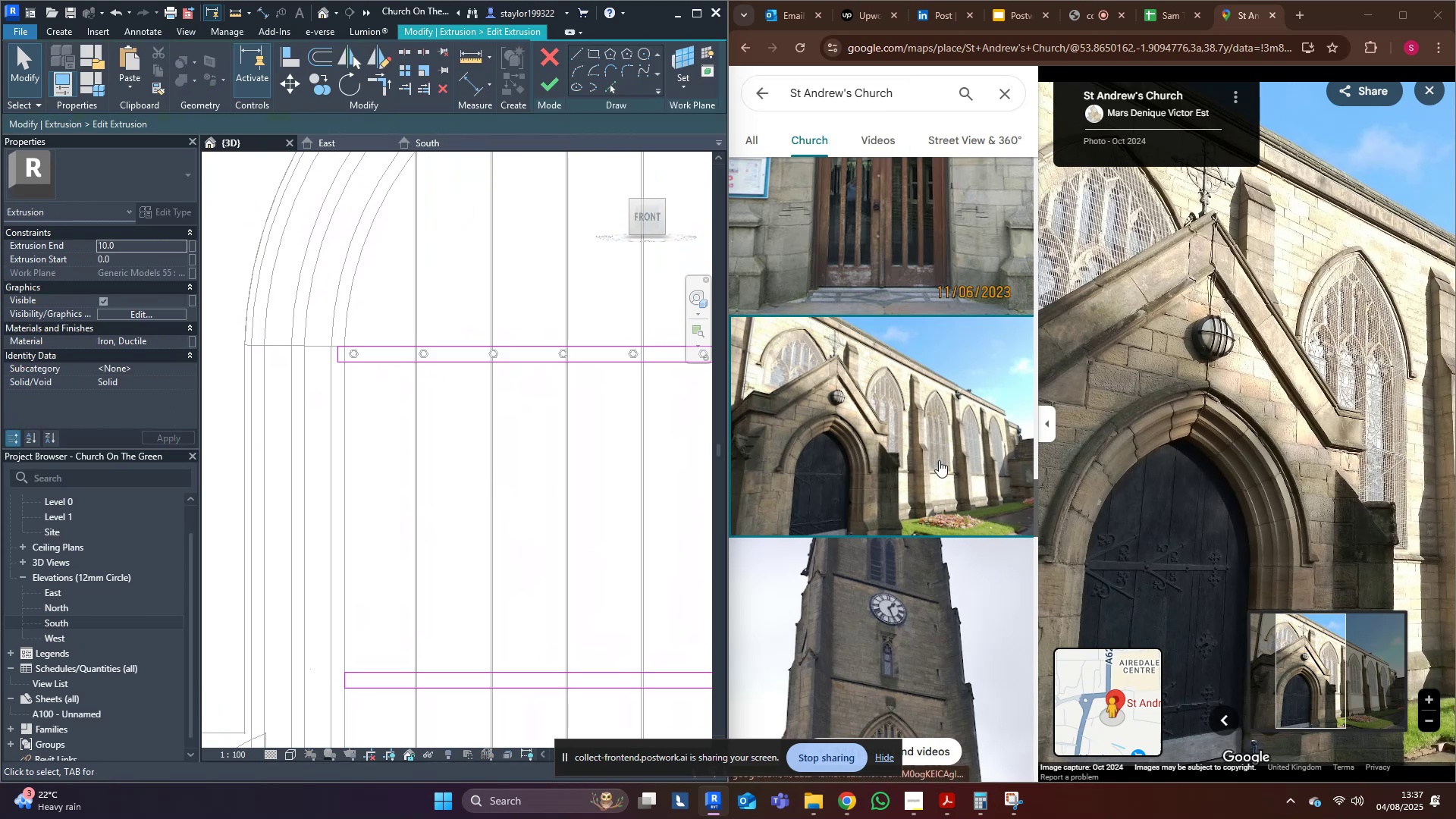 
scroll: coordinate [358, 361], scroll_direction: down, amount: 6.0
 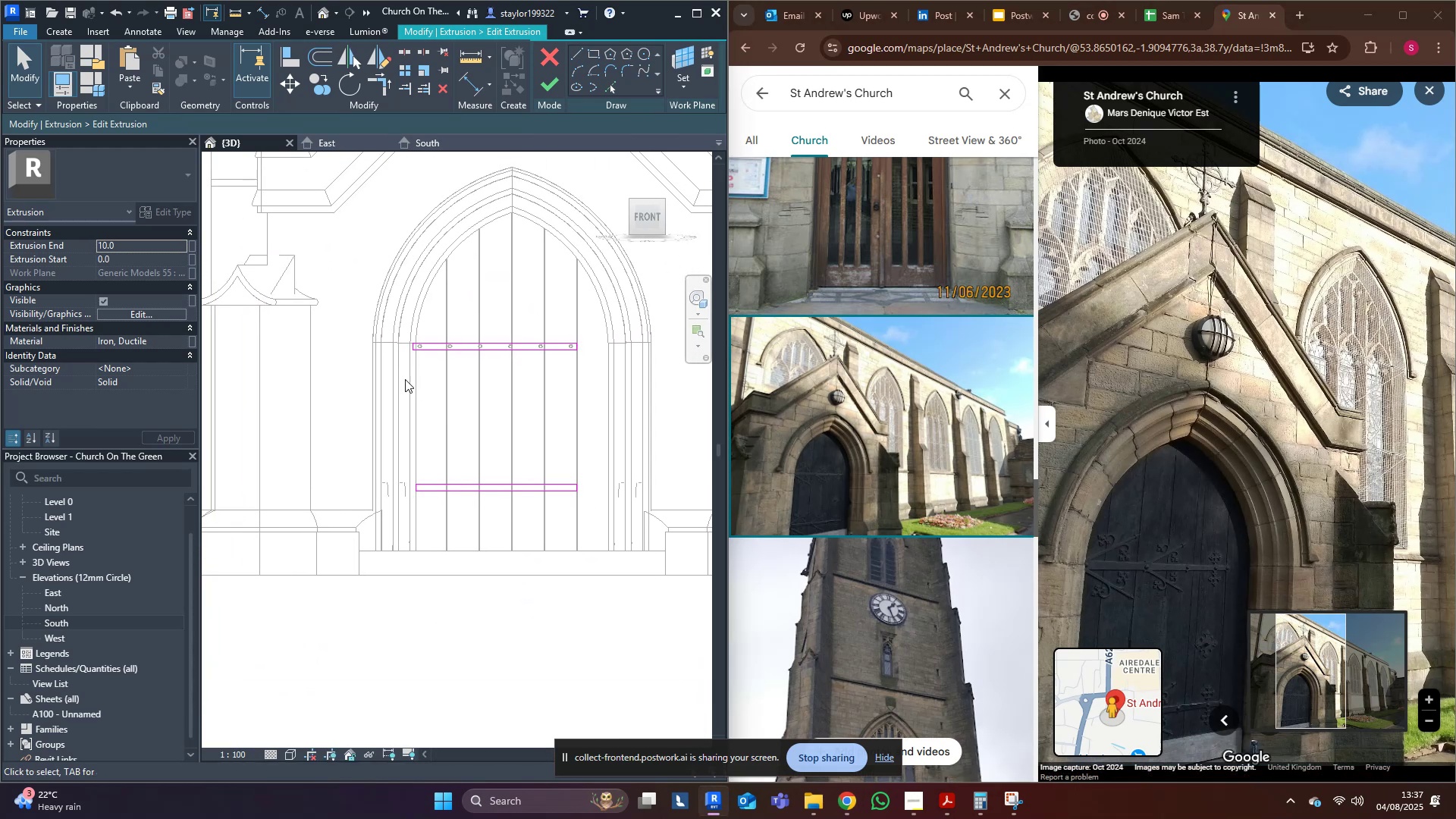 
scroll: coordinate [276, 423], scroll_direction: up, amount: 10.0
 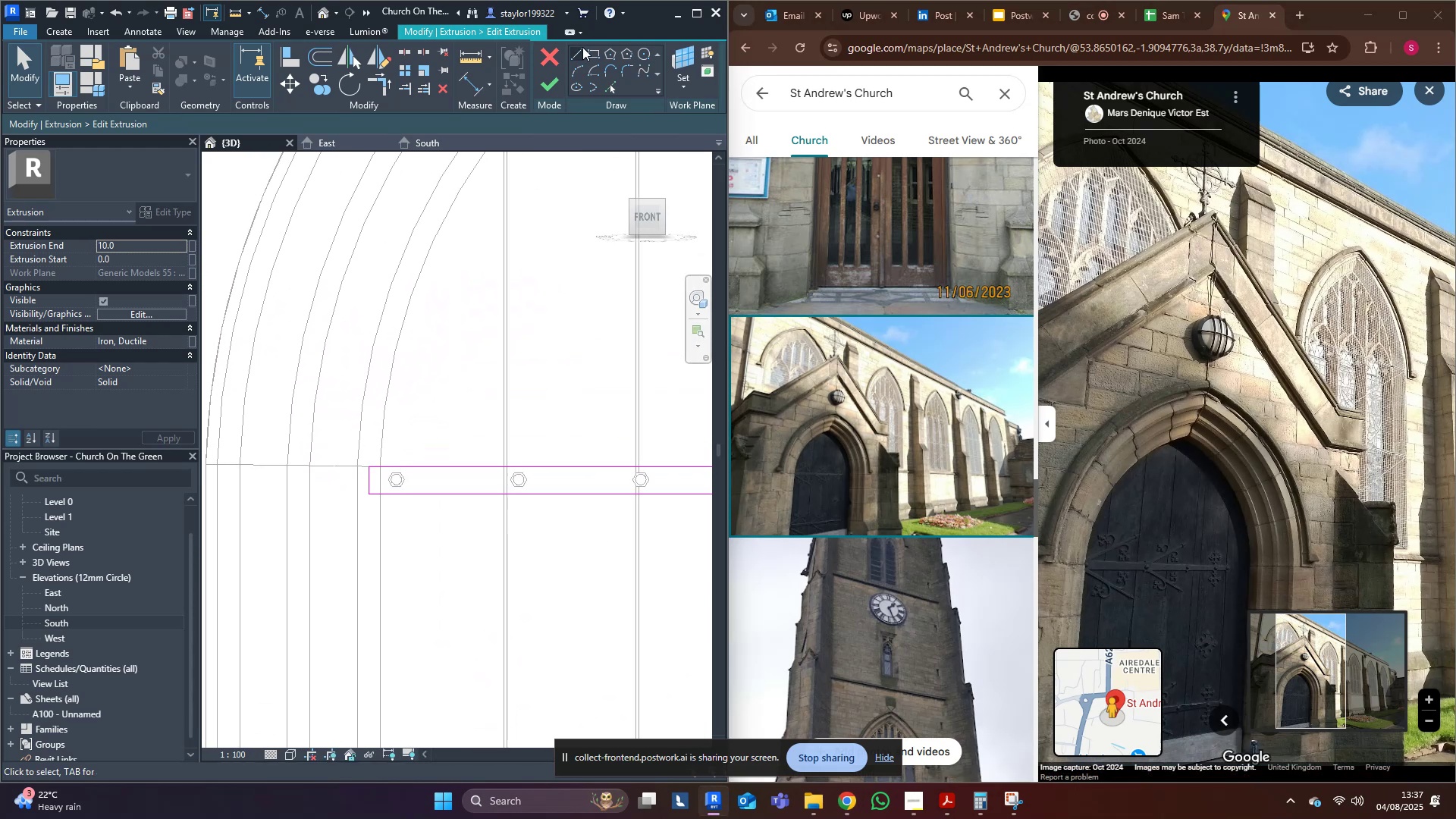 
left_click([577, 52])
 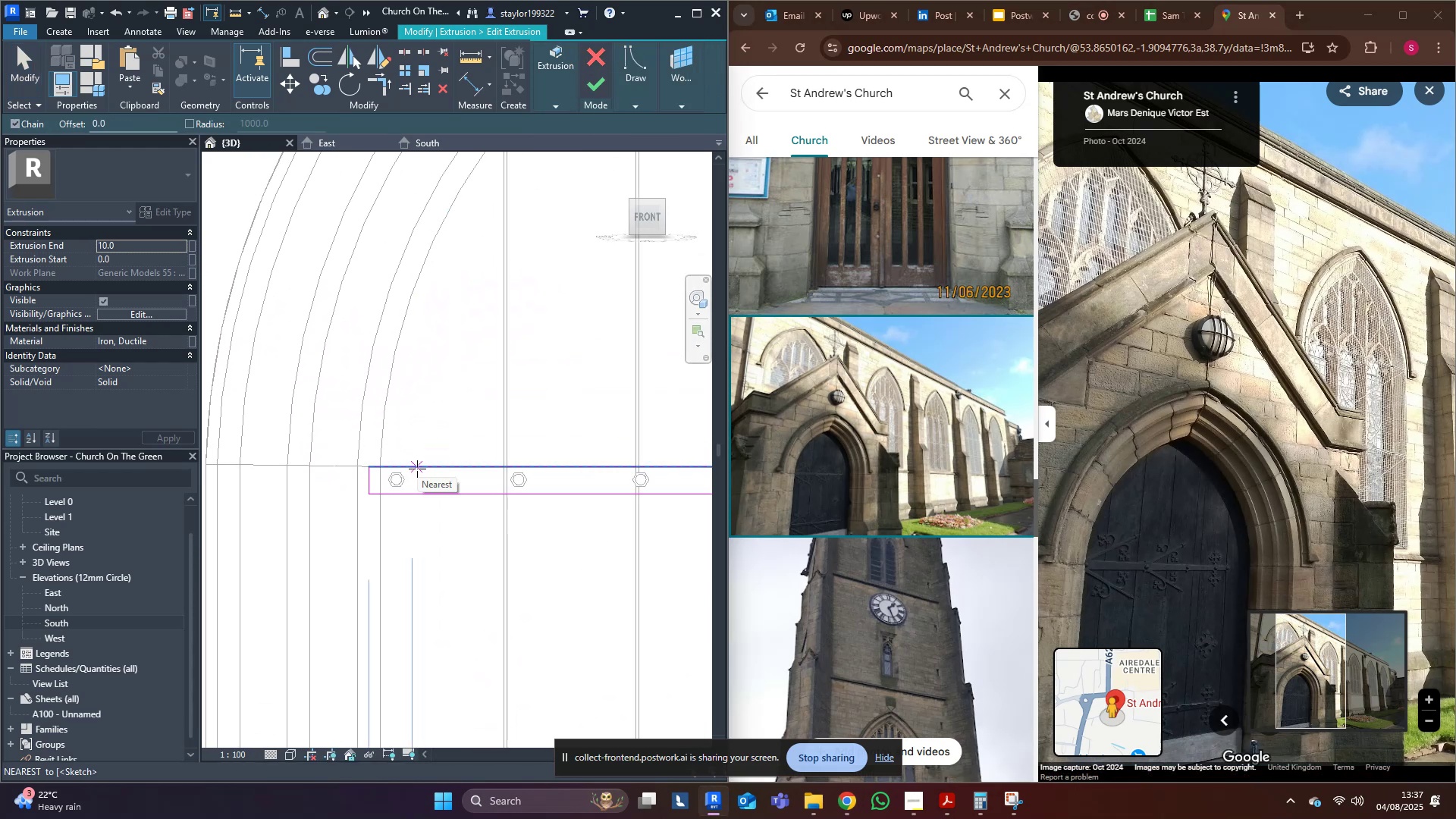 
left_click([417, 469])
 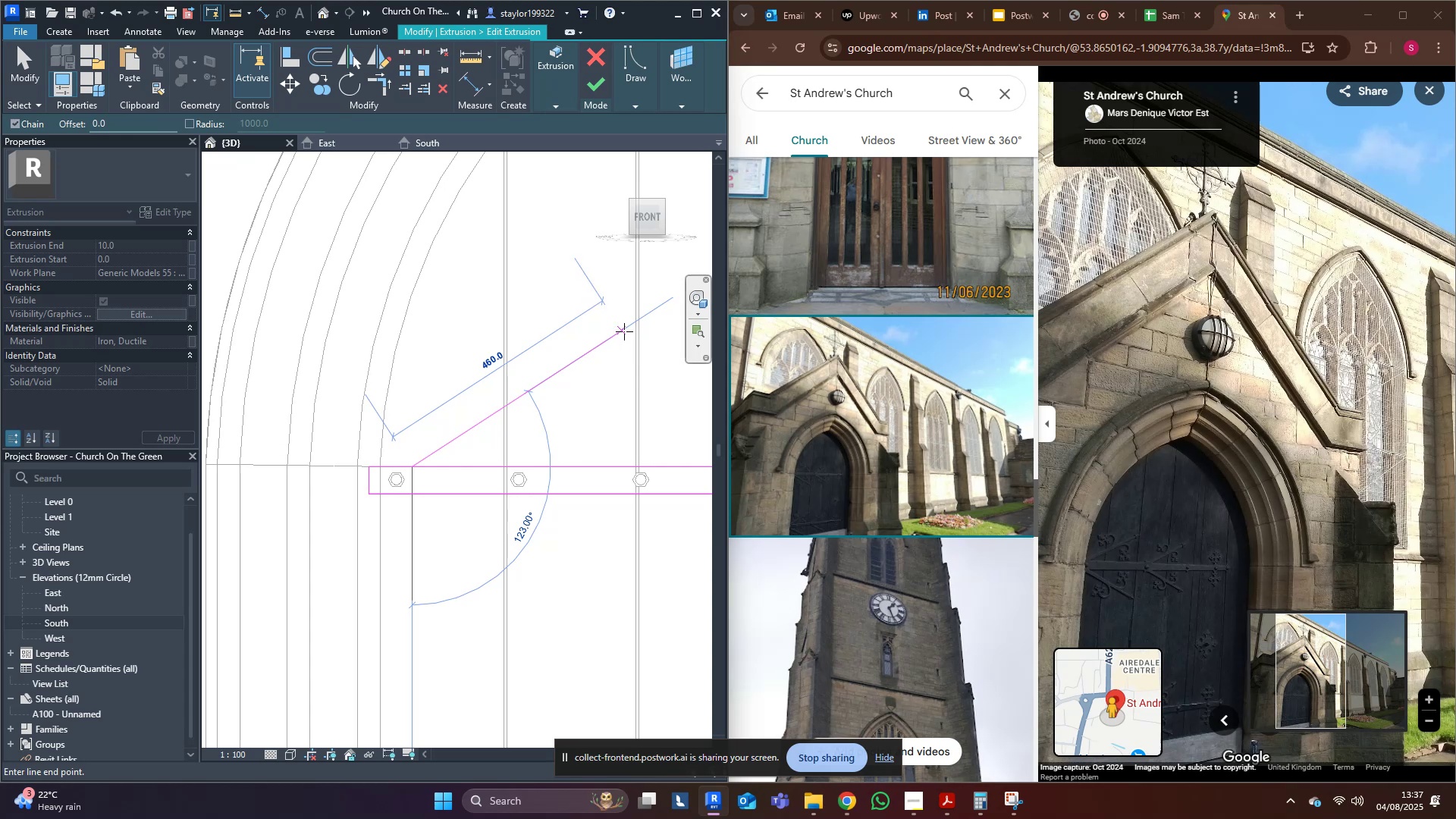 
scroll: coordinate [414, 323], scroll_direction: down, amount: 3.0
 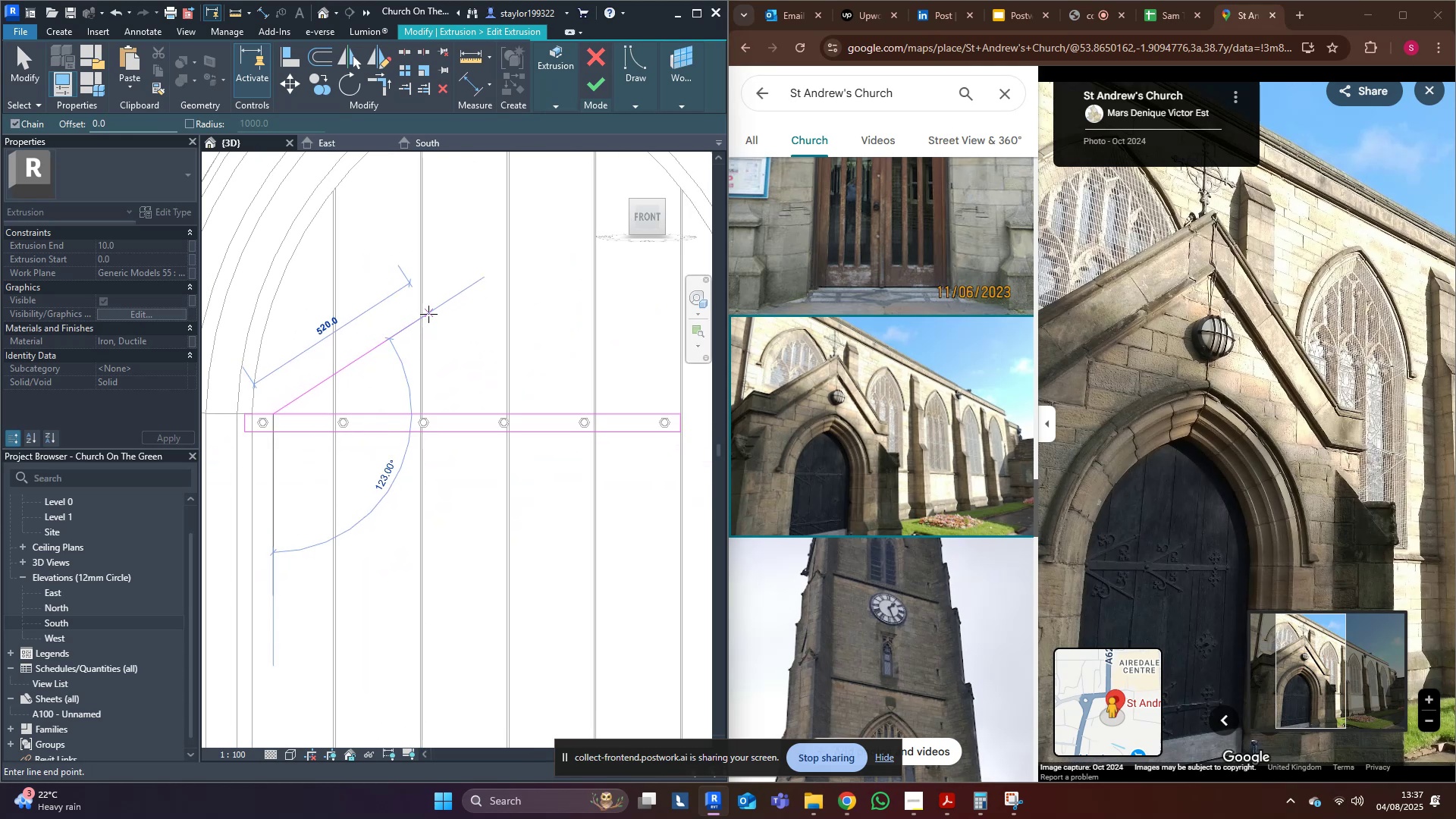 
type(500)
 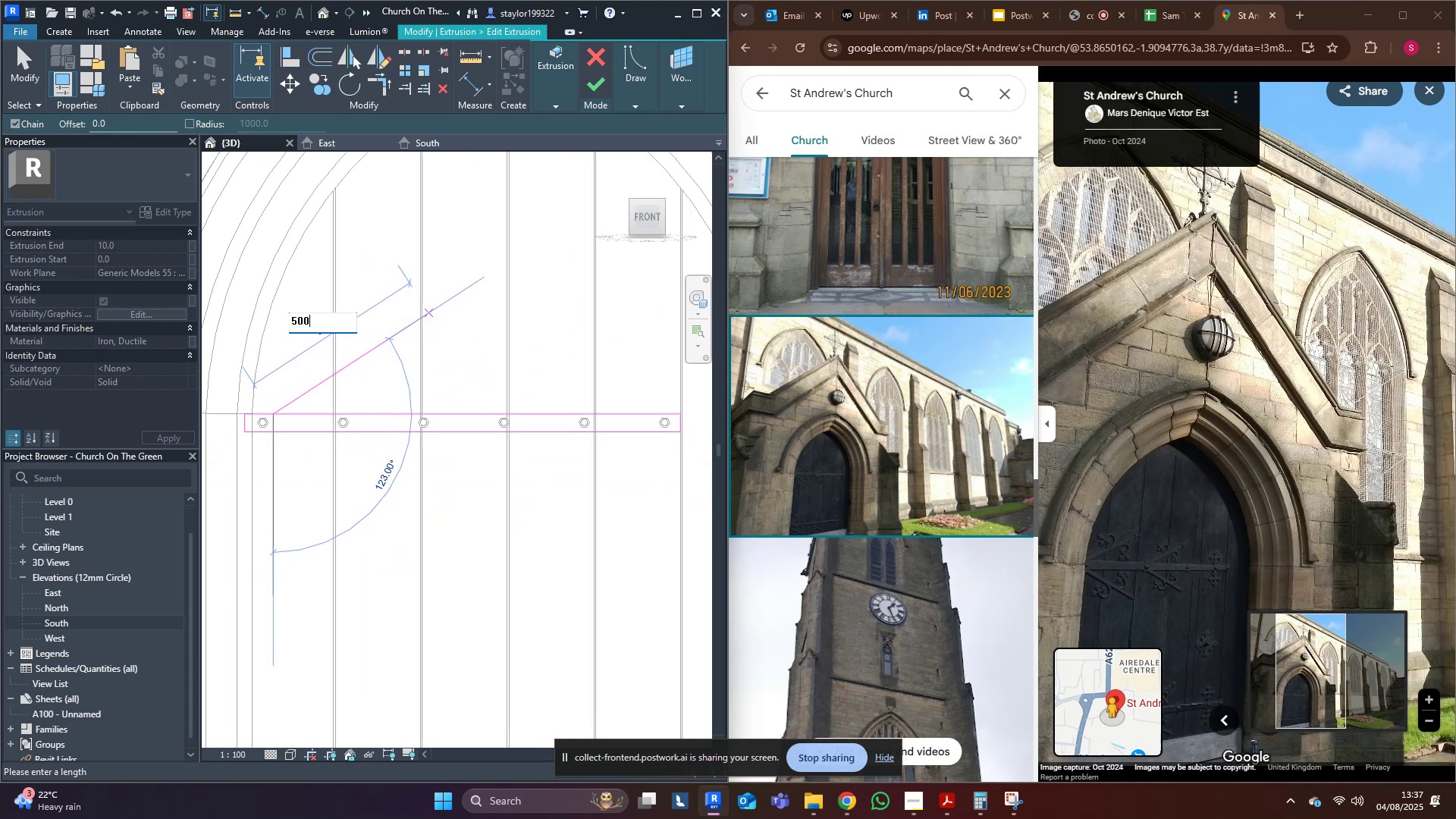 
key(Enter)
 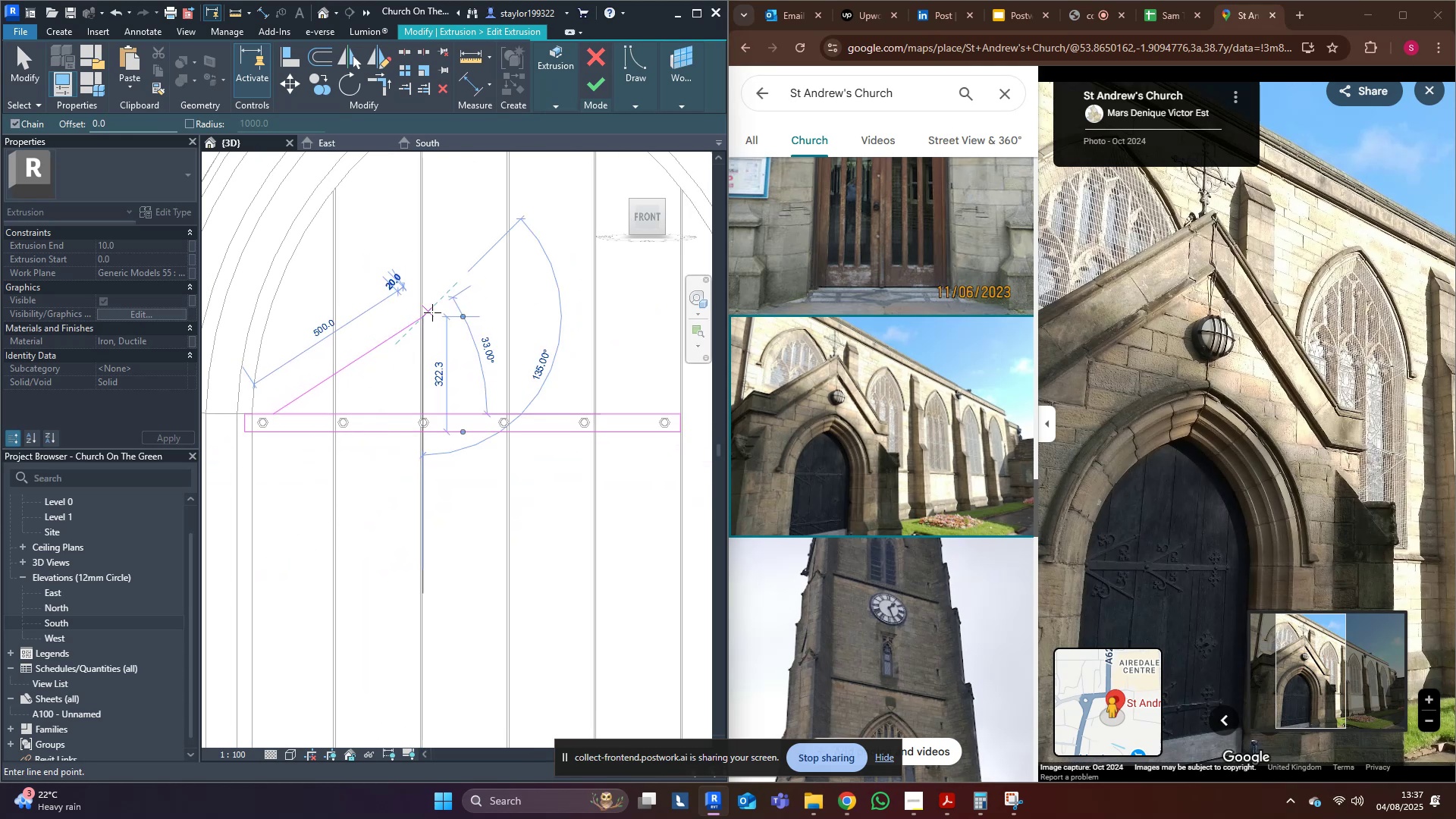 
key(Escape)
 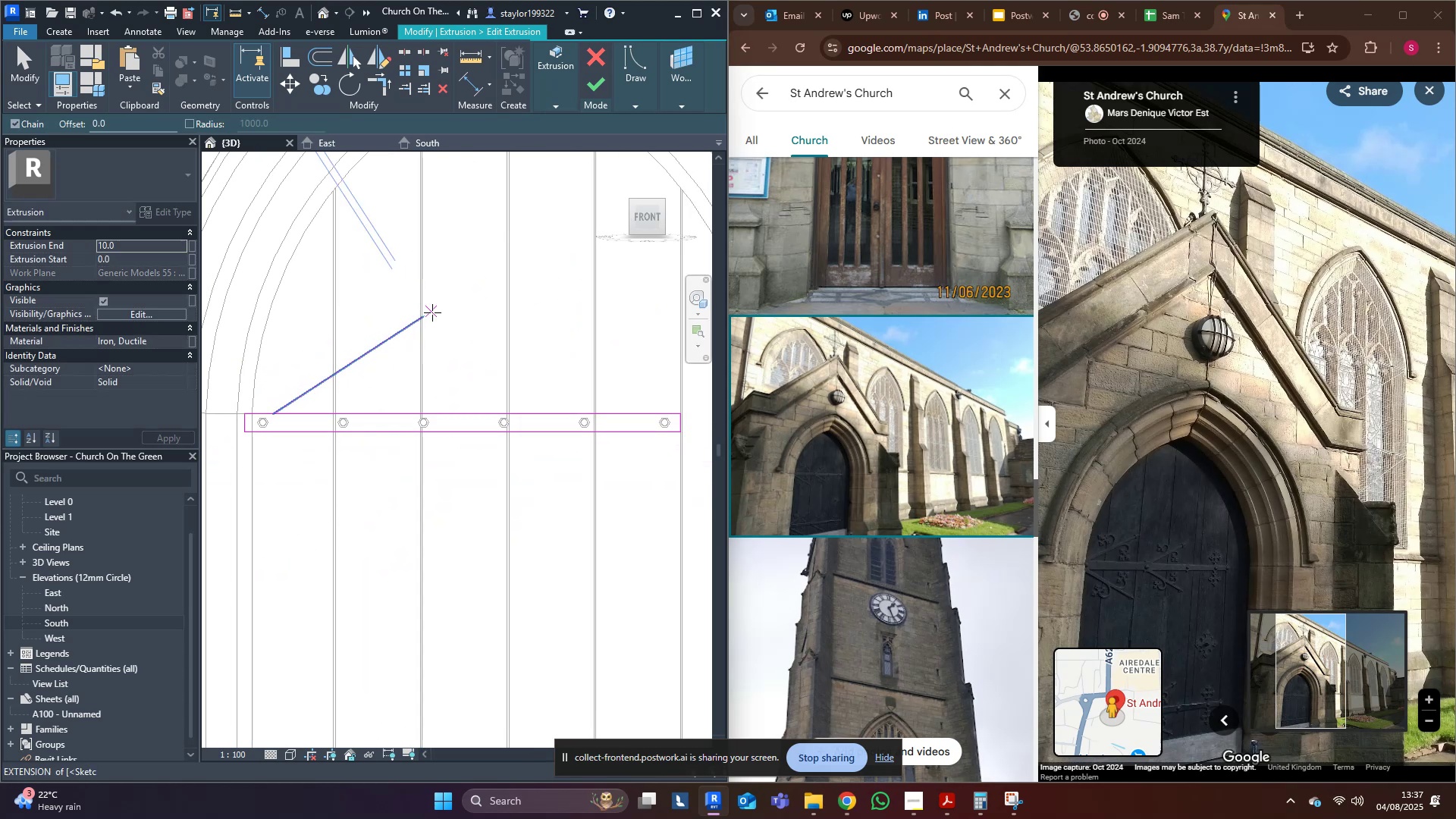 
hold_key(key=Escape, duration=8.23)
 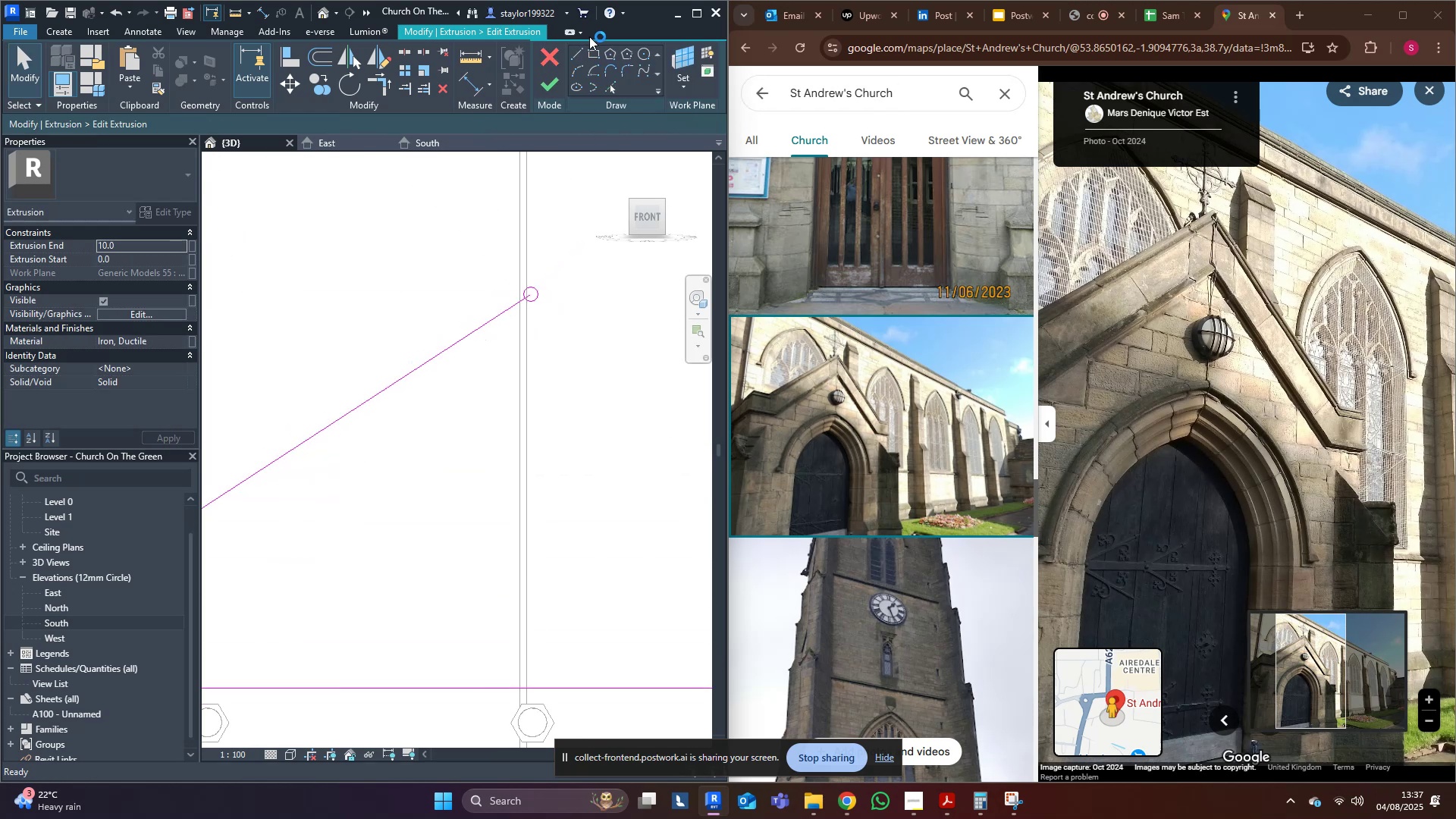 
scroll: coordinate [317, 367], scroll_direction: up, amount: 3.0
 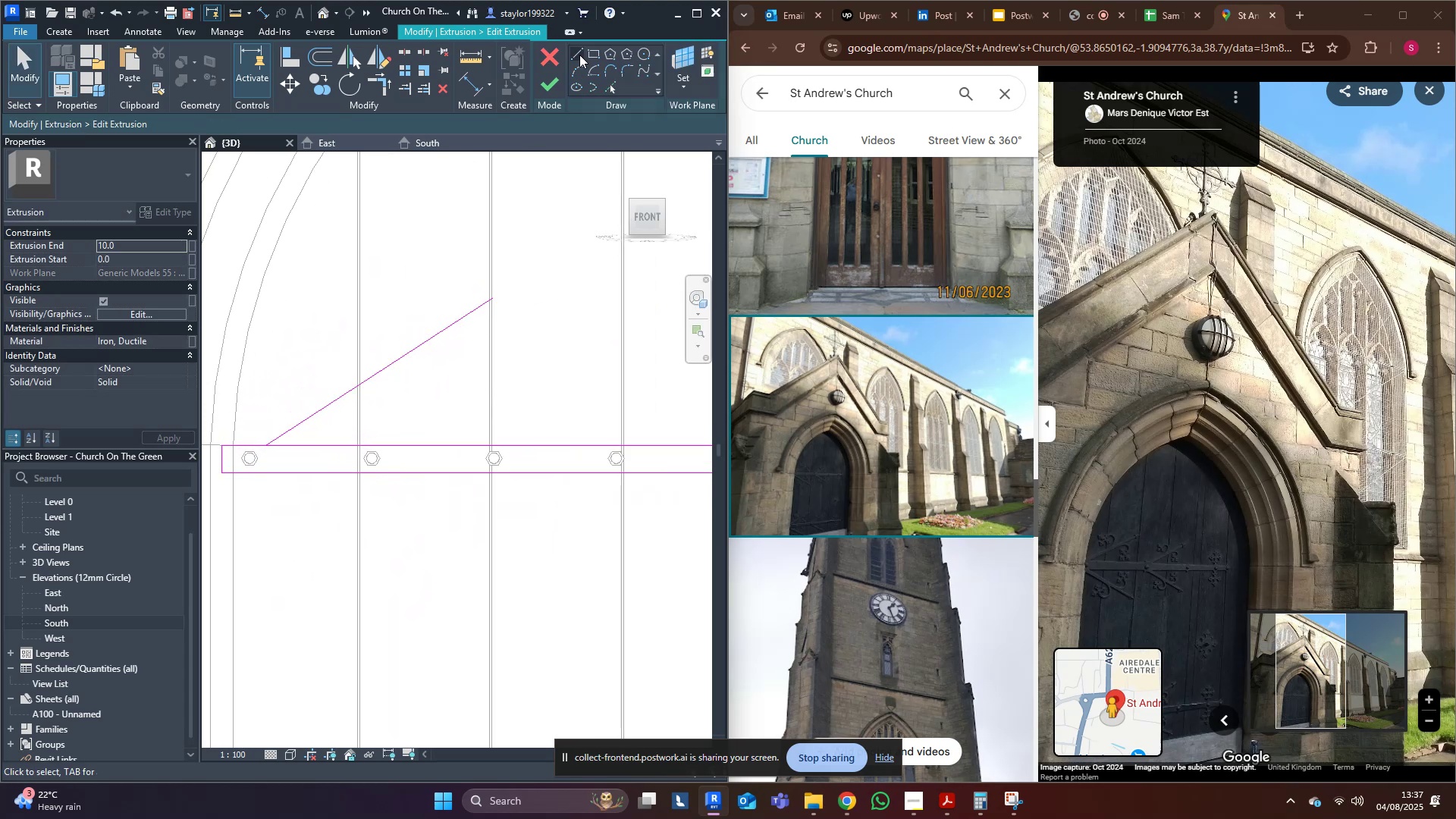 
left_click([649, 54])
 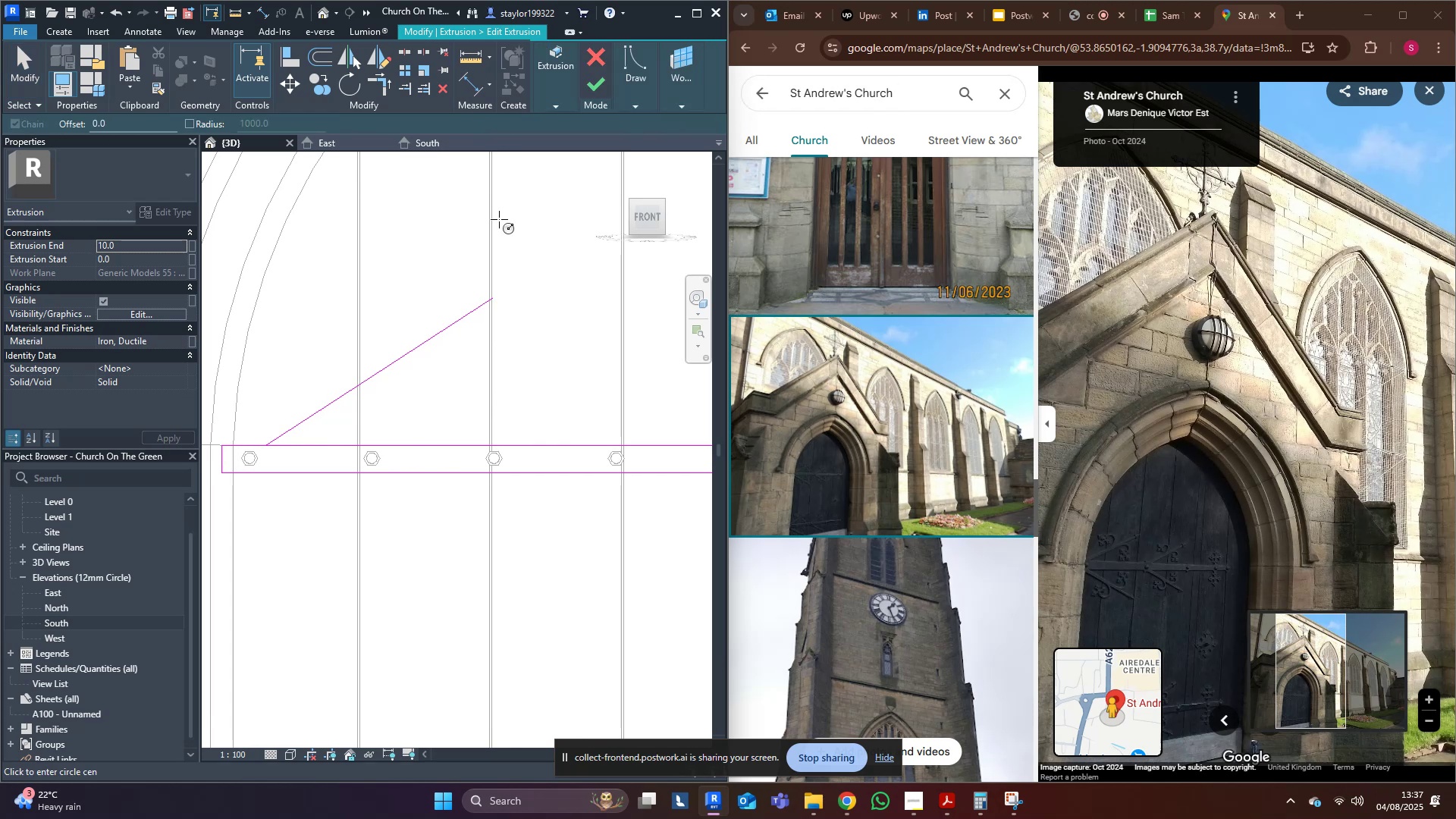 
scroll: coordinate [384, 302], scroll_direction: up, amount: 2.0
 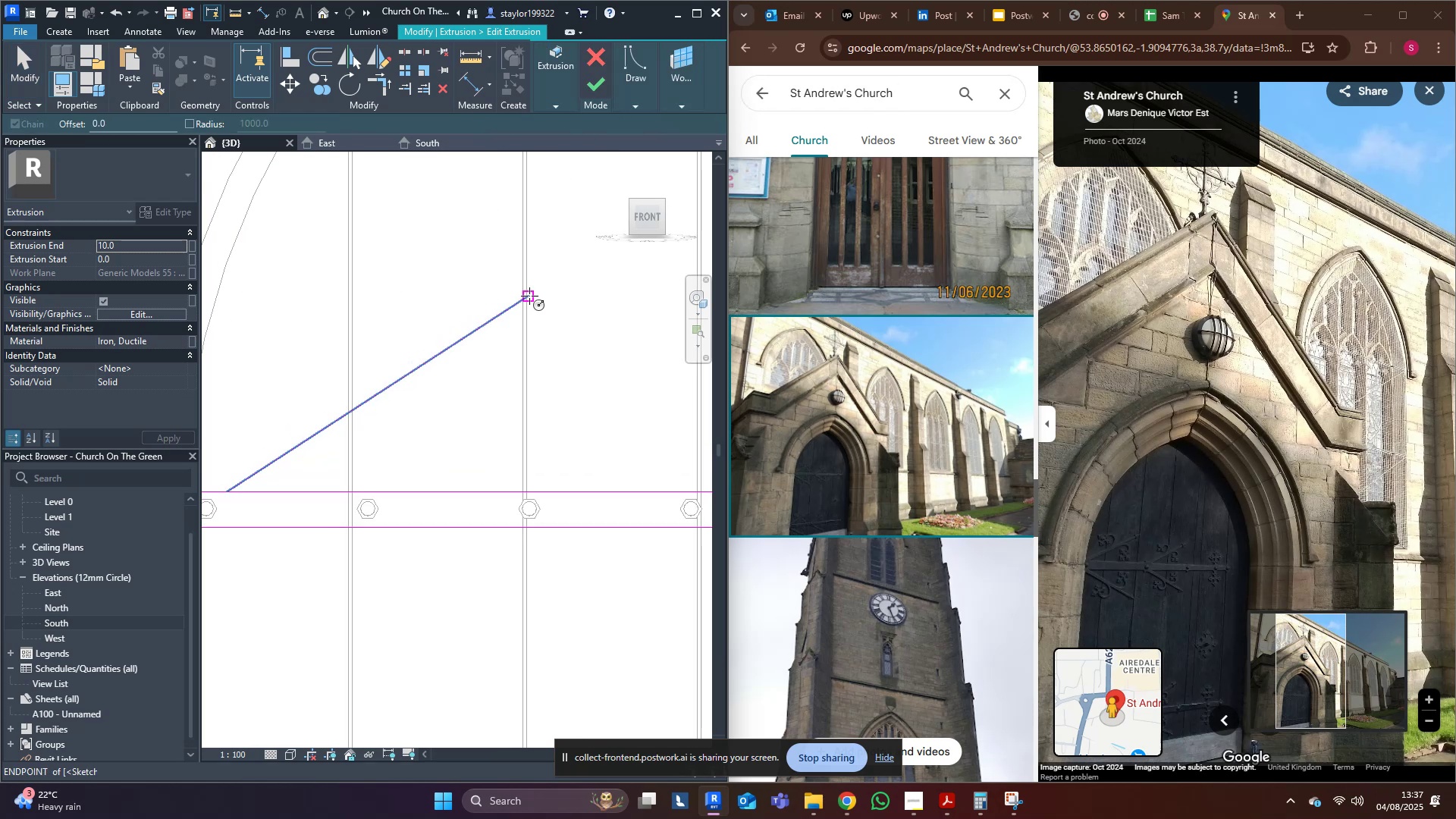 
left_click([526, 297])
 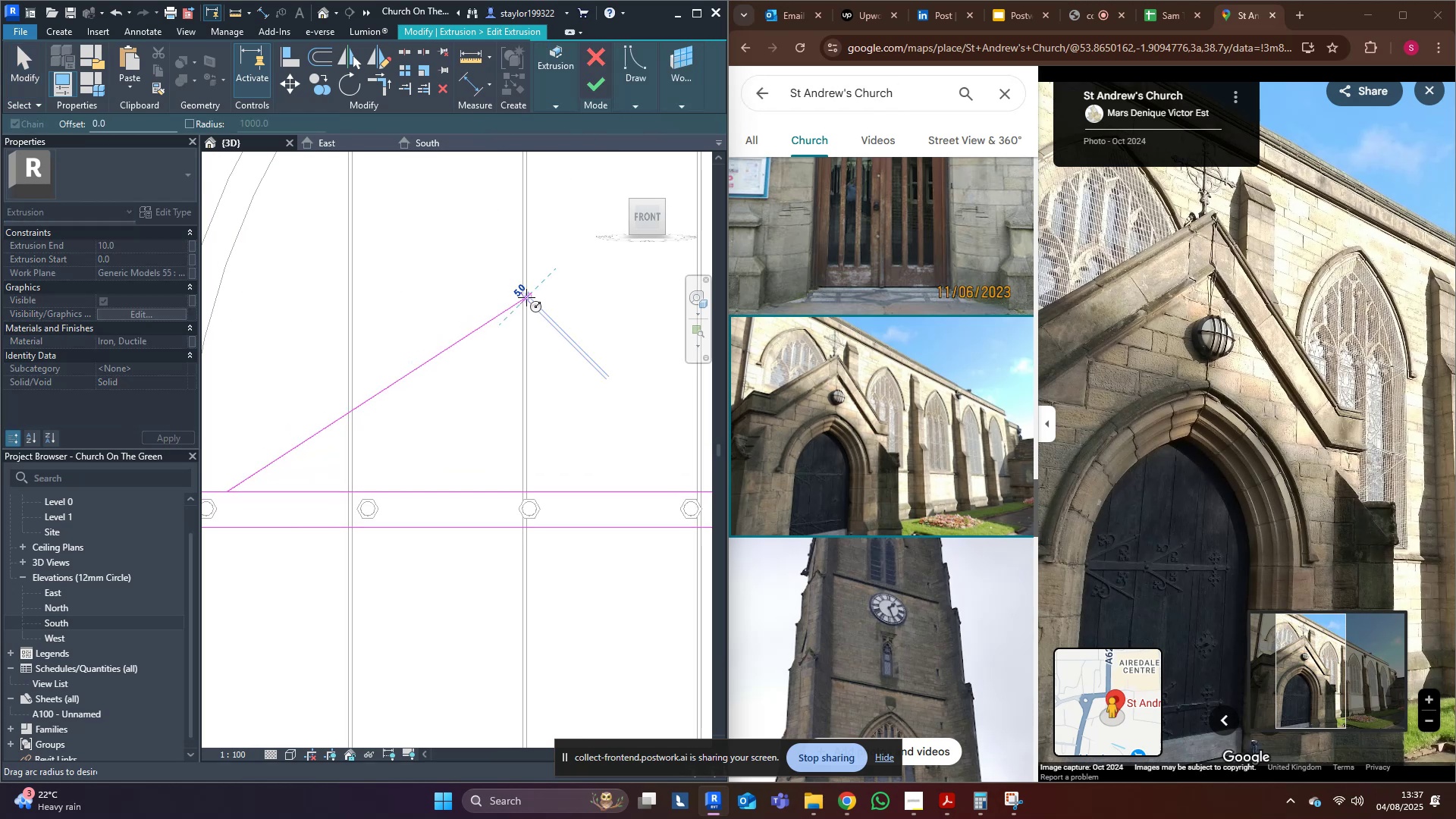 
scroll: coordinate [526, 297], scroll_direction: up, amount: 5.0
 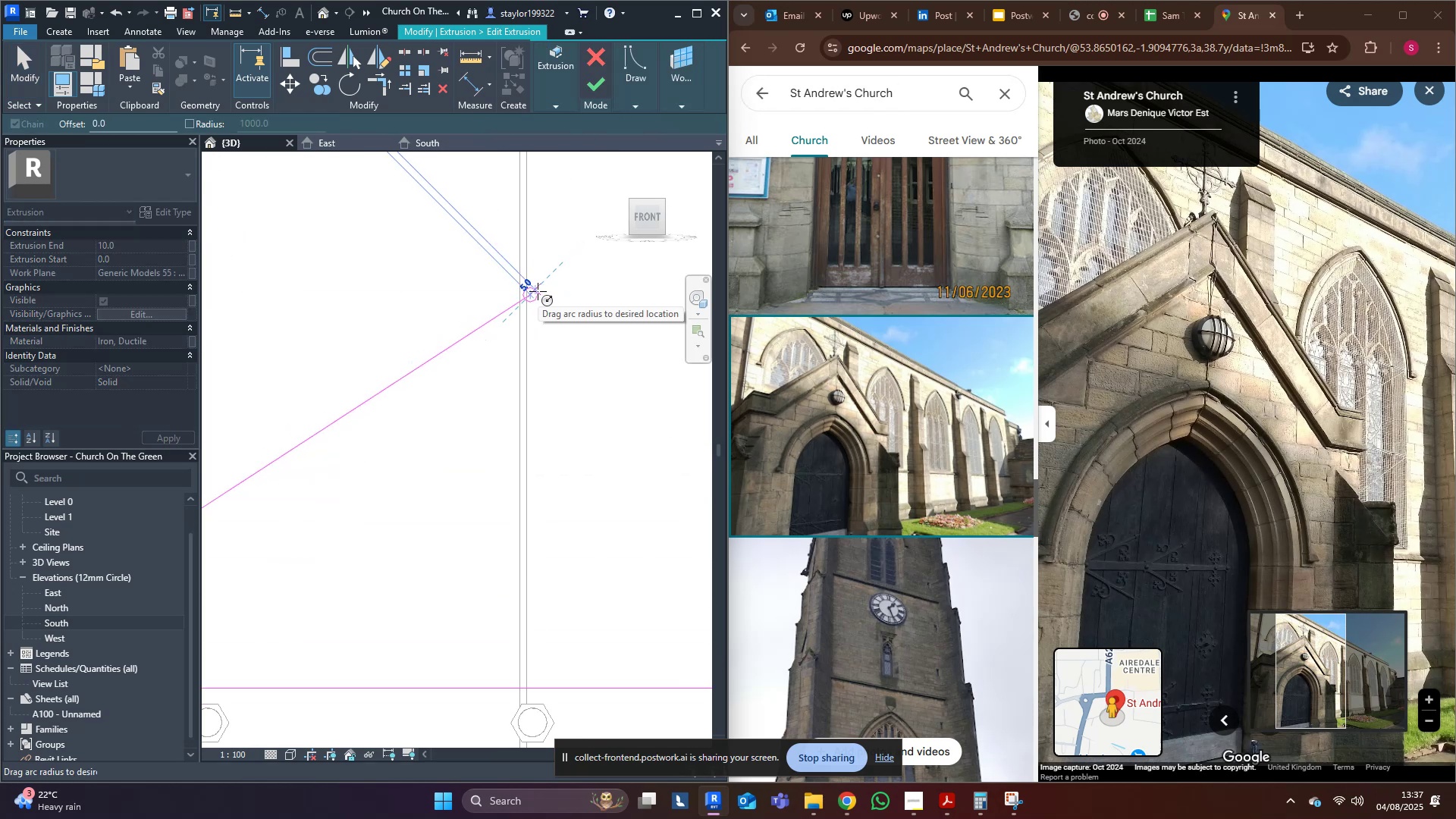 
left_click([538, 291])
 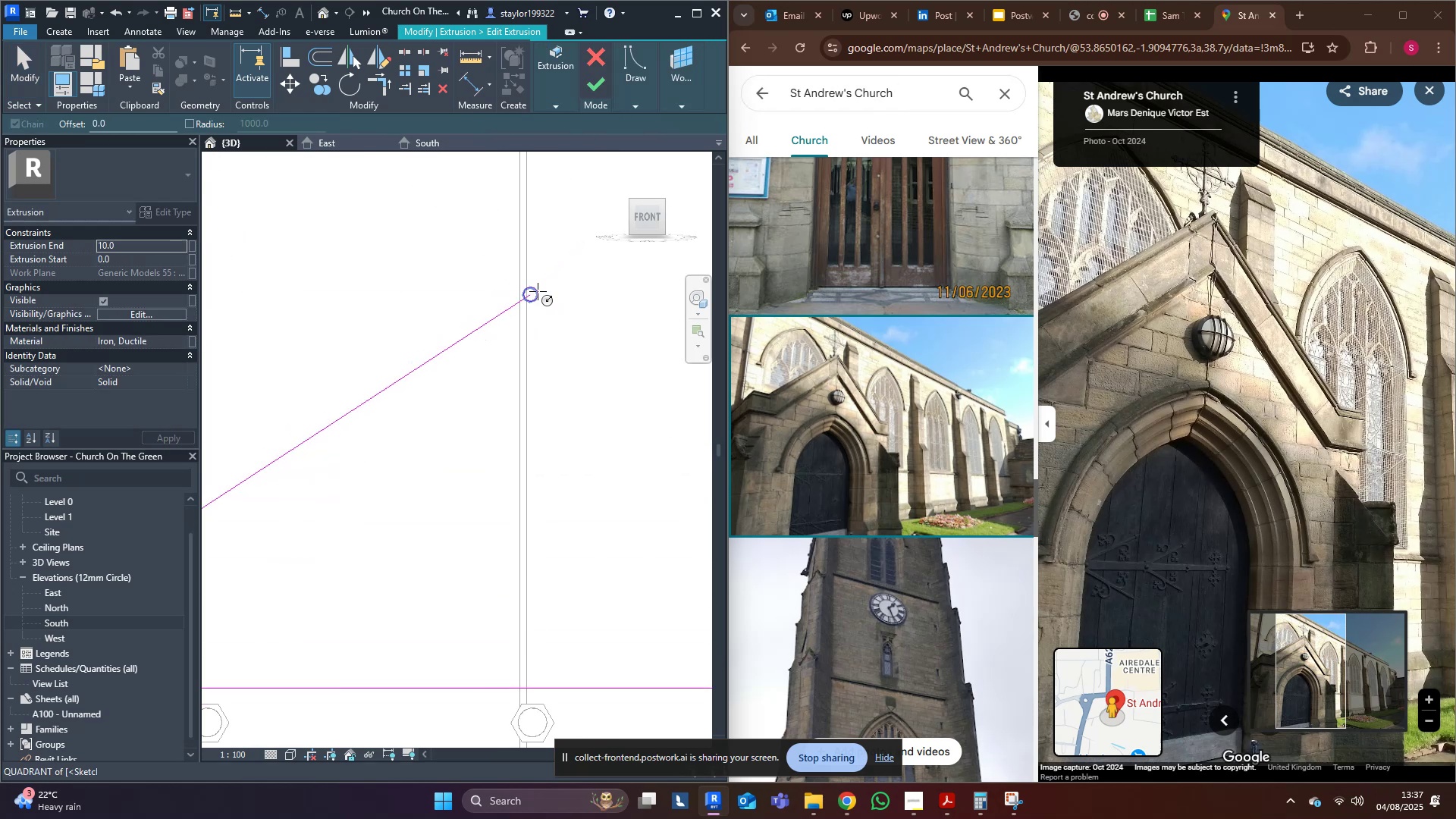 
key(Escape)
 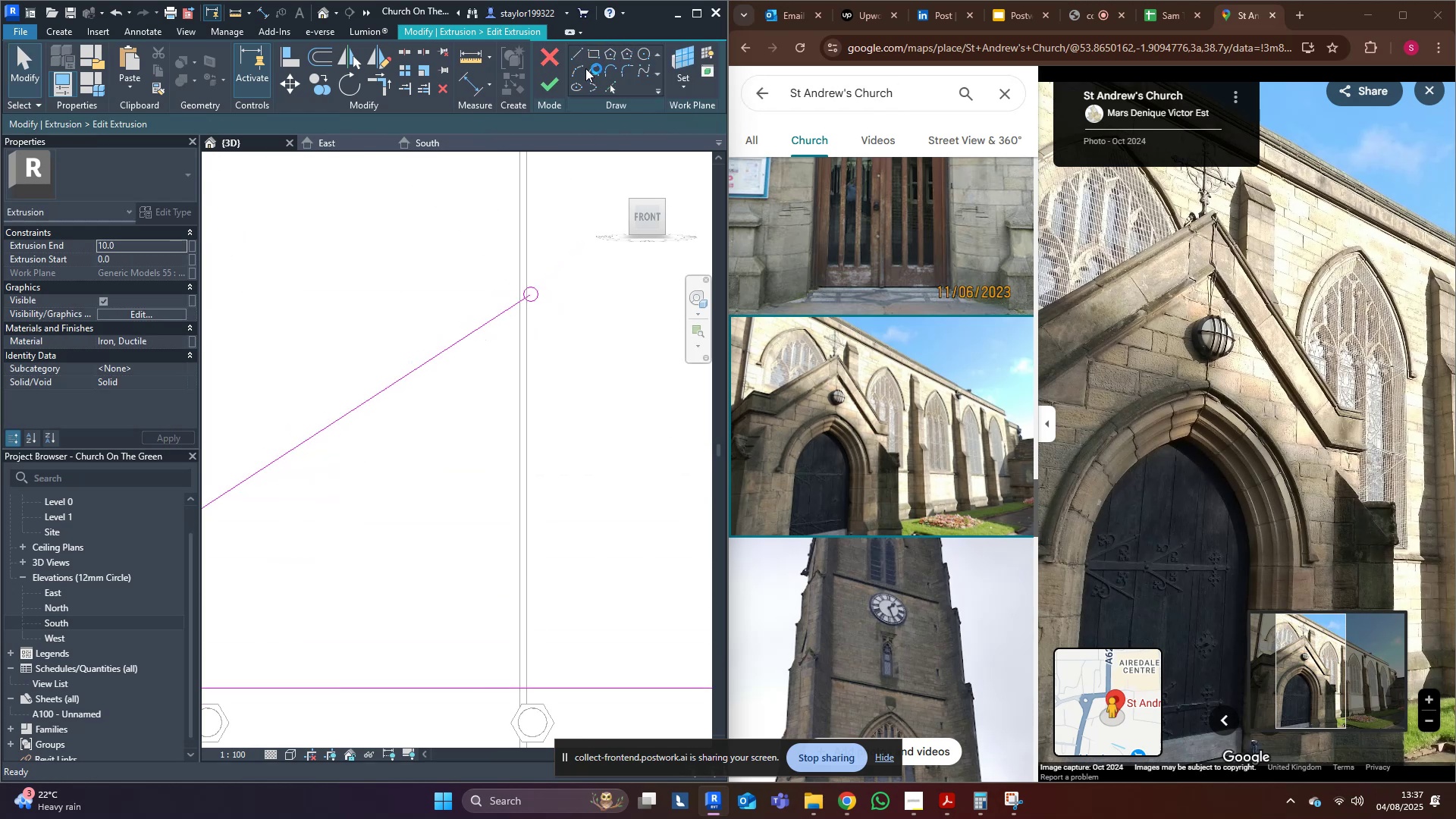 
left_click([578, 64])
 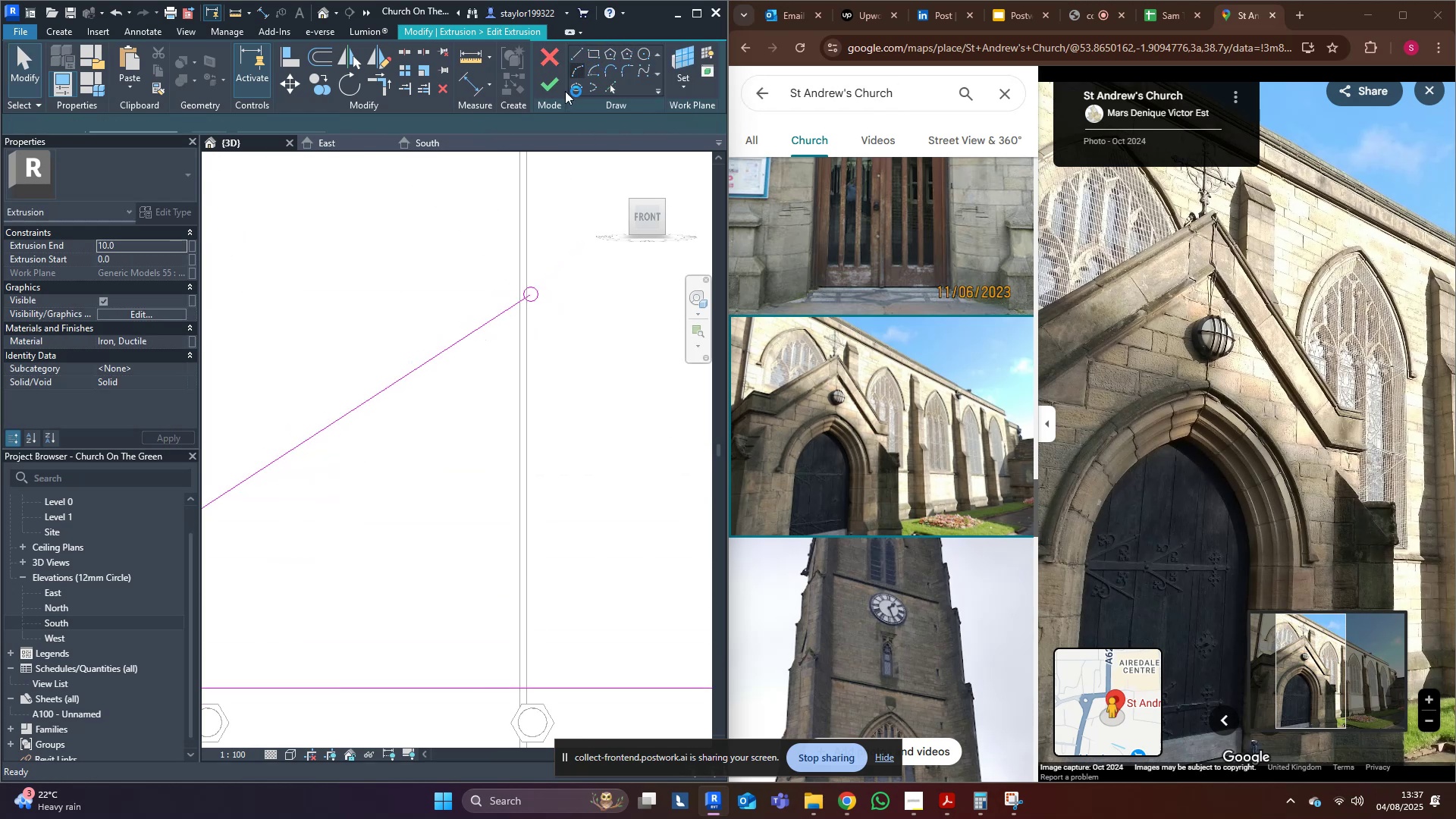 
scroll: coordinate [516, 258], scroll_direction: up, amount: 2.0
 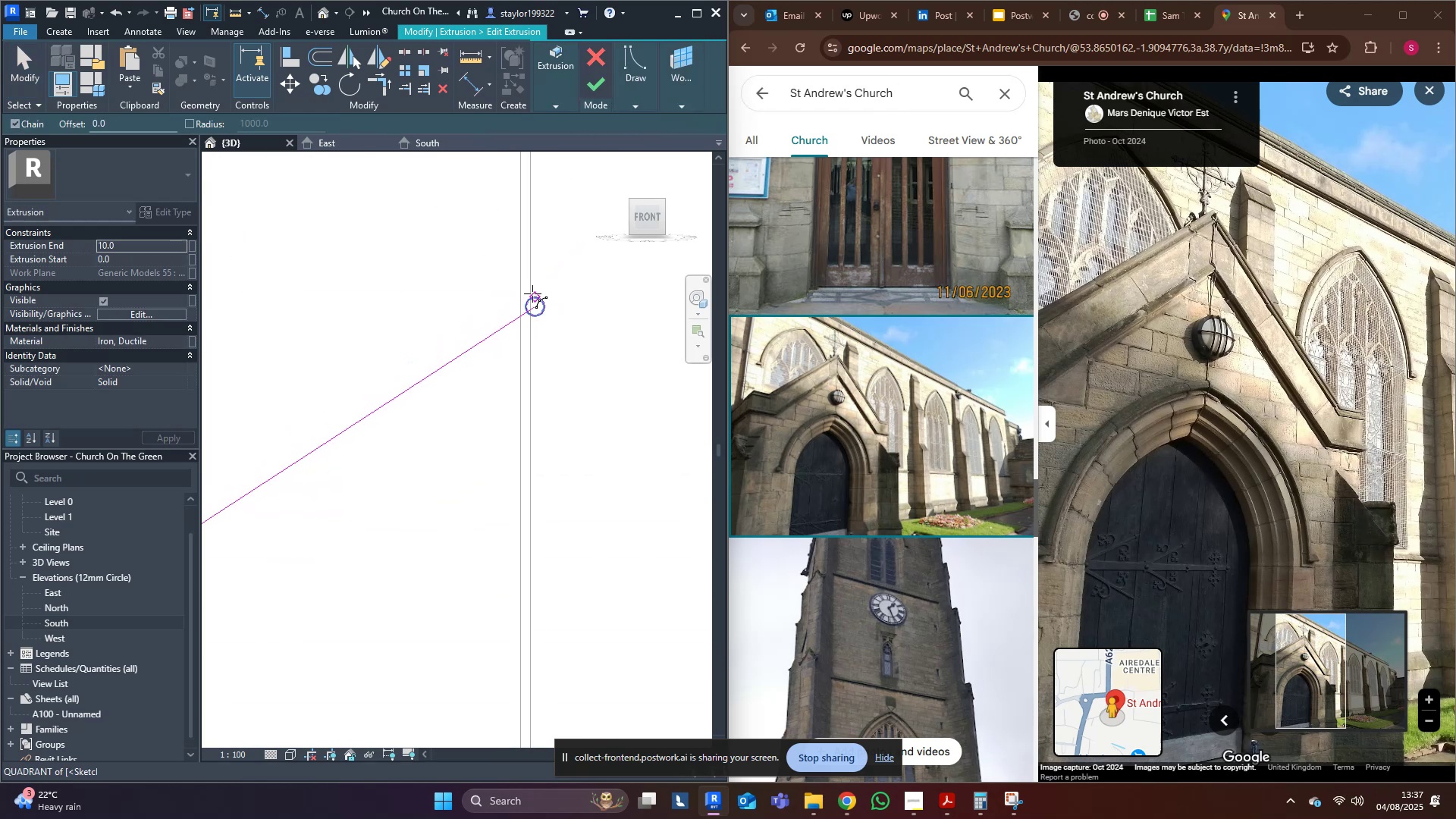 
left_click([532, 293])
 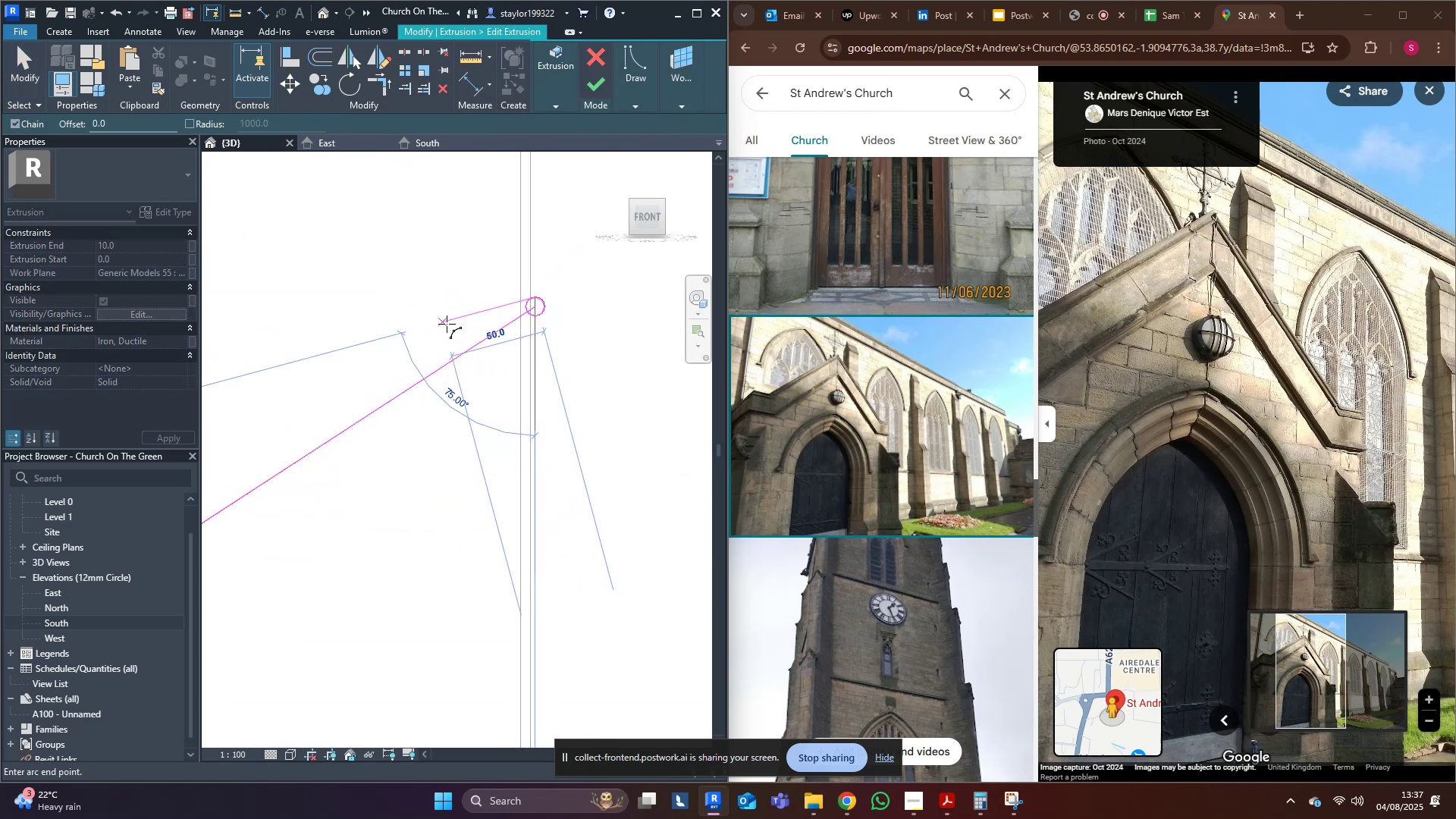 
left_click([460, 322])
 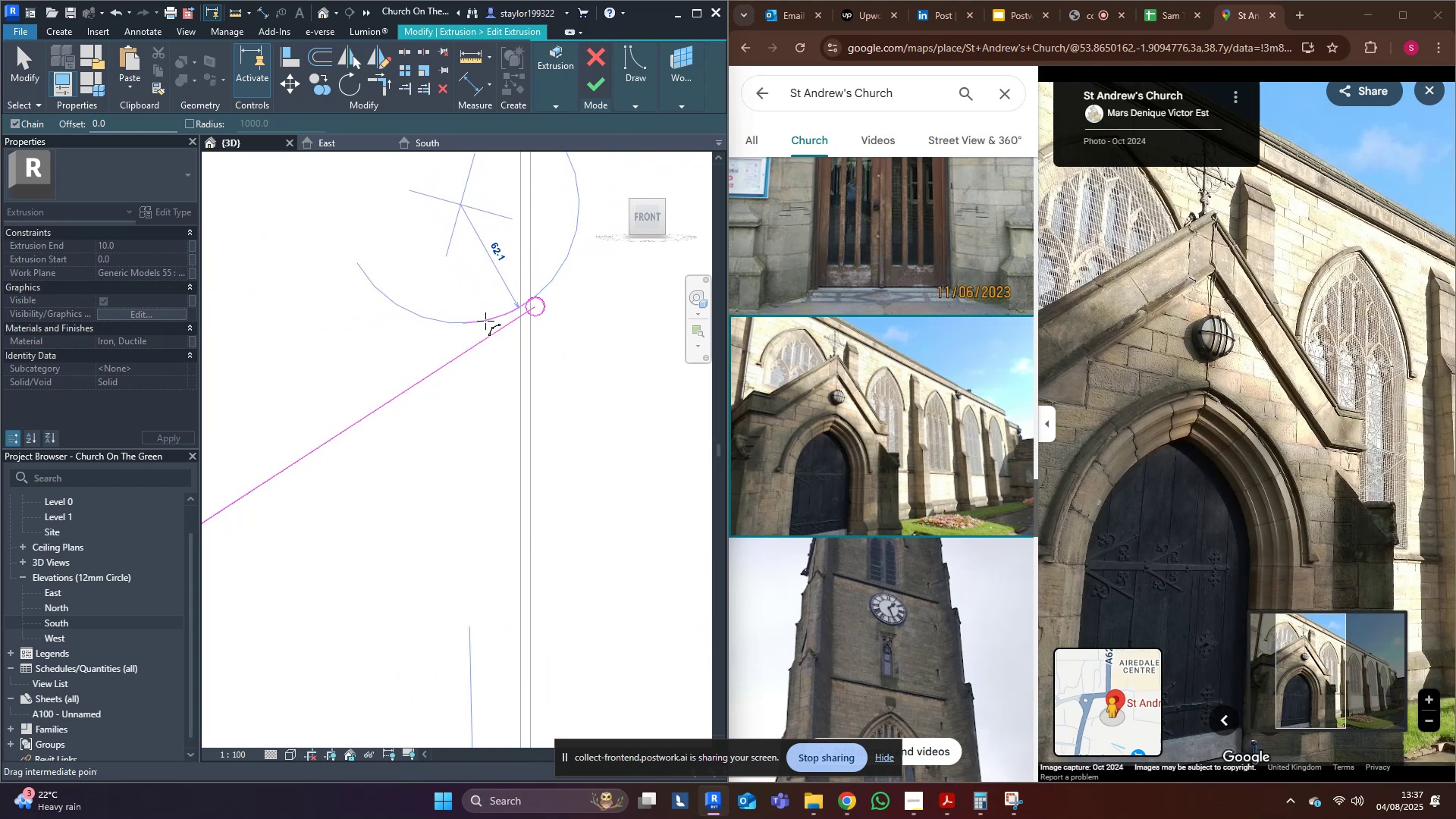 
left_click([485, 321])
 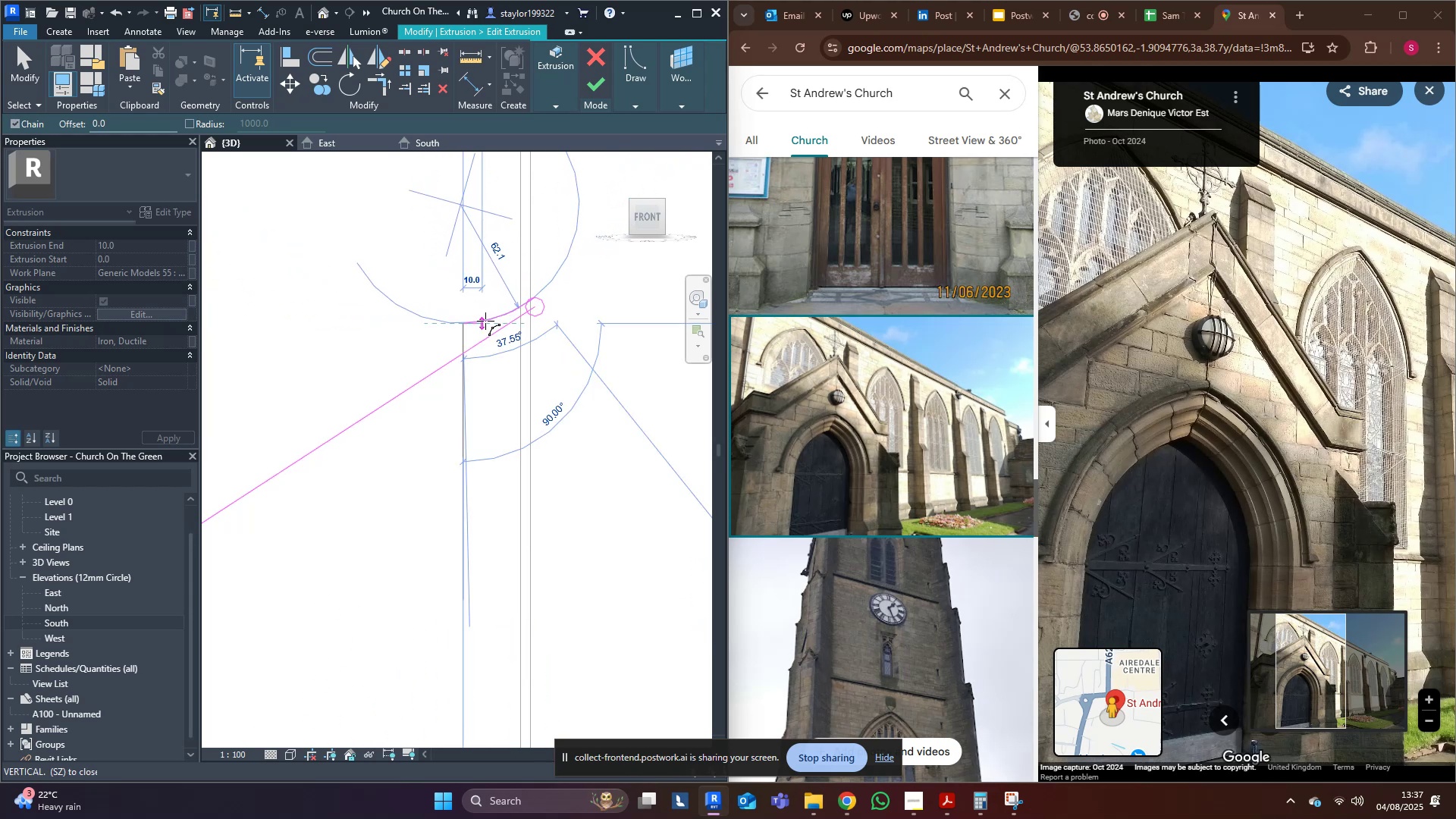 
key(Escape)
 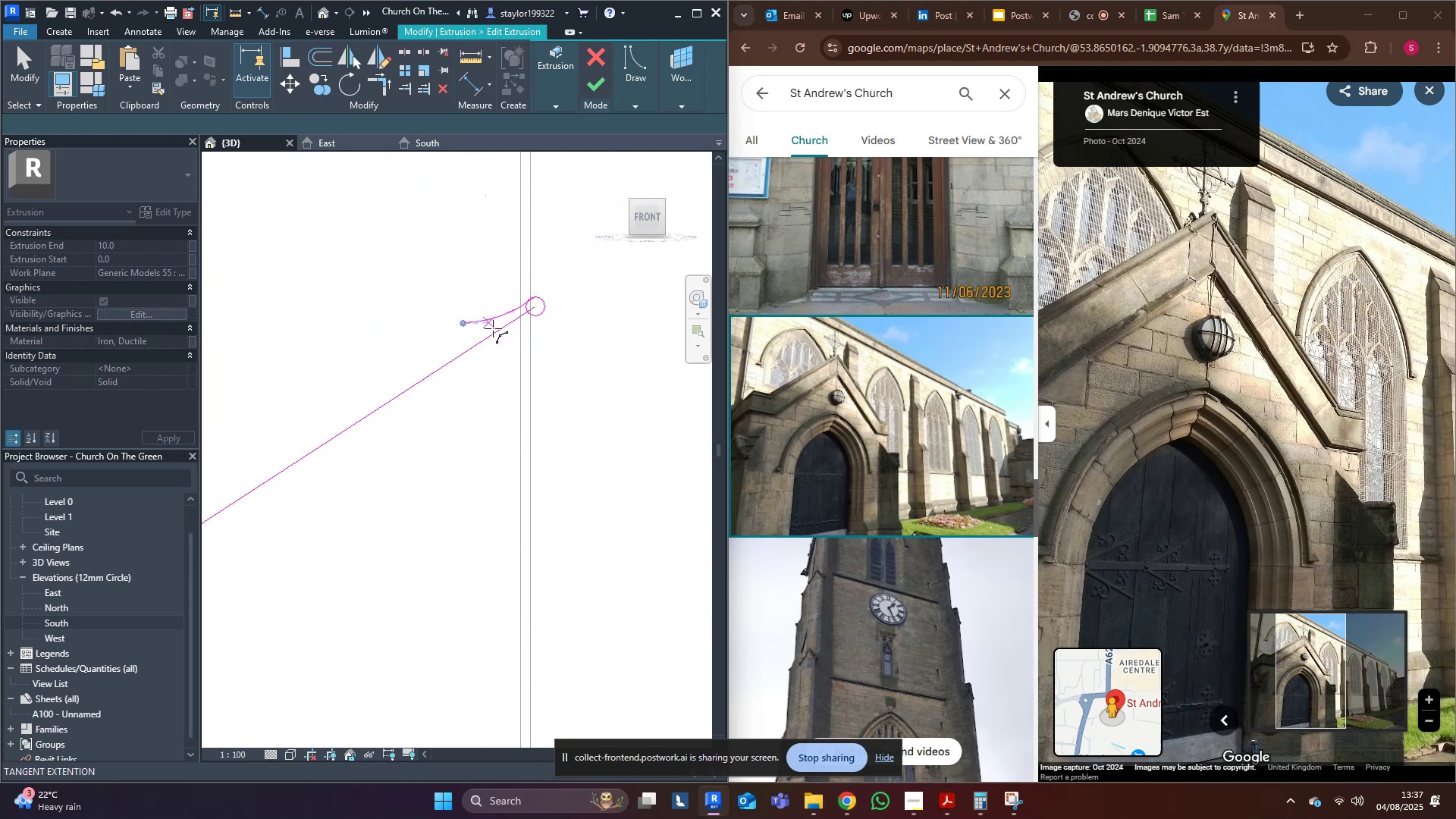 
key(Escape)
 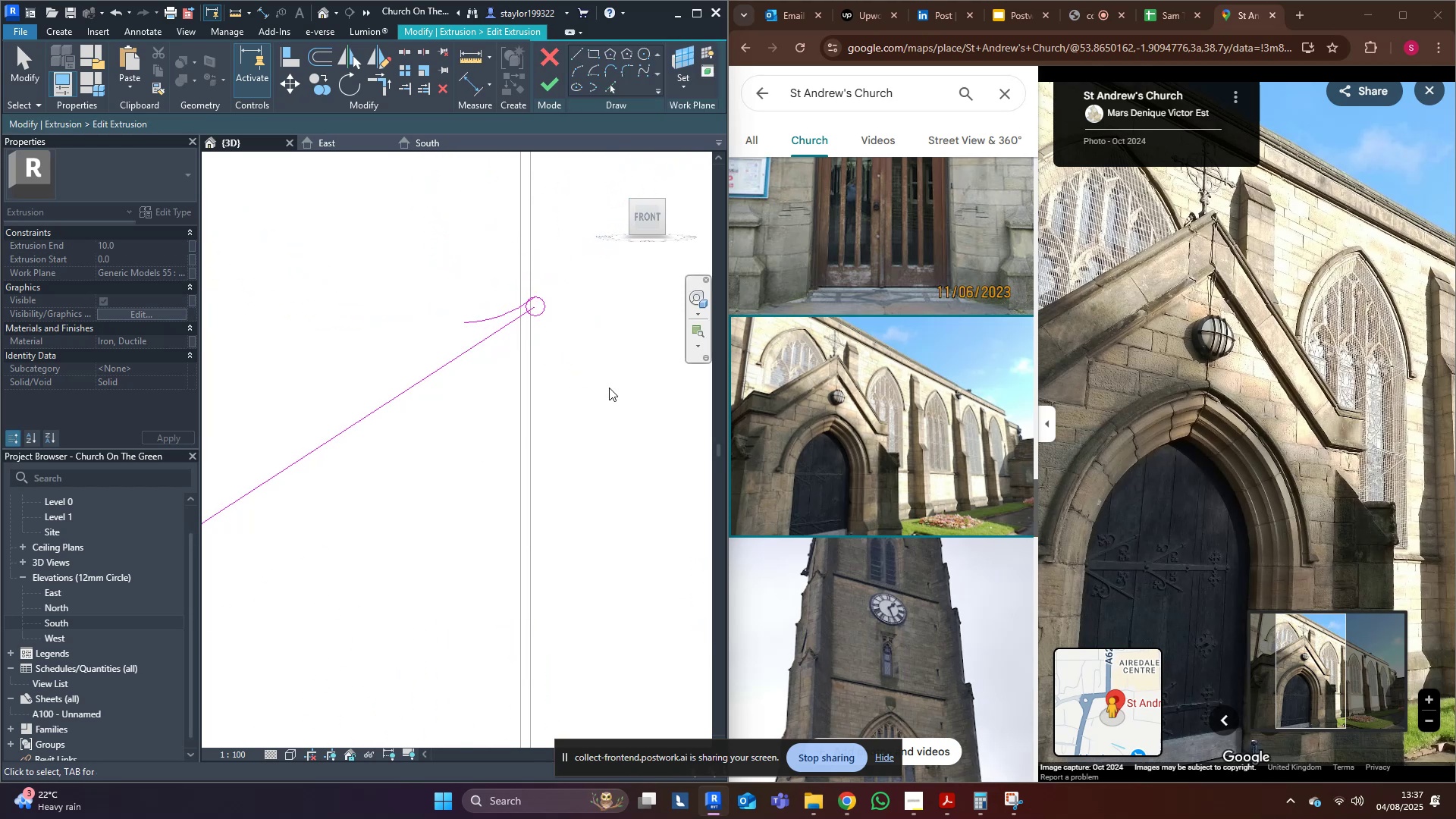 
hold_key(key=Escape, duration=8.34)
 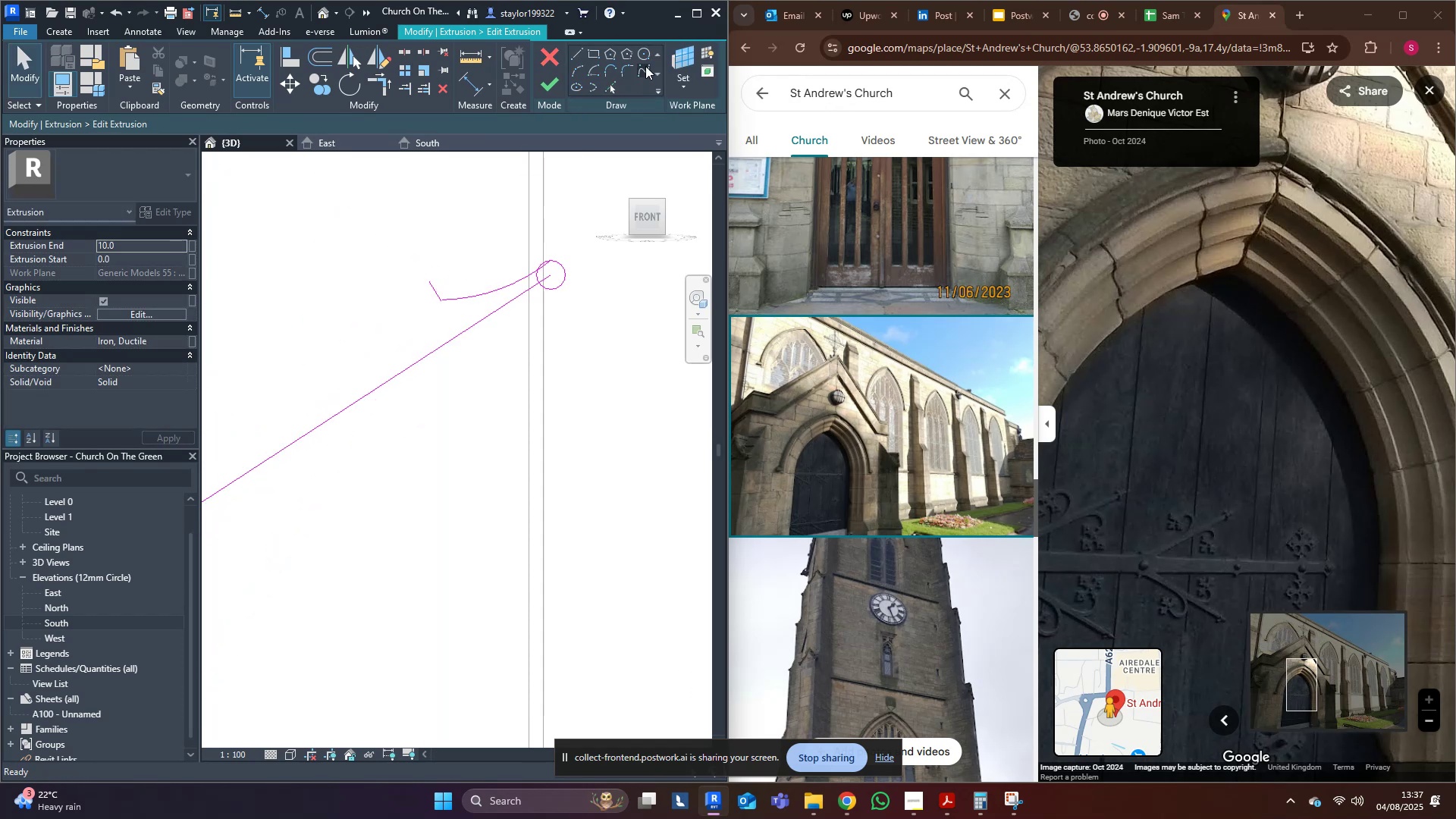 
middle_click([538, 381])
 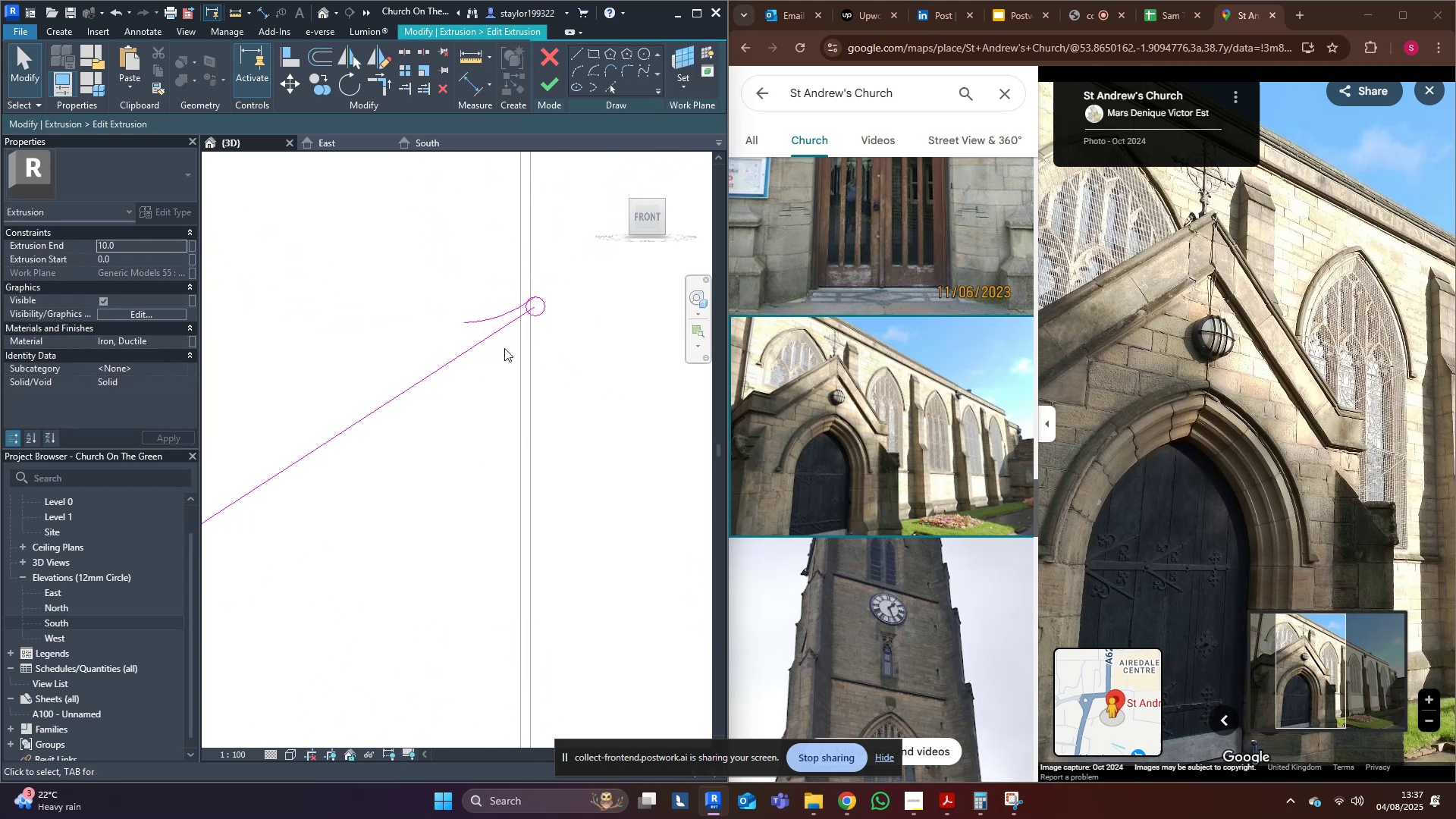 
scroll: coordinate [1150, 532], scroll_direction: up, amount: 13.0
 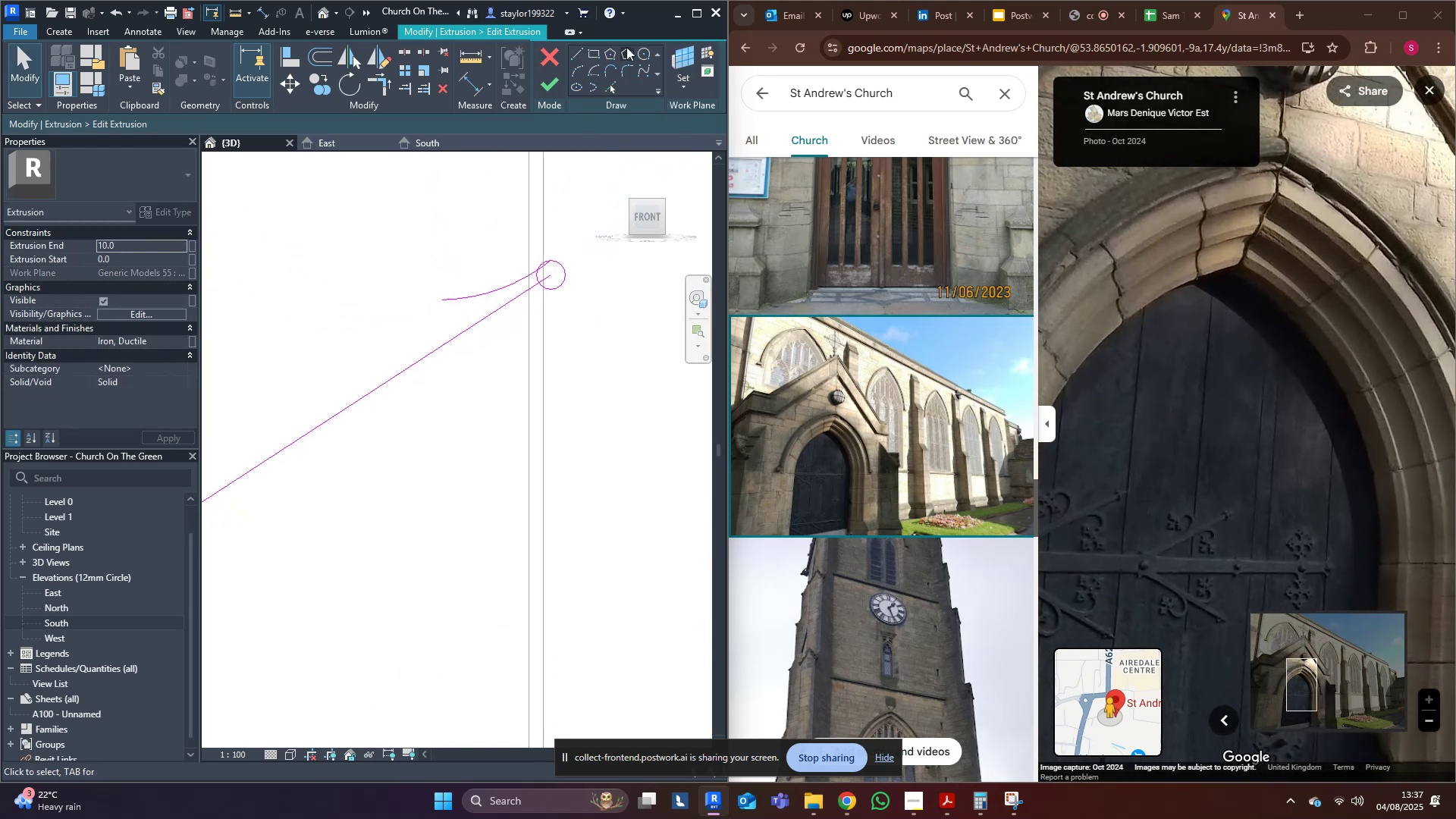 
left_click([582, 49])
 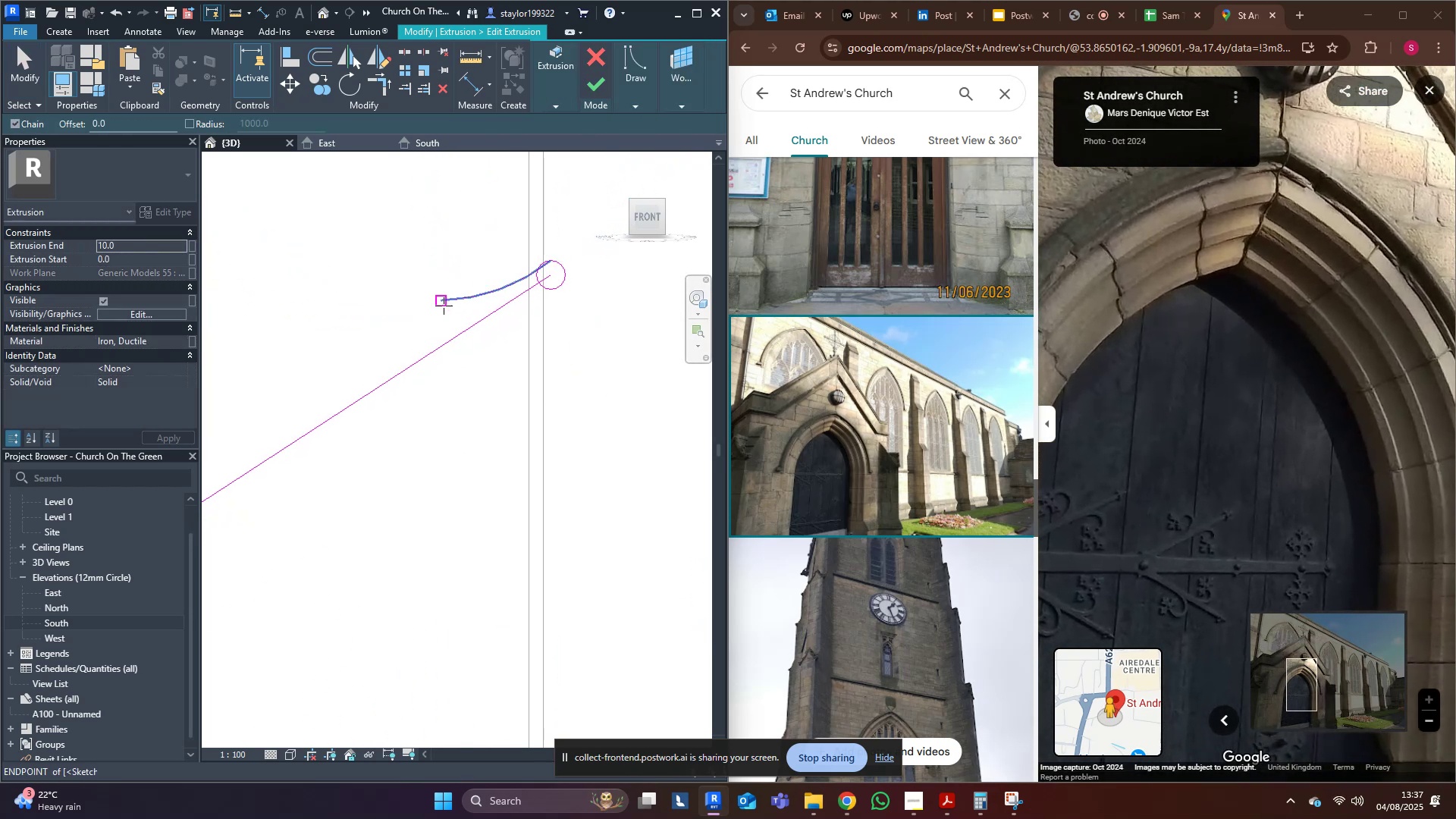 
left_click([444, 303])
 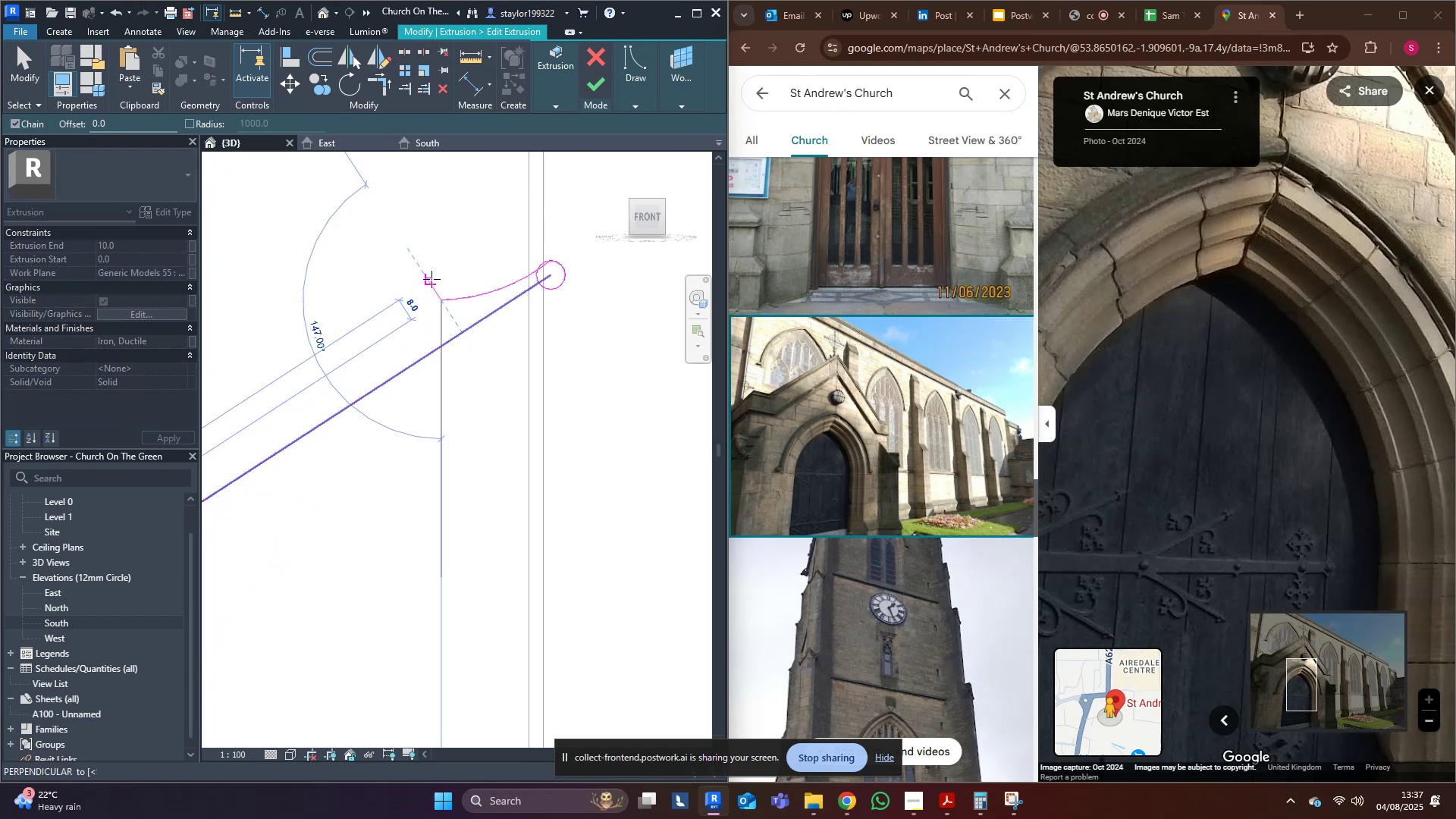 
left_click([431, 279])
 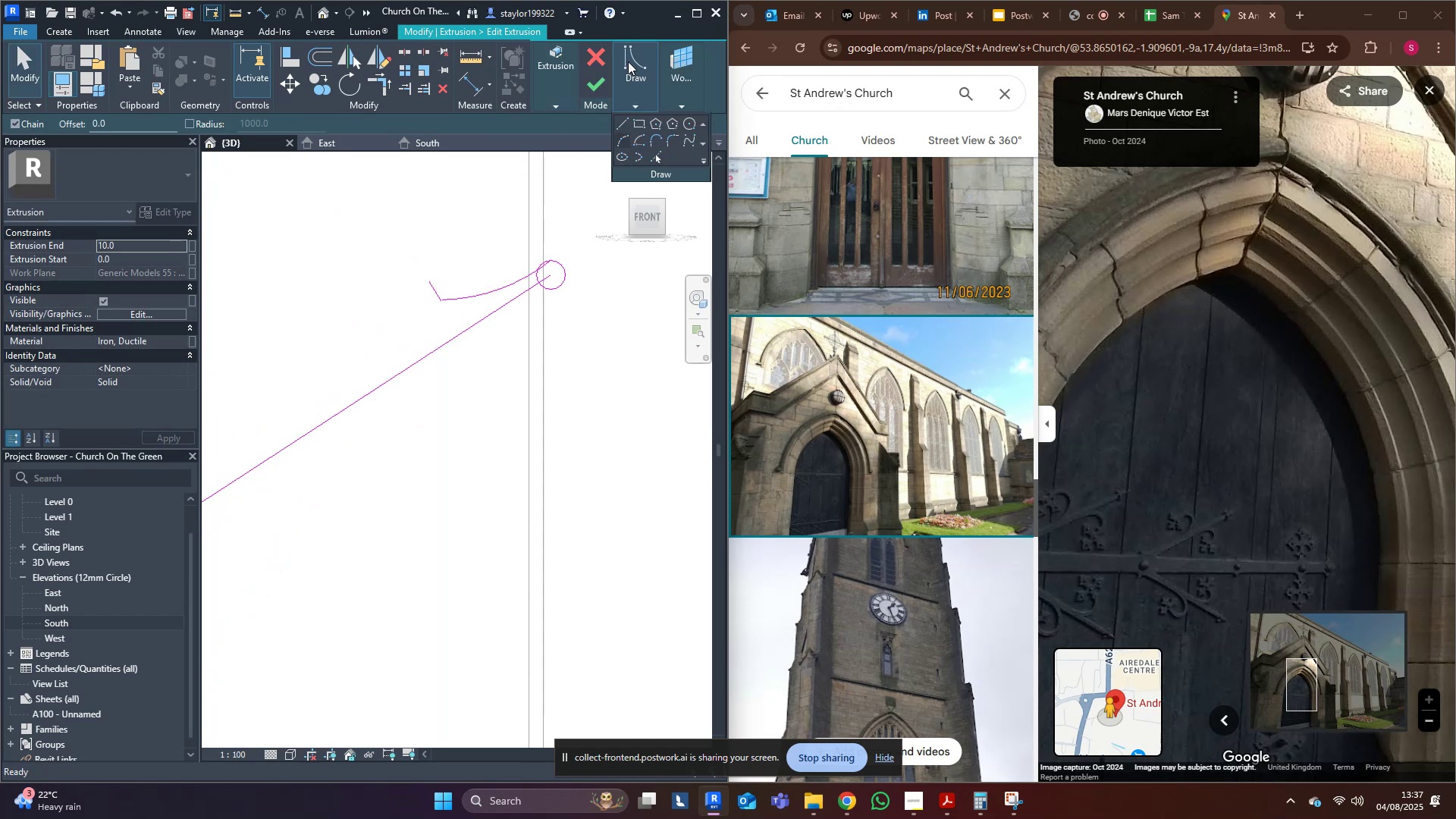 
left_click([651, 67])
 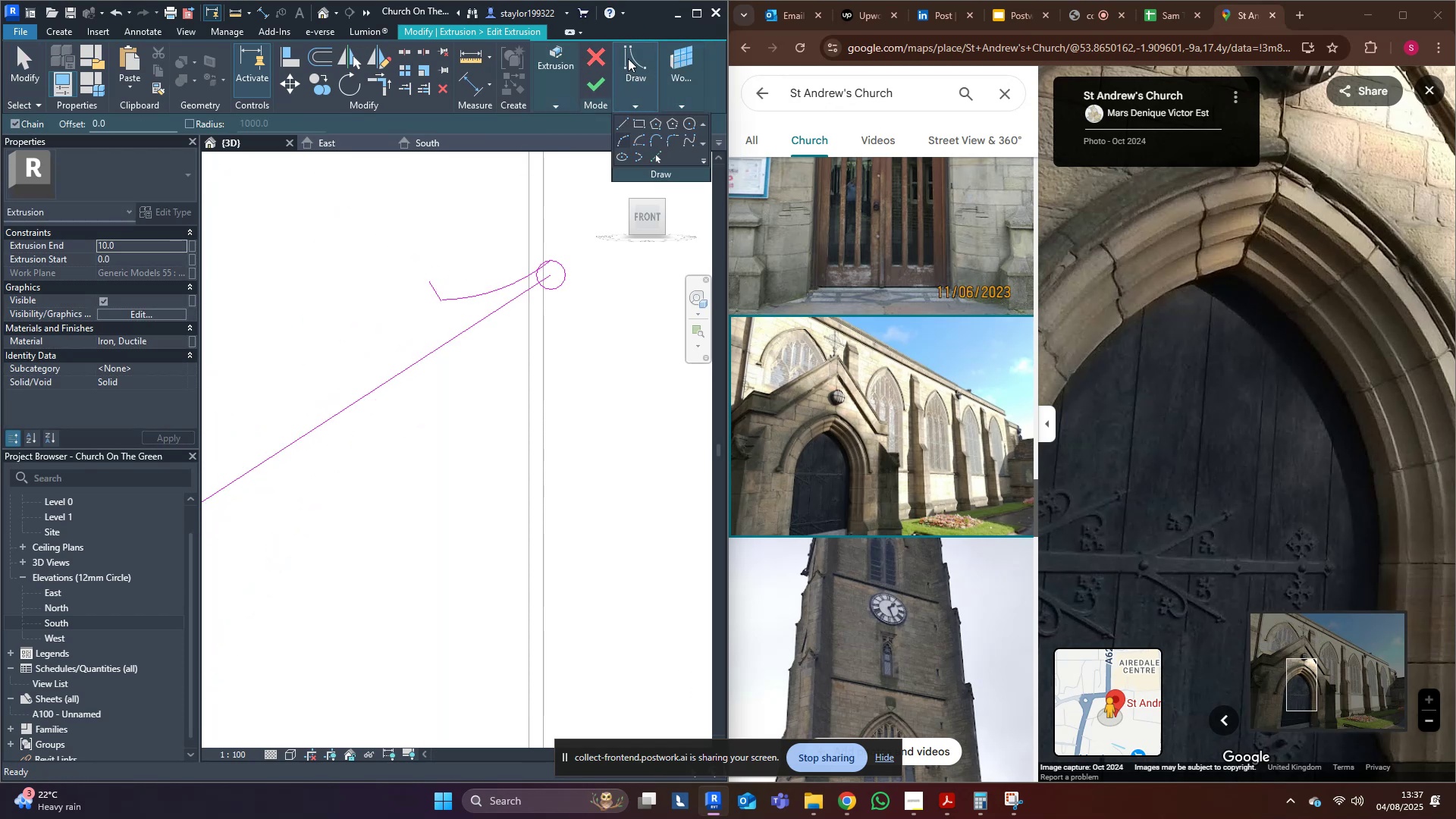 
left_click([692, 119])
 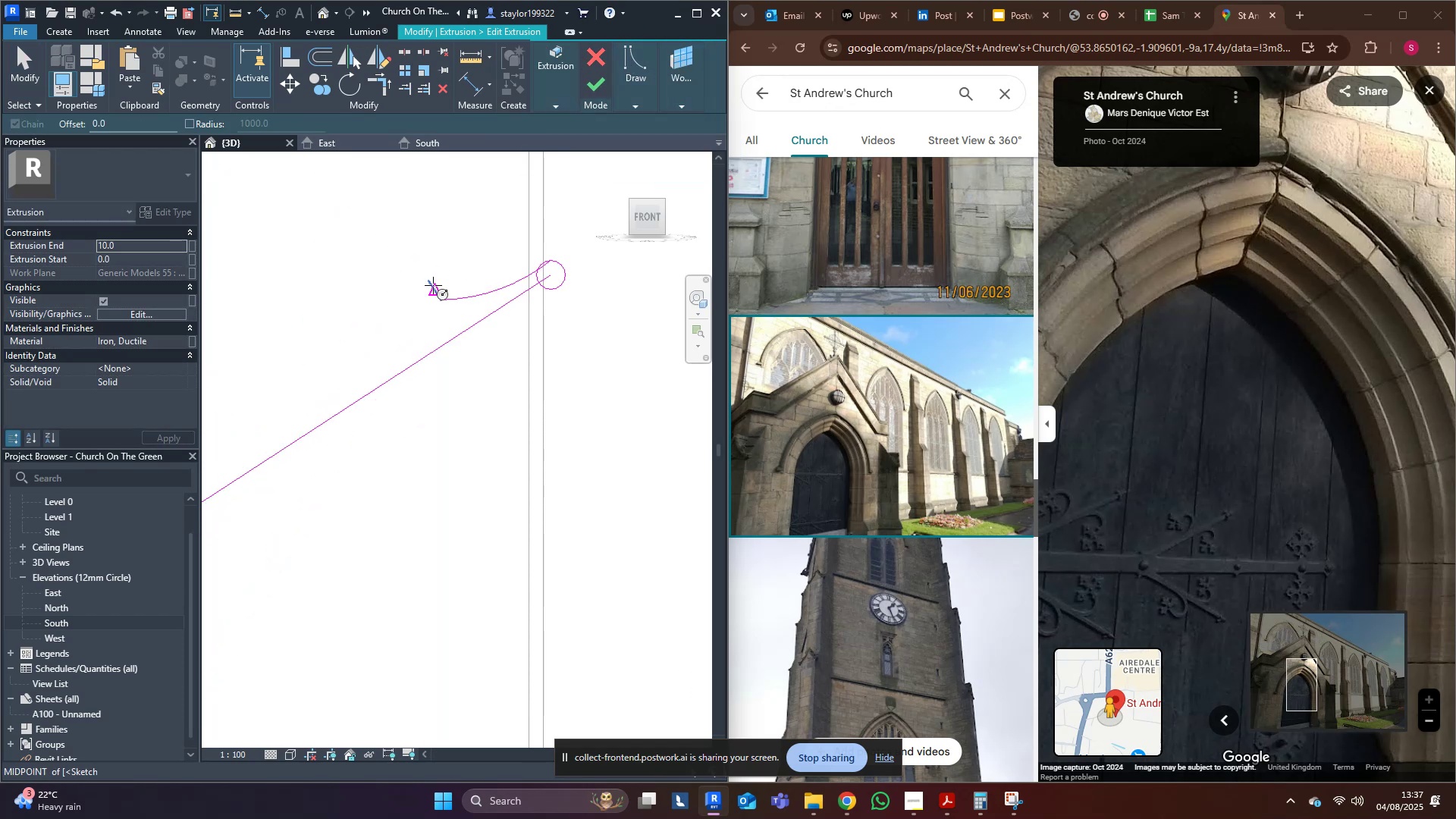 
left_click([428, 283])
 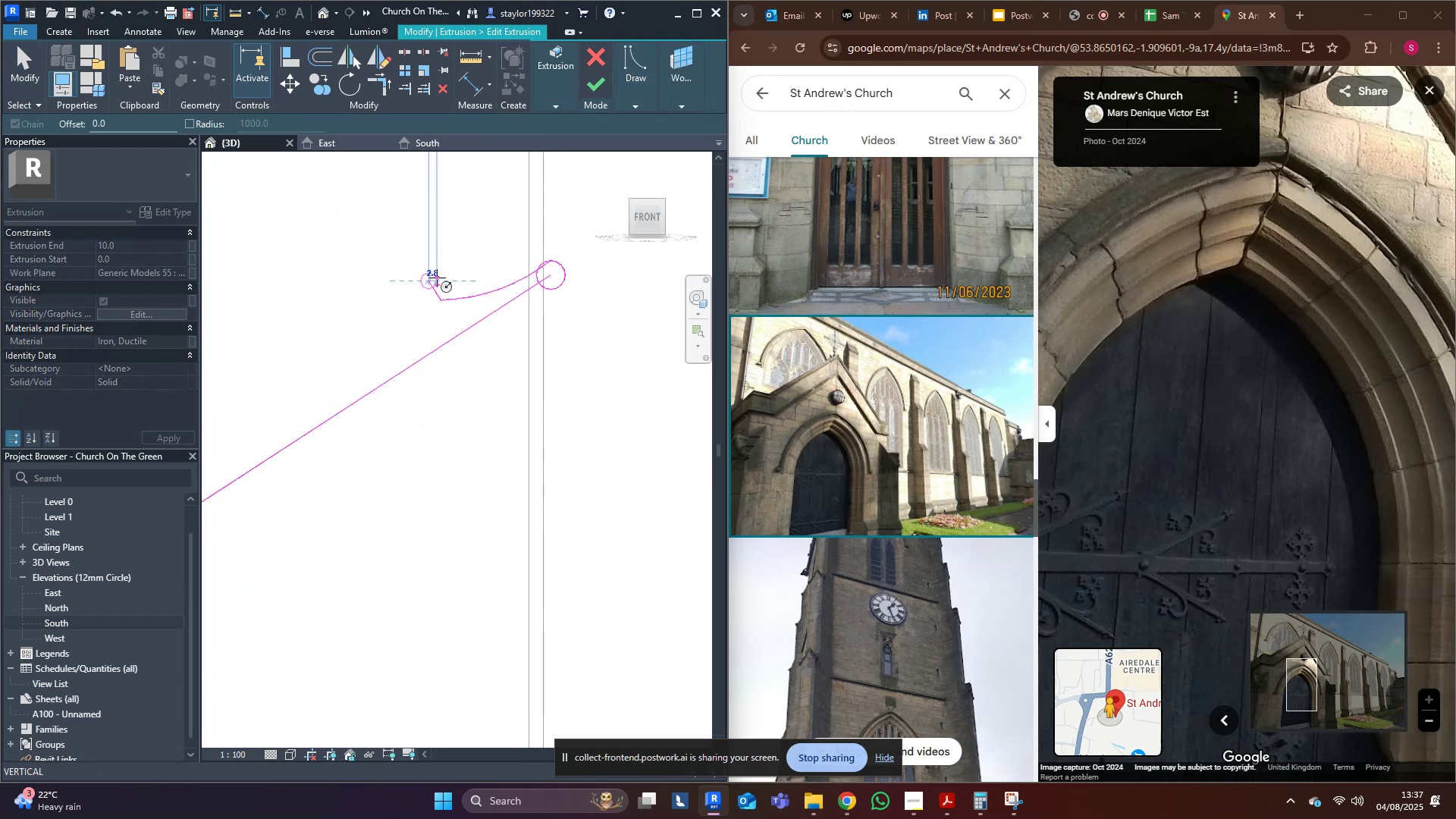 
scroll: coordinate [437, 278], scroll_direction: up, amount: 3.0
 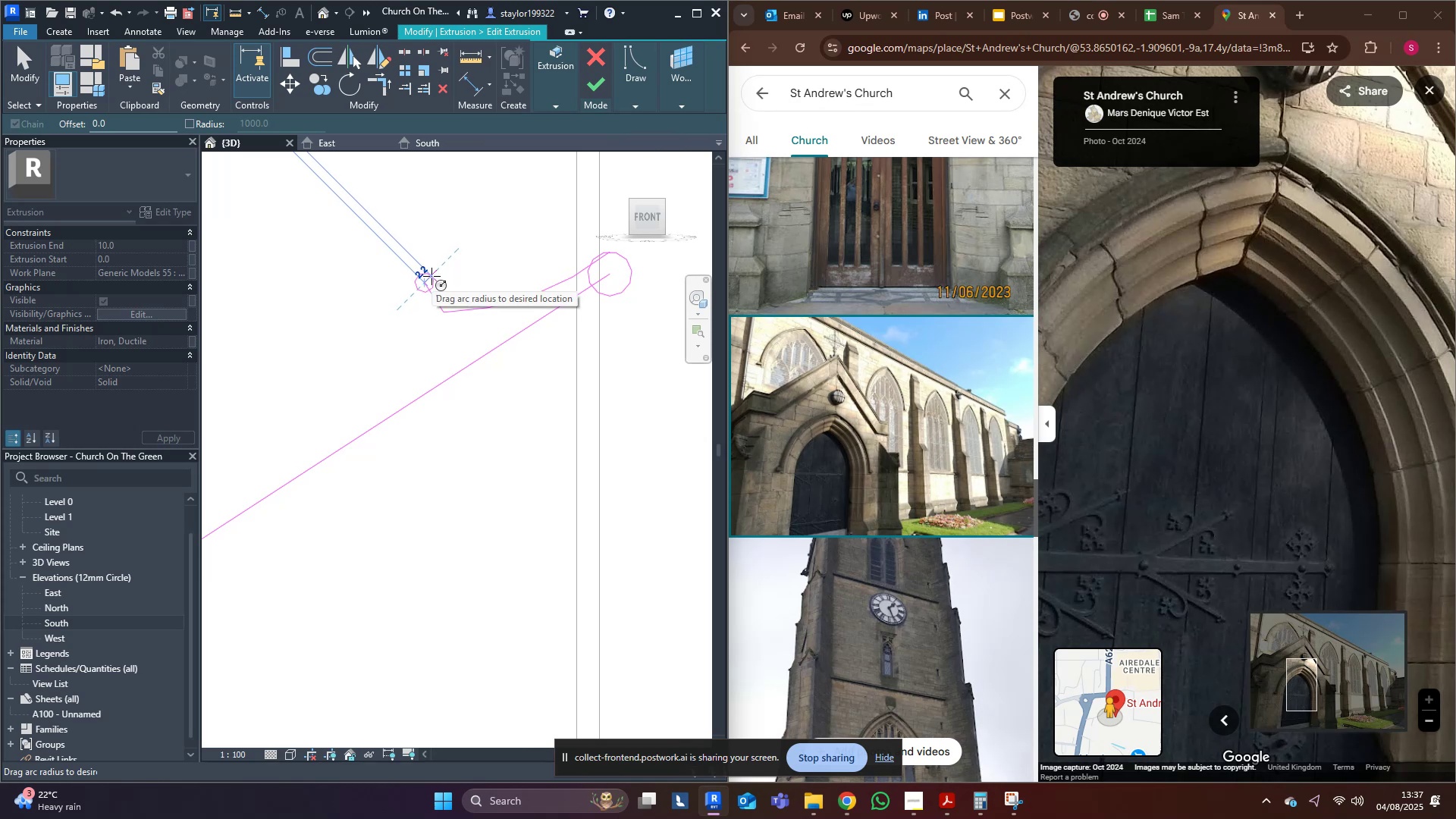 
key(2)
 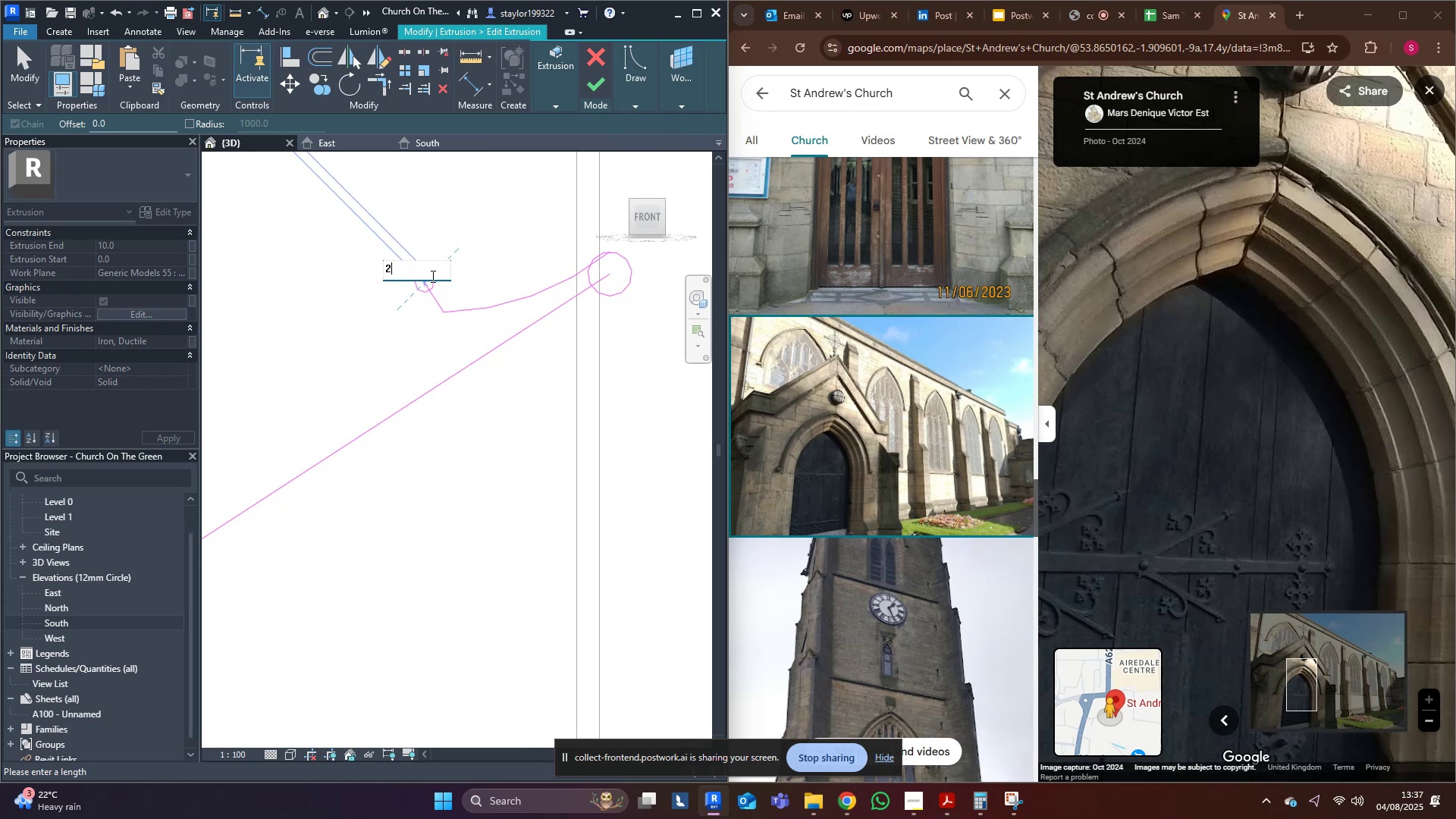 
key(Period)
 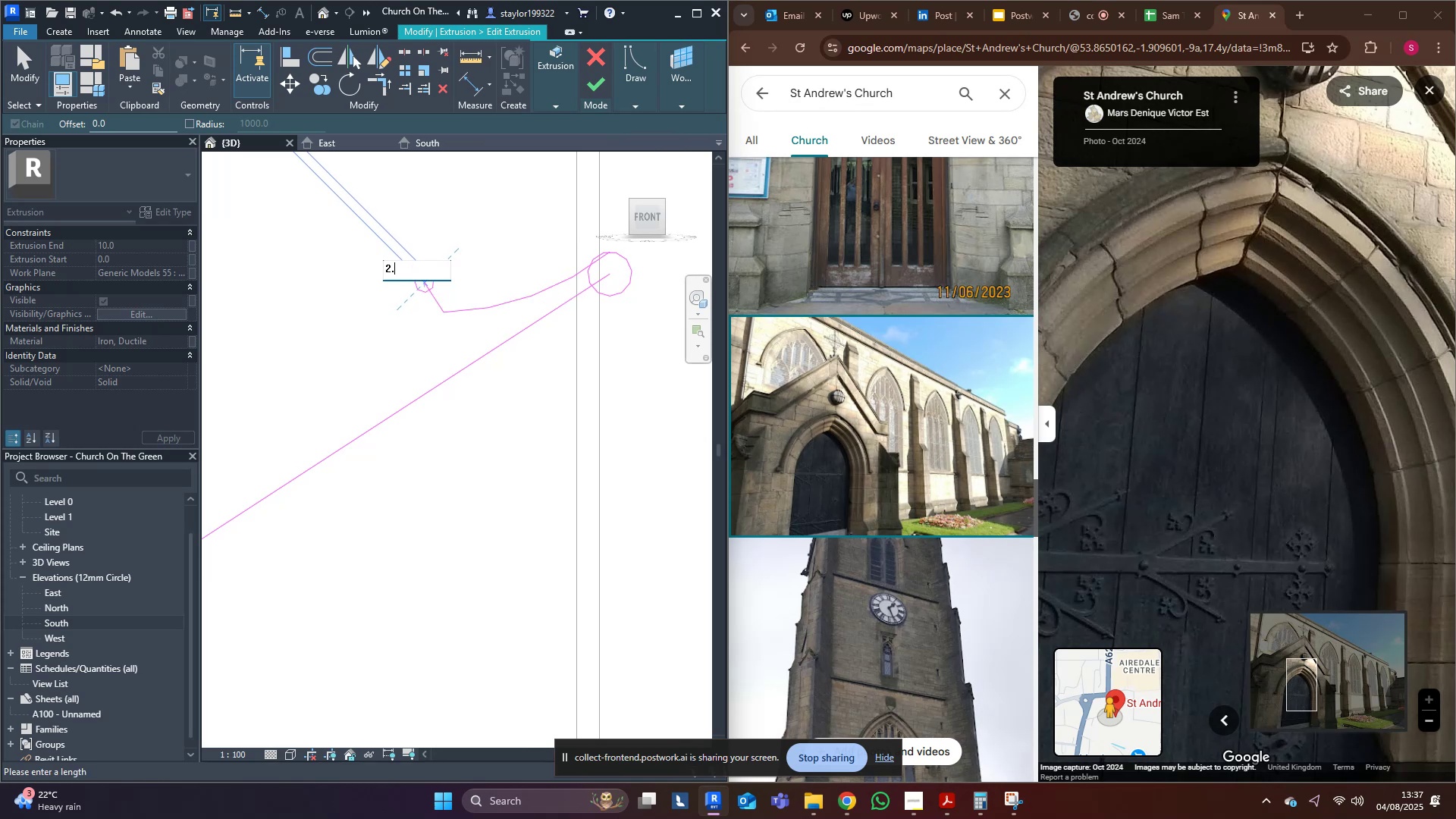 
key(5)
 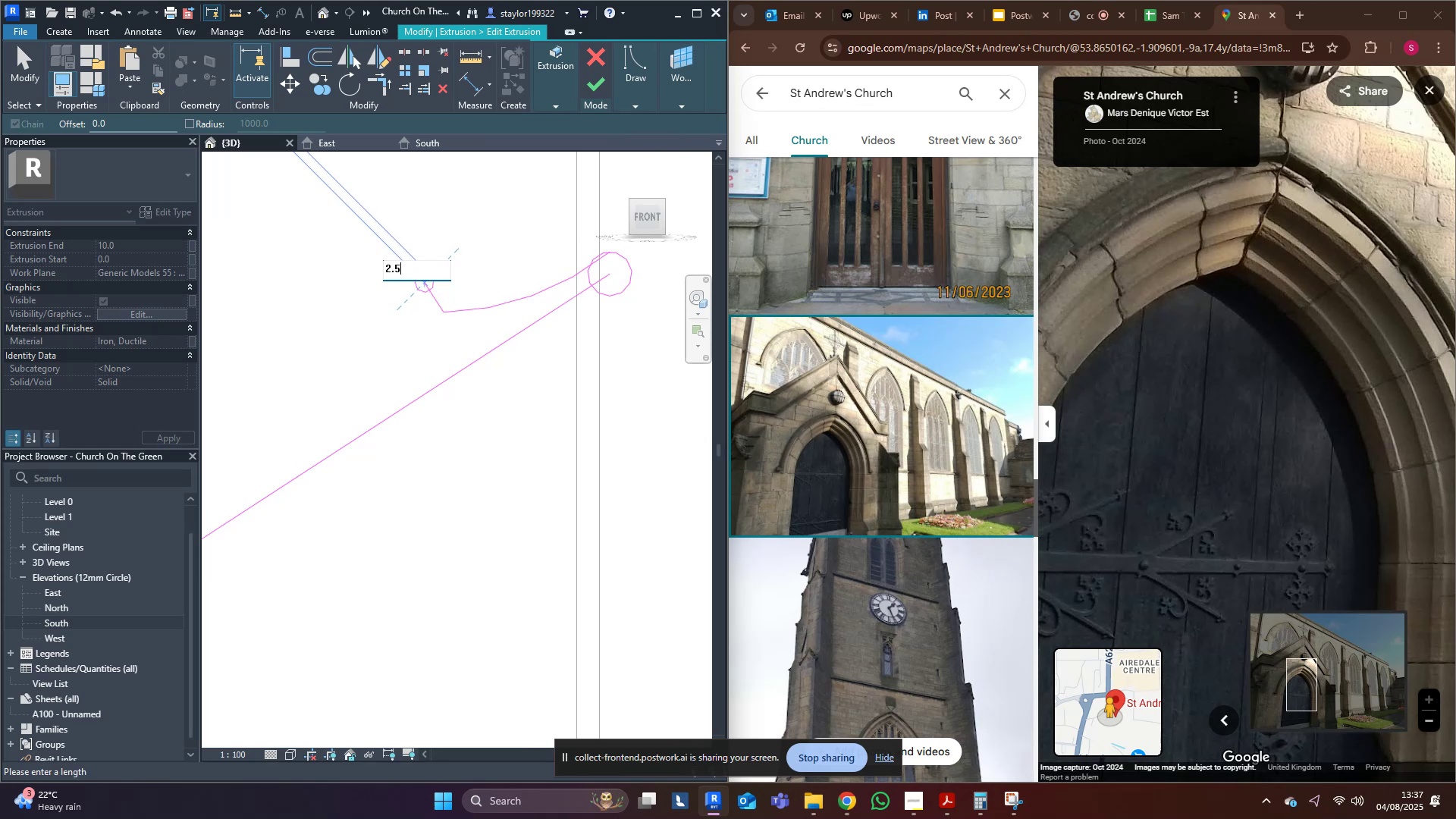 
key(Enter)
 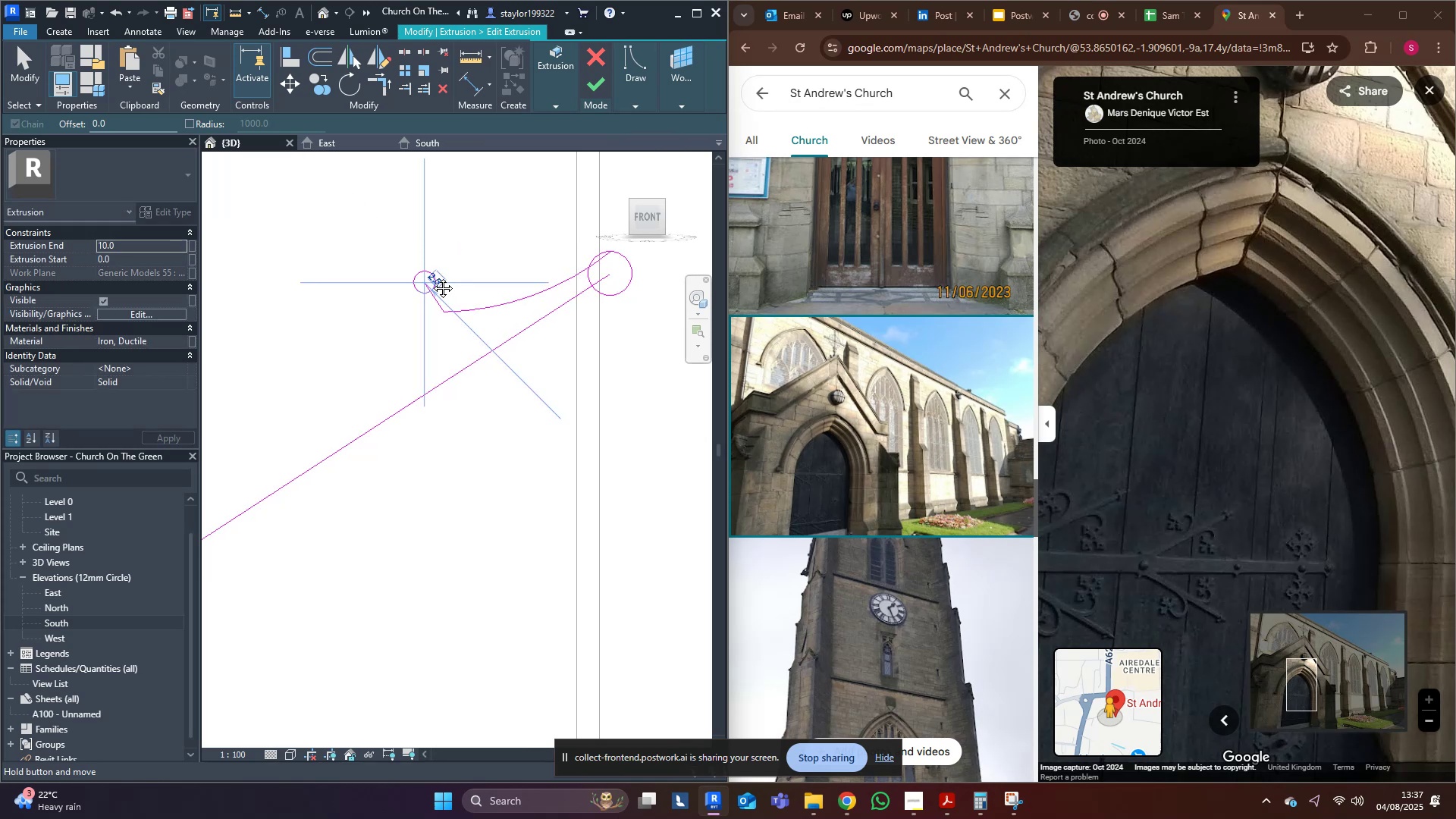 
middle_click([431, 277])
 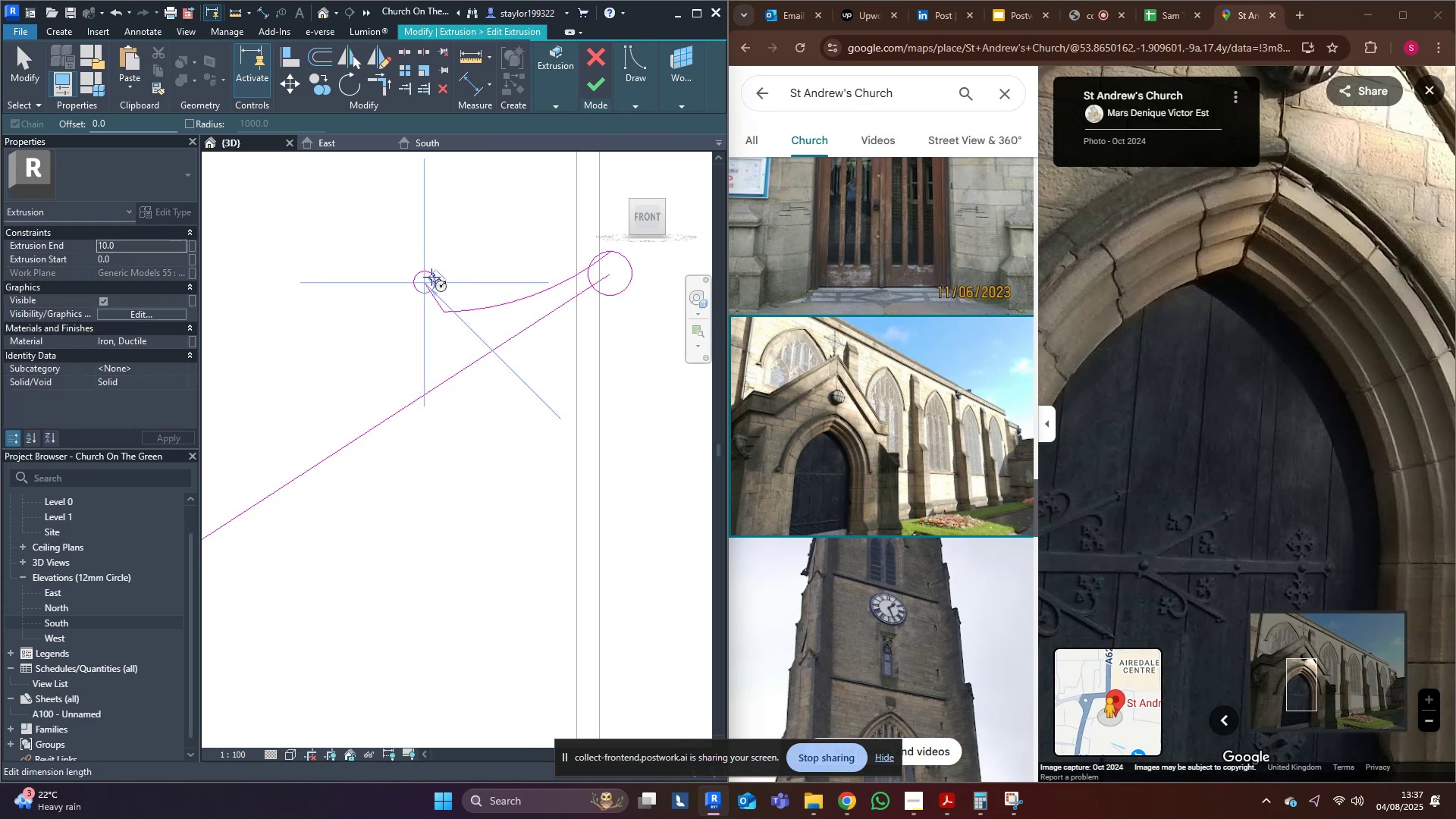 
key(Shift+ShiftLeft)
 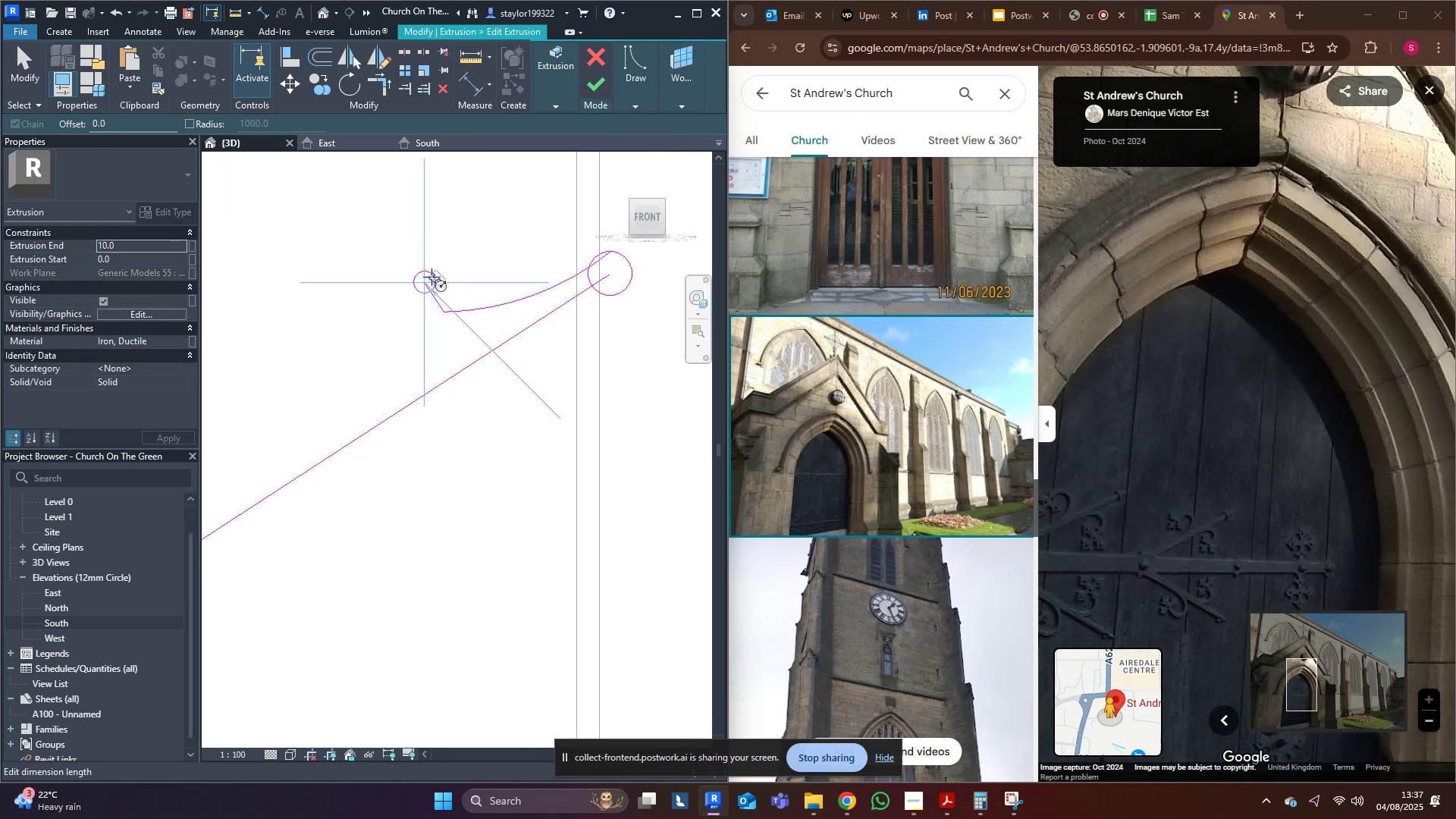 
key(Shift+2)
 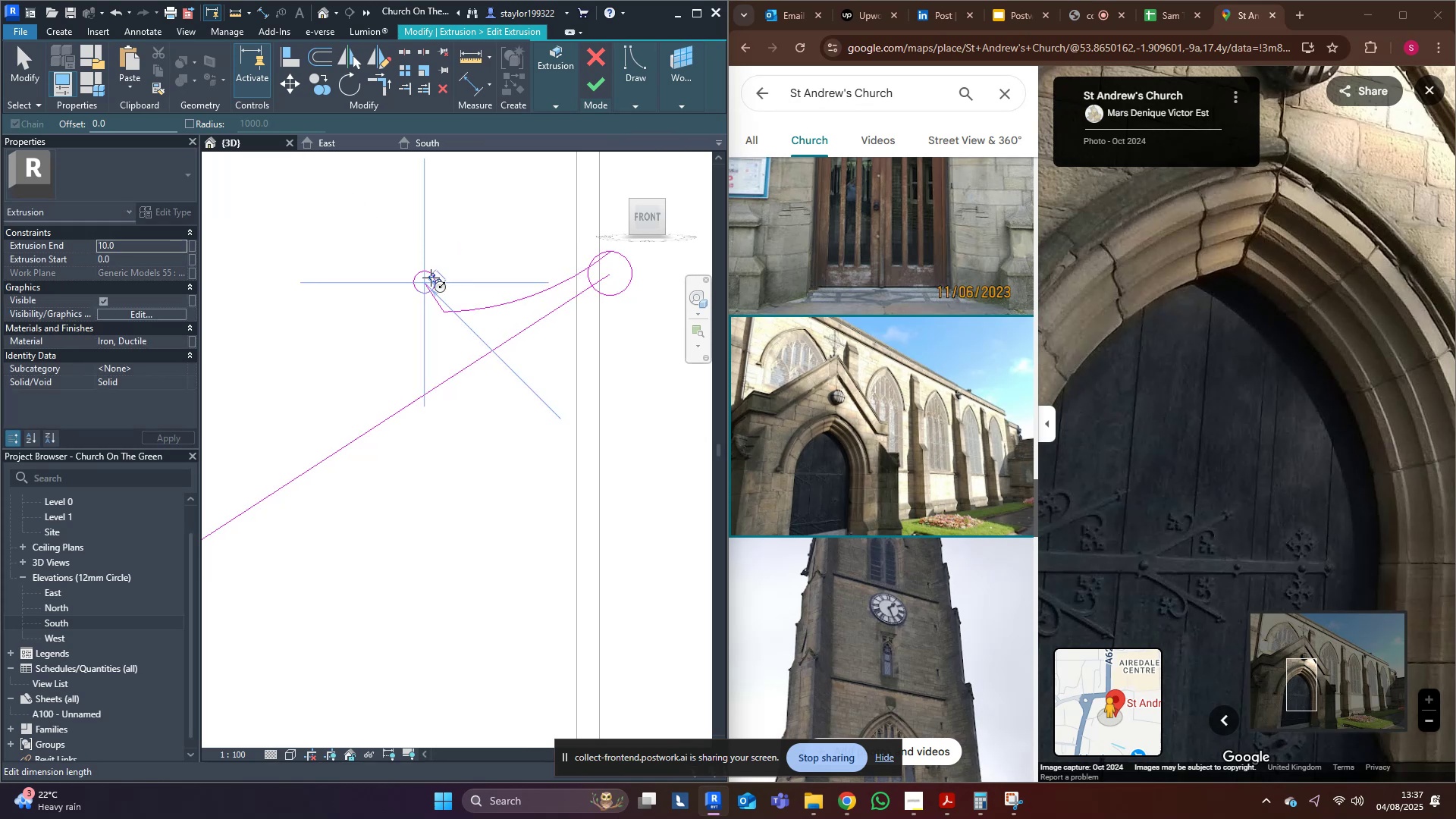 
key(Shift+ShiftLeft)
 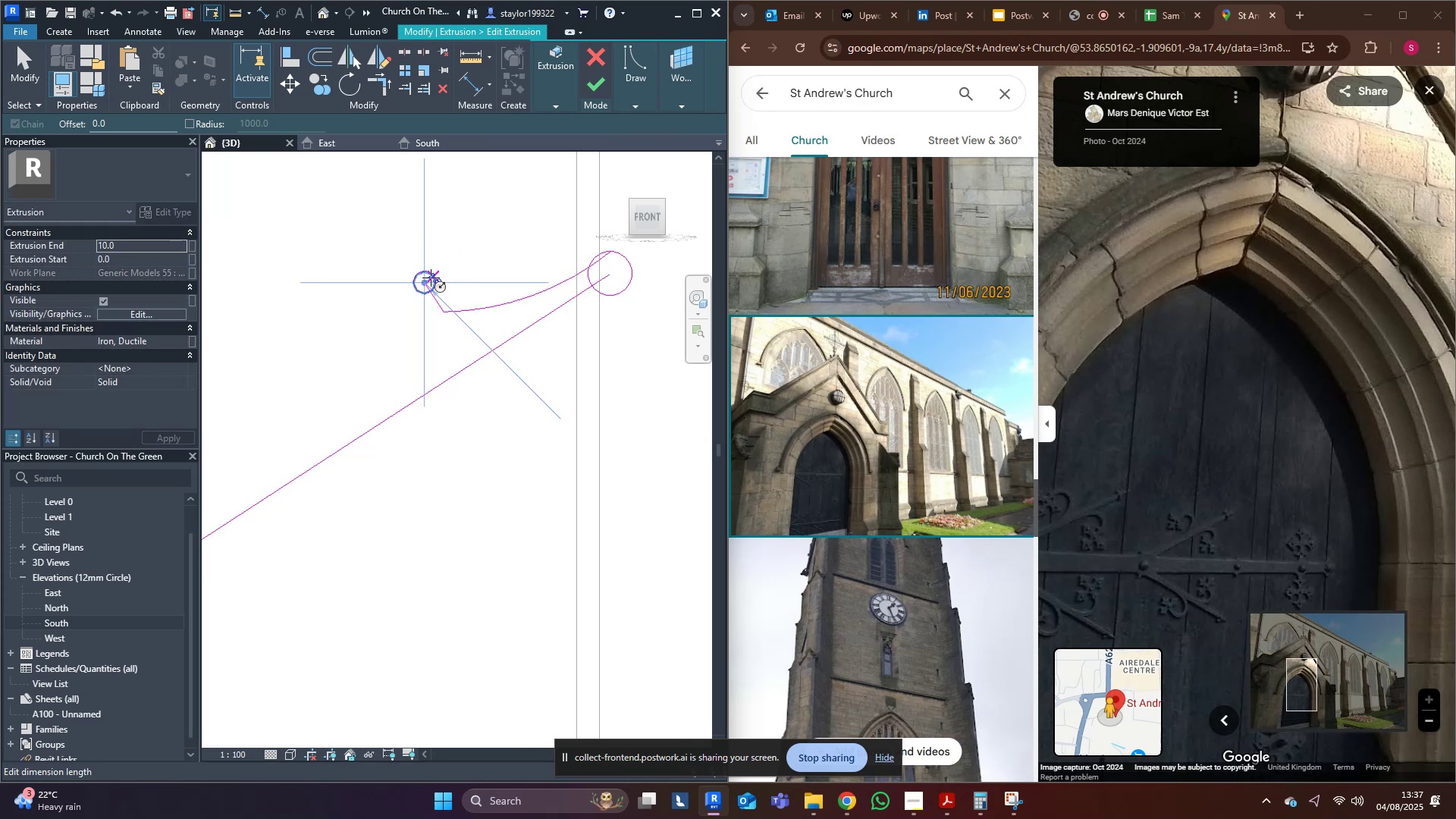 
key(Shift+2)
 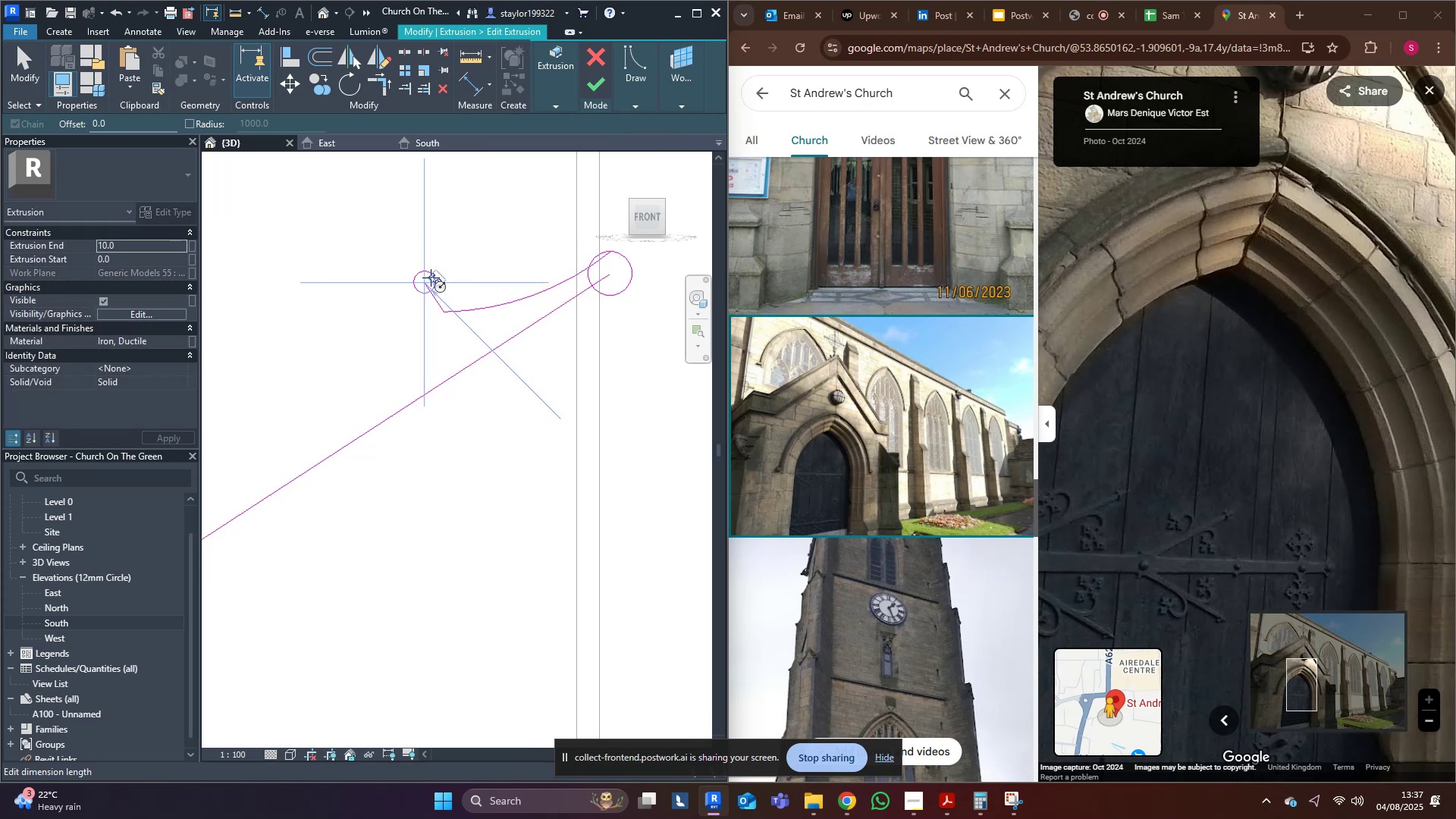 
key(Escape)
 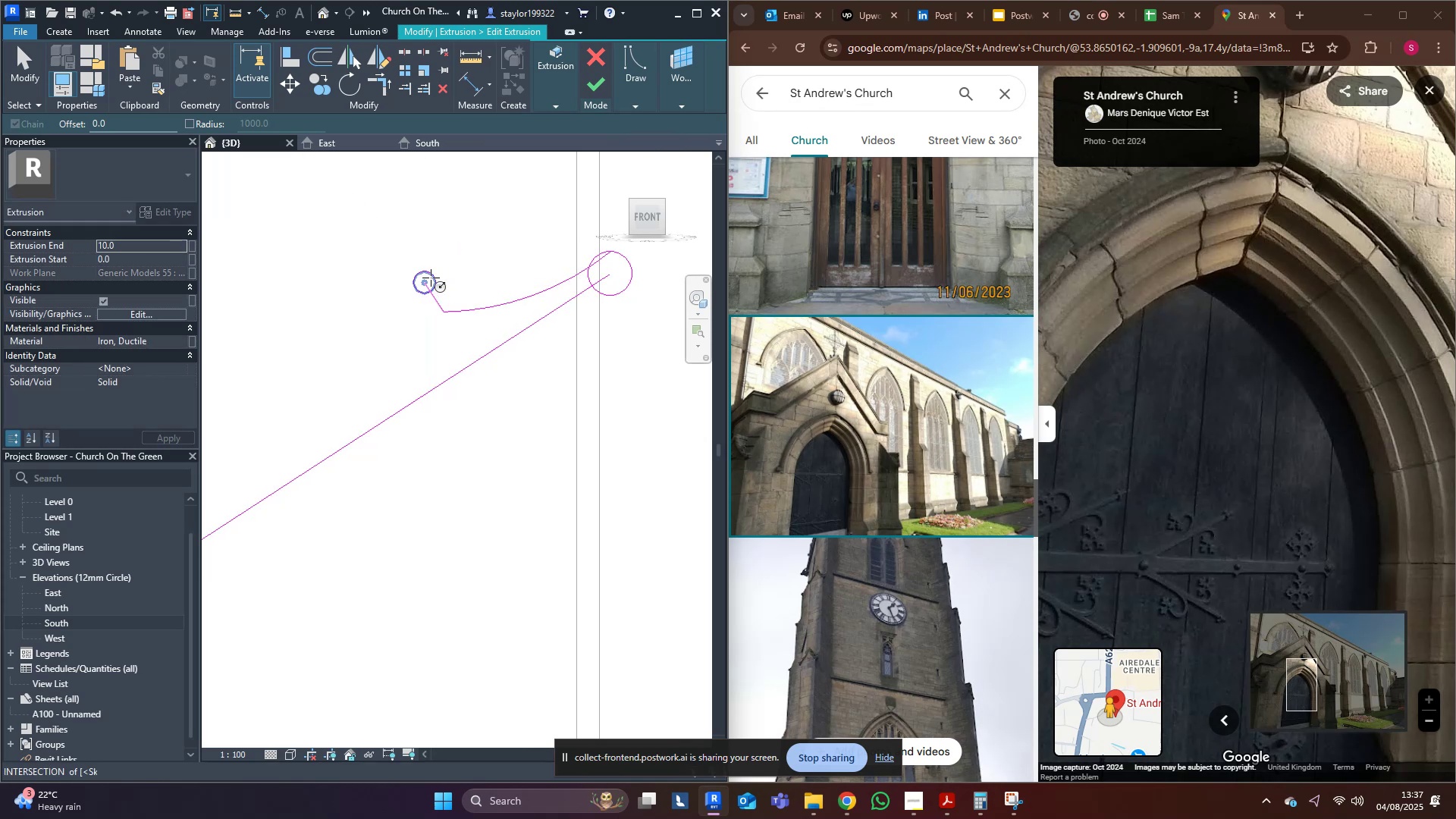 
key(Escape)
 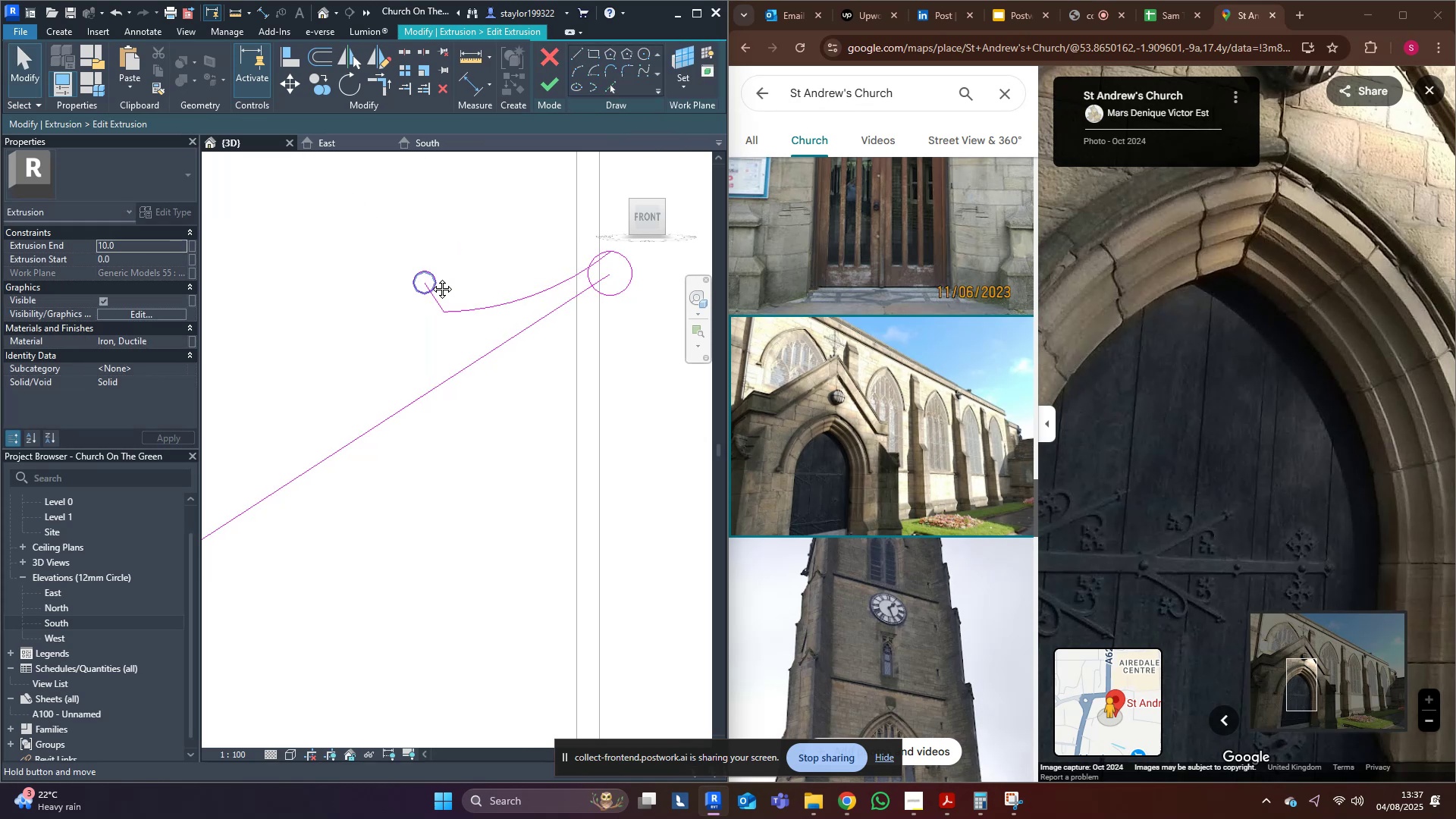 
middle_click([431, 278])
 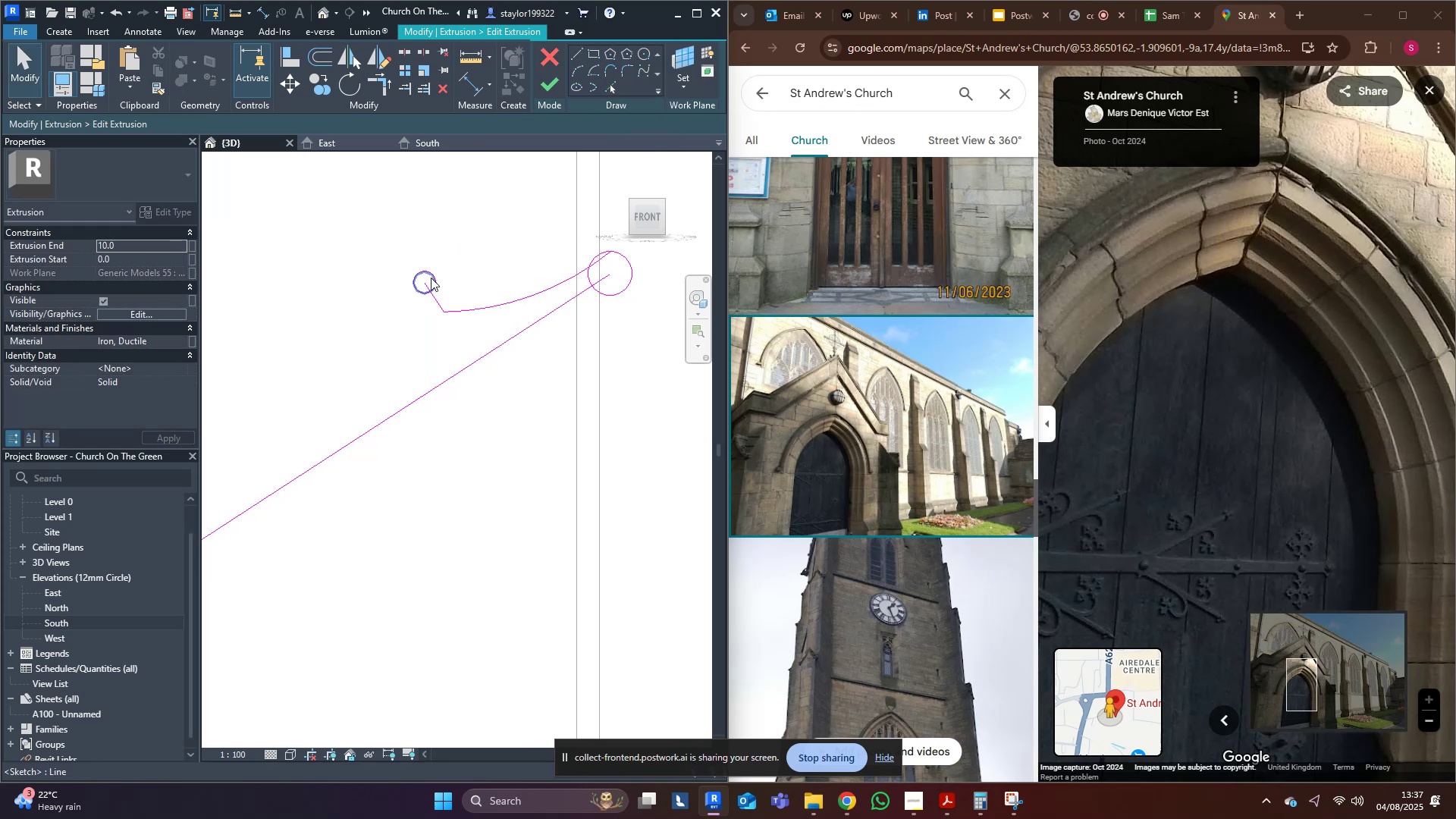 
type(md)
 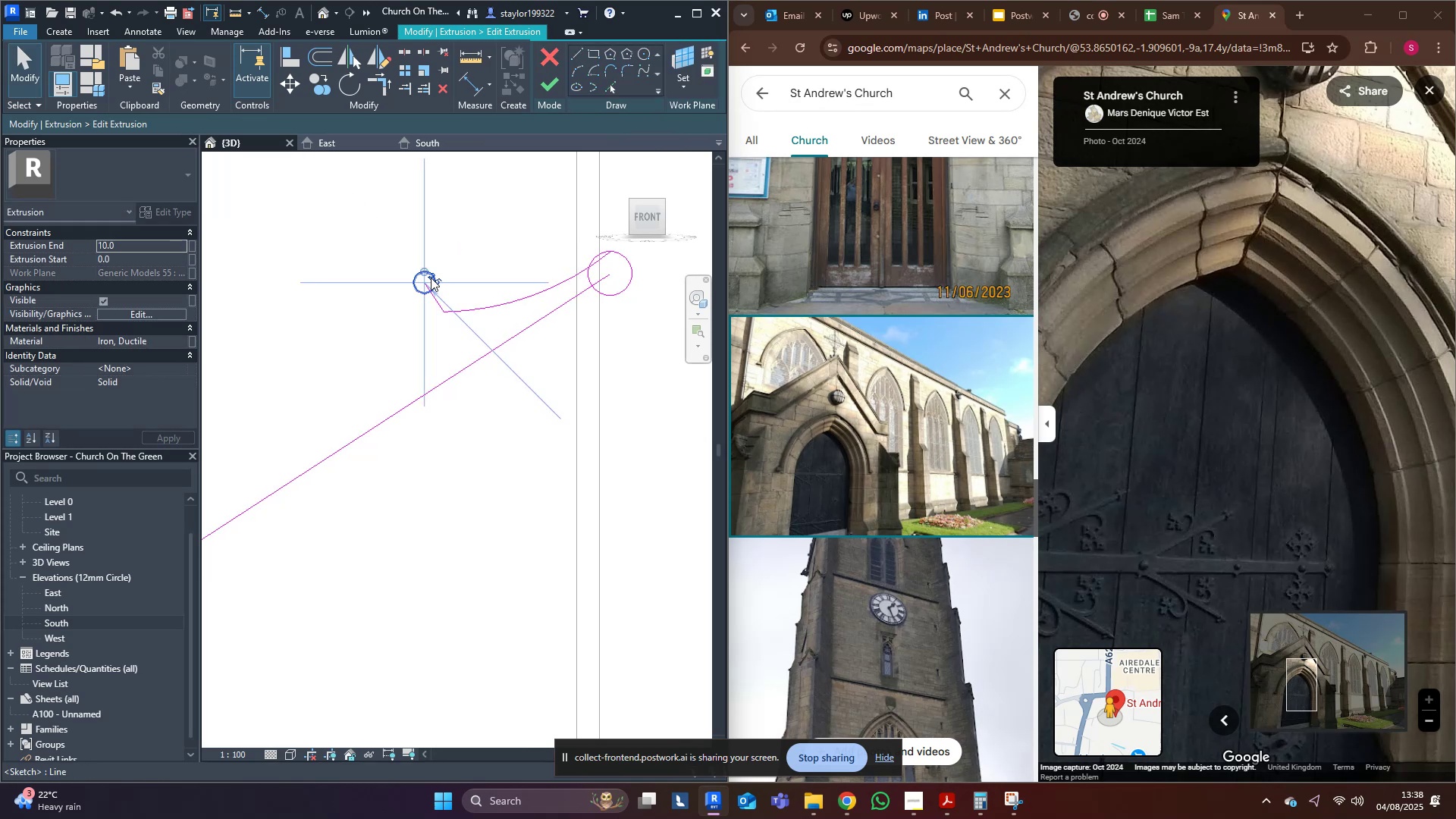 
left_click([431, 278])
 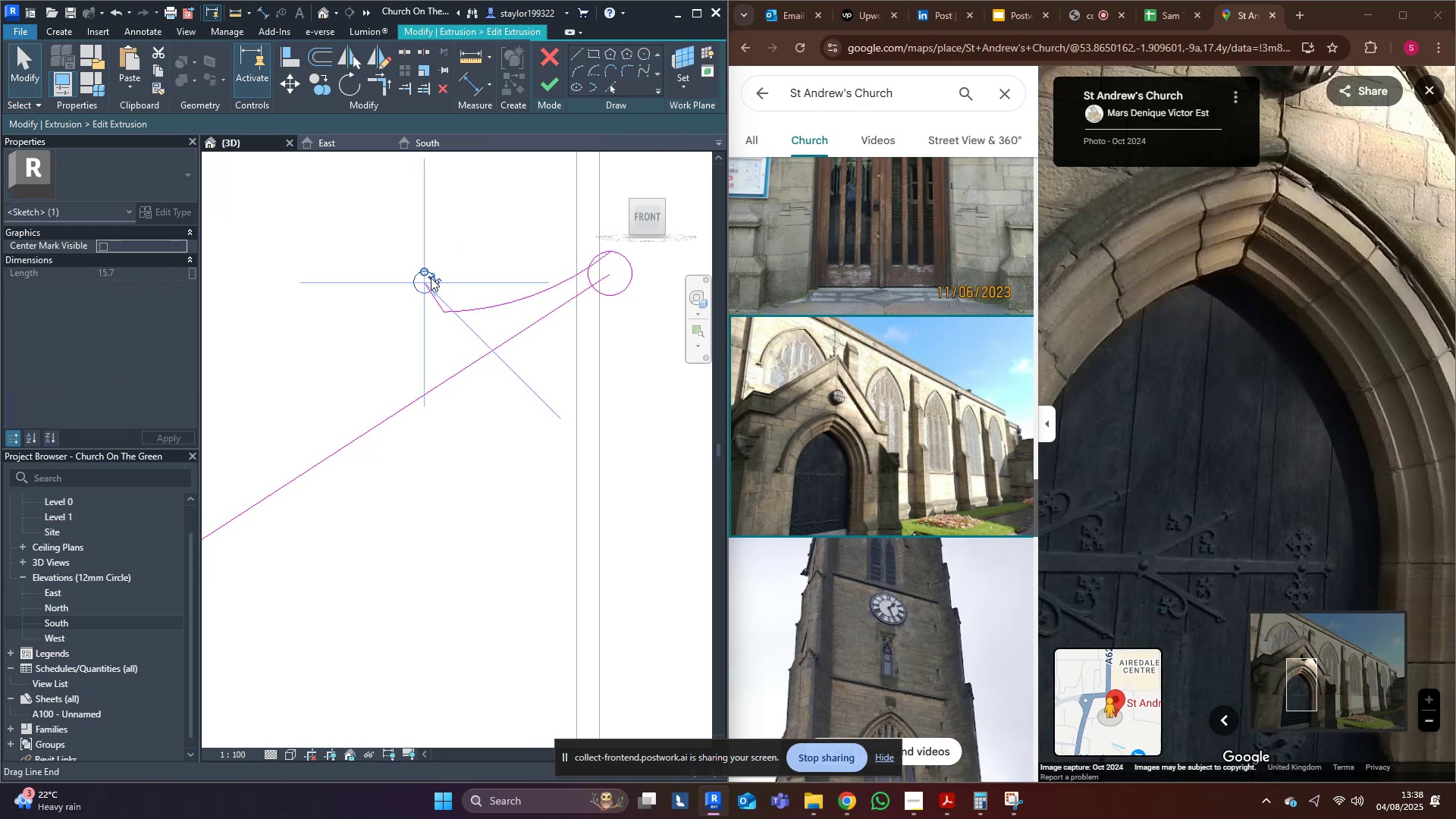 
type(mv)
 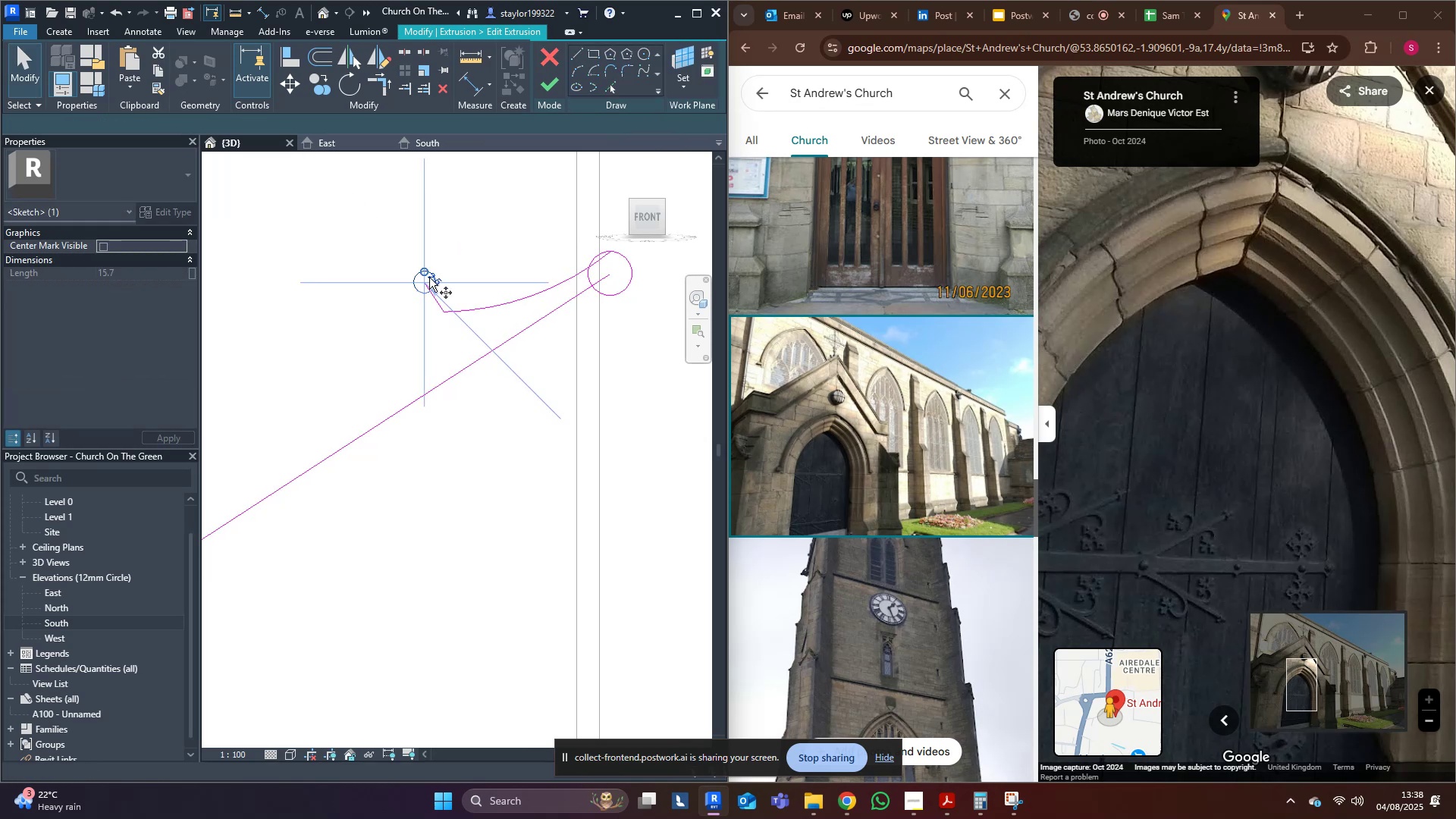 
scroll: coordinate [433, 278], scroll_direction: up, amount: 8.0
 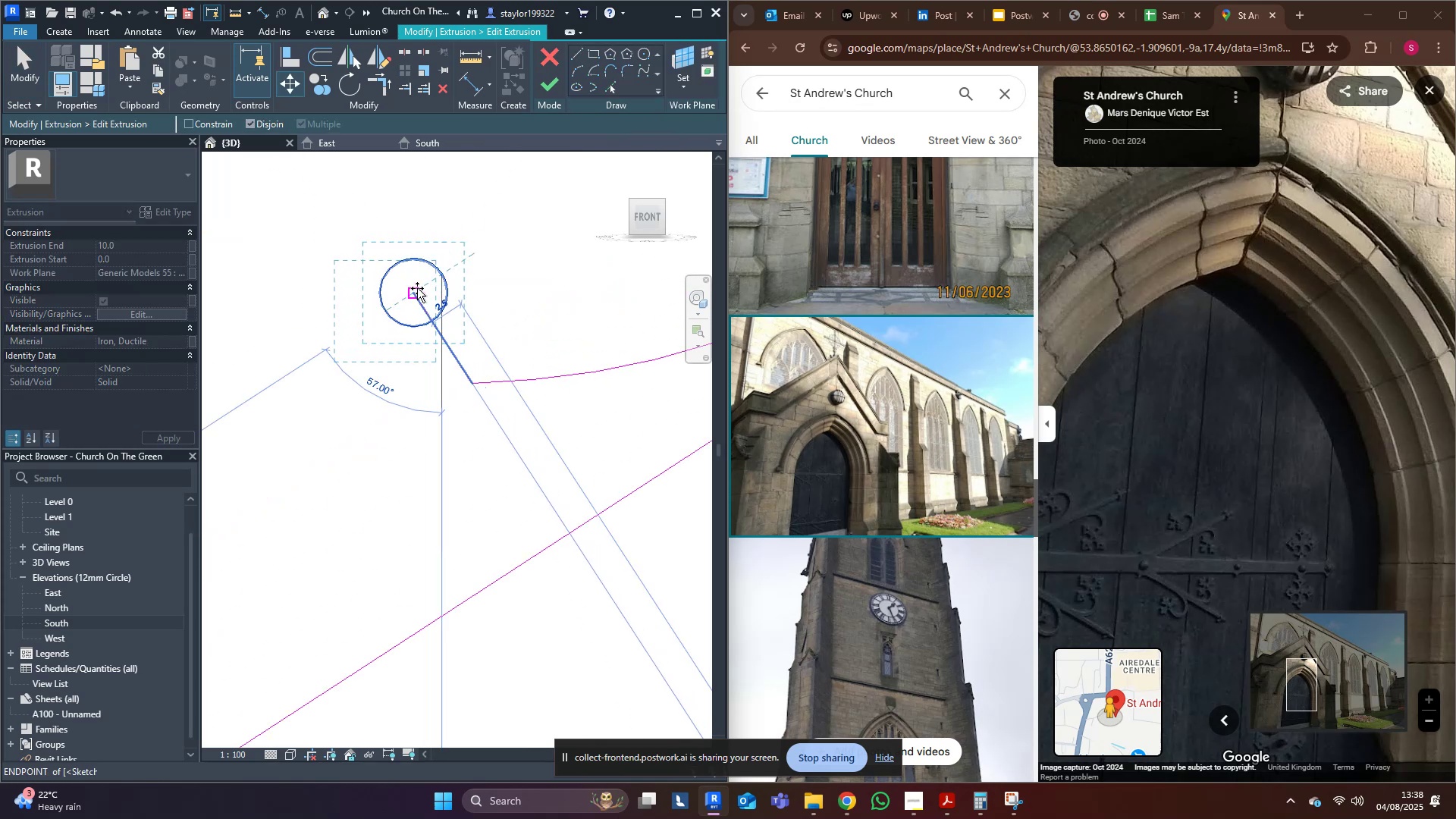 
double_click([519, 237])
 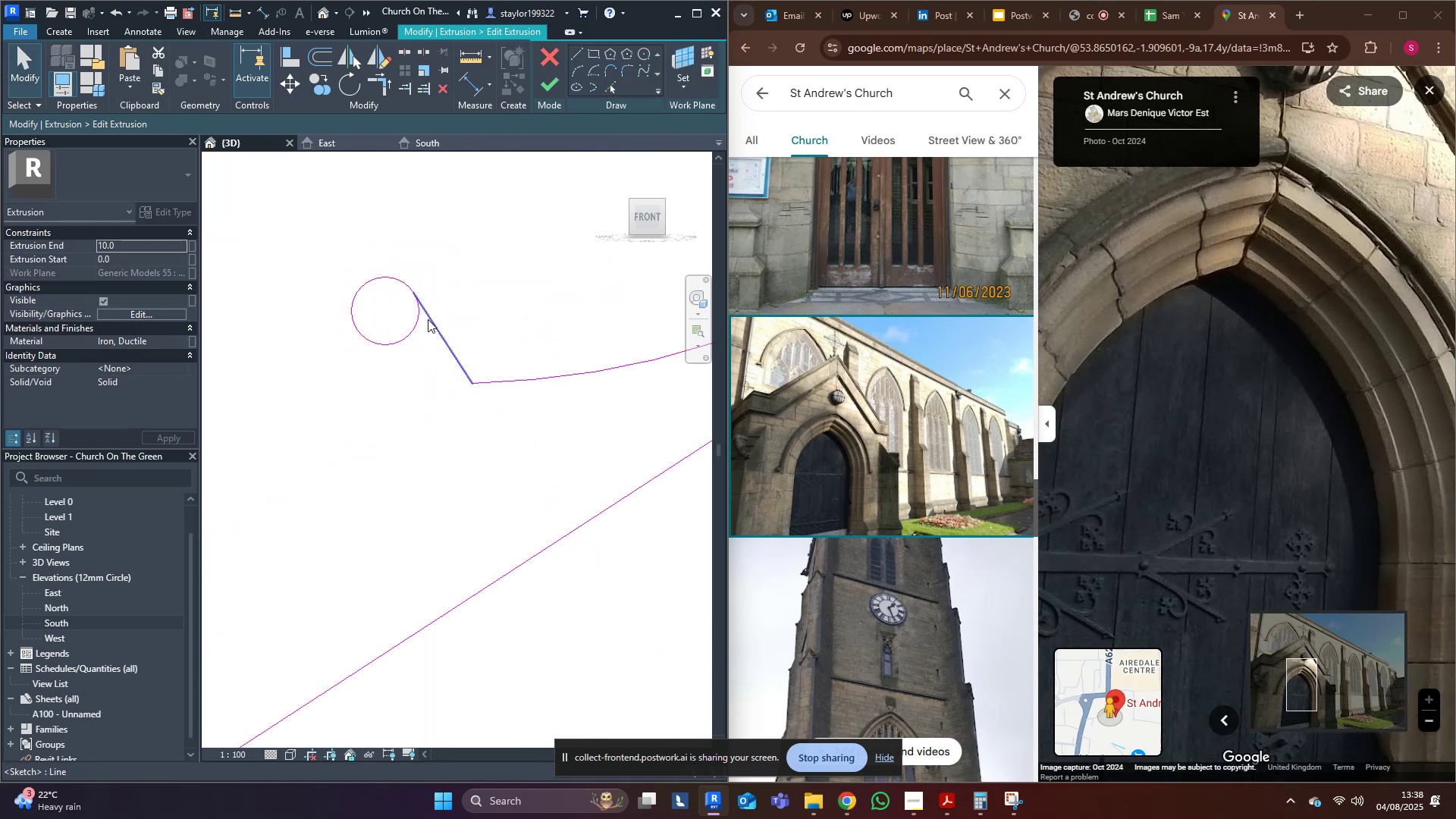 
triple_click([428, 319])
 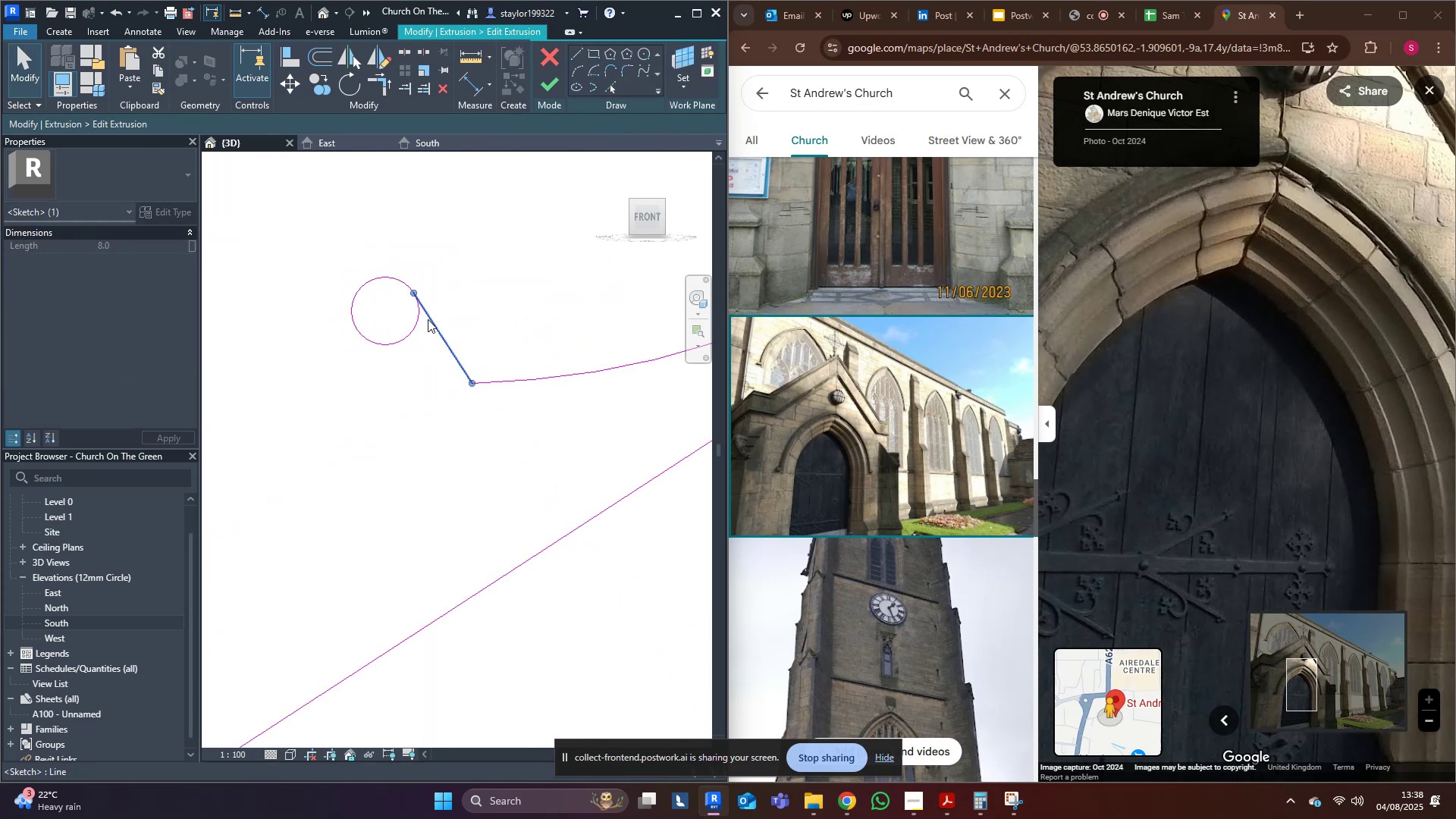 
type(mv)
 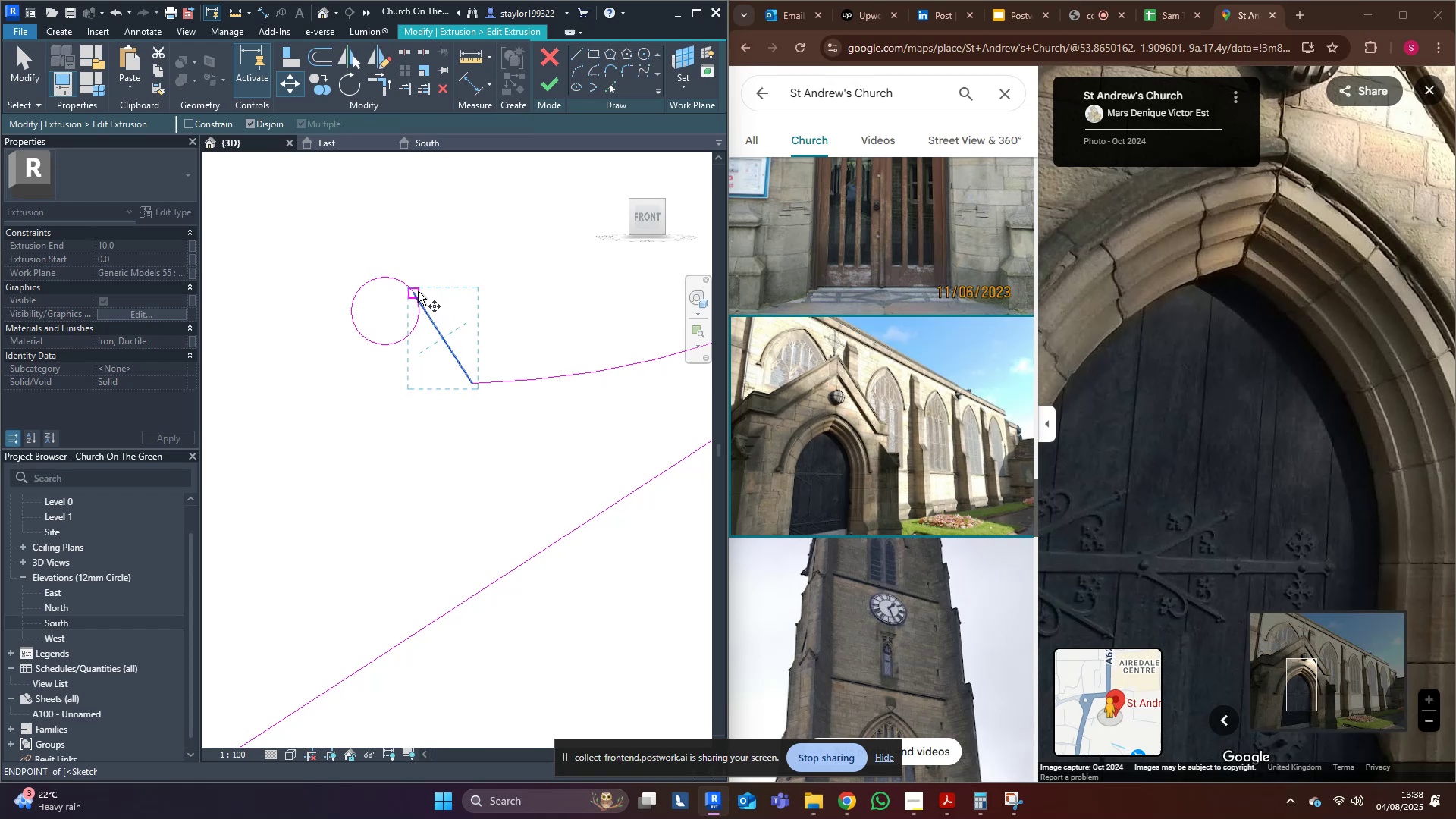 
left_click([418, 291])
 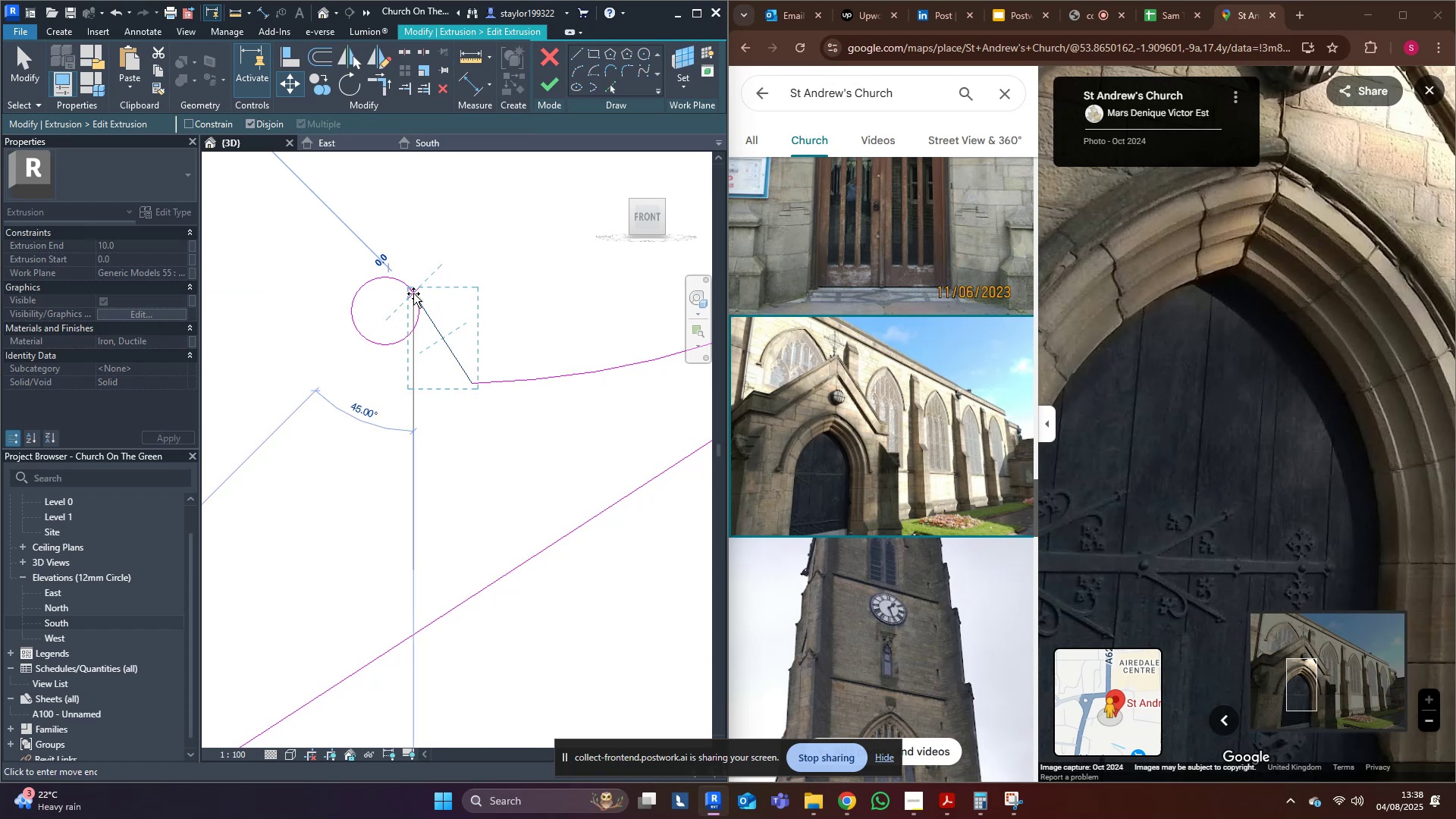 
hold_key(key=ControlLeft, duration=1.0)
hold_key(key=ShiftLeft, duration=0.87)
left_click([359, 324])
 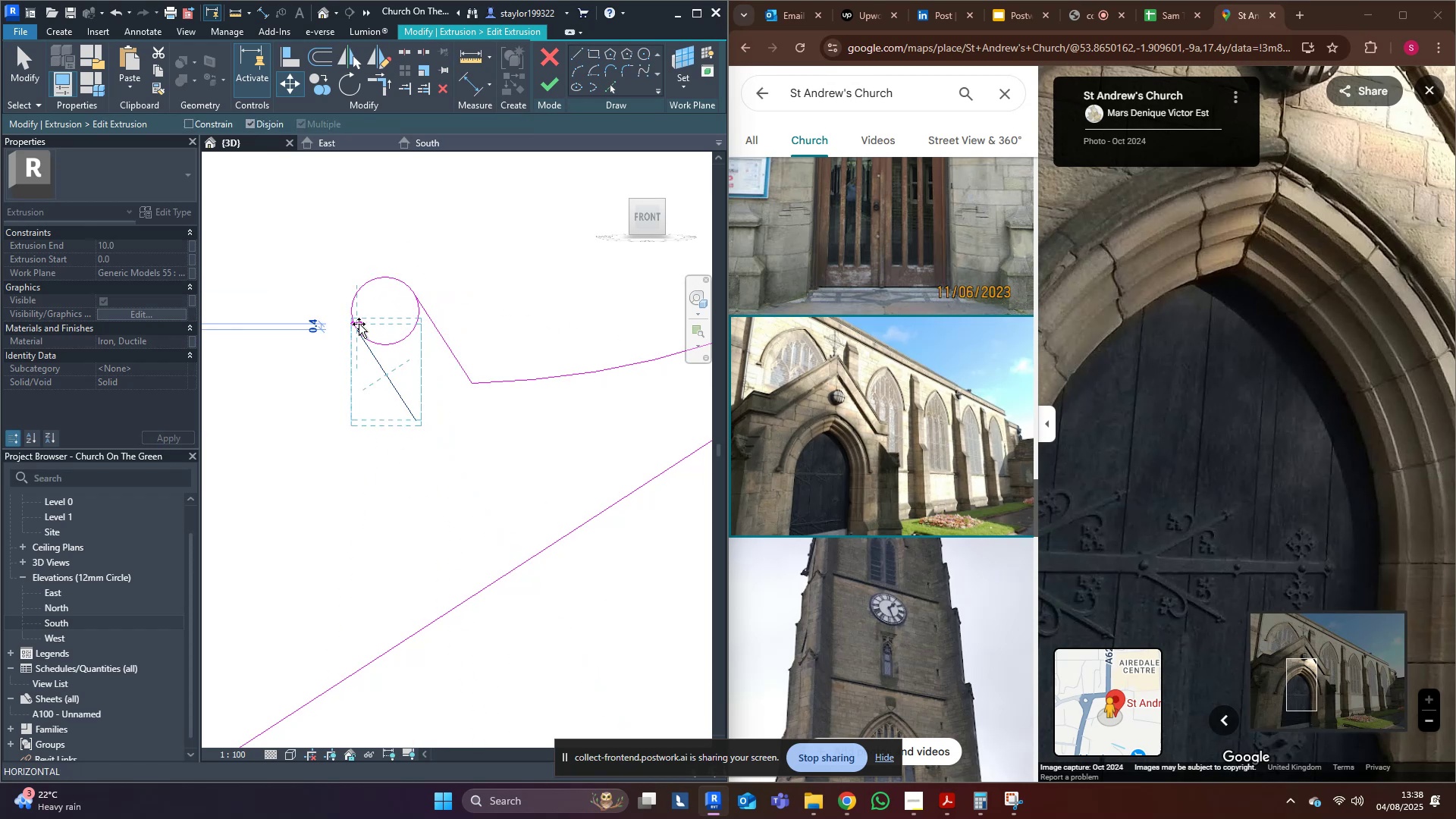 
key(Escape)
 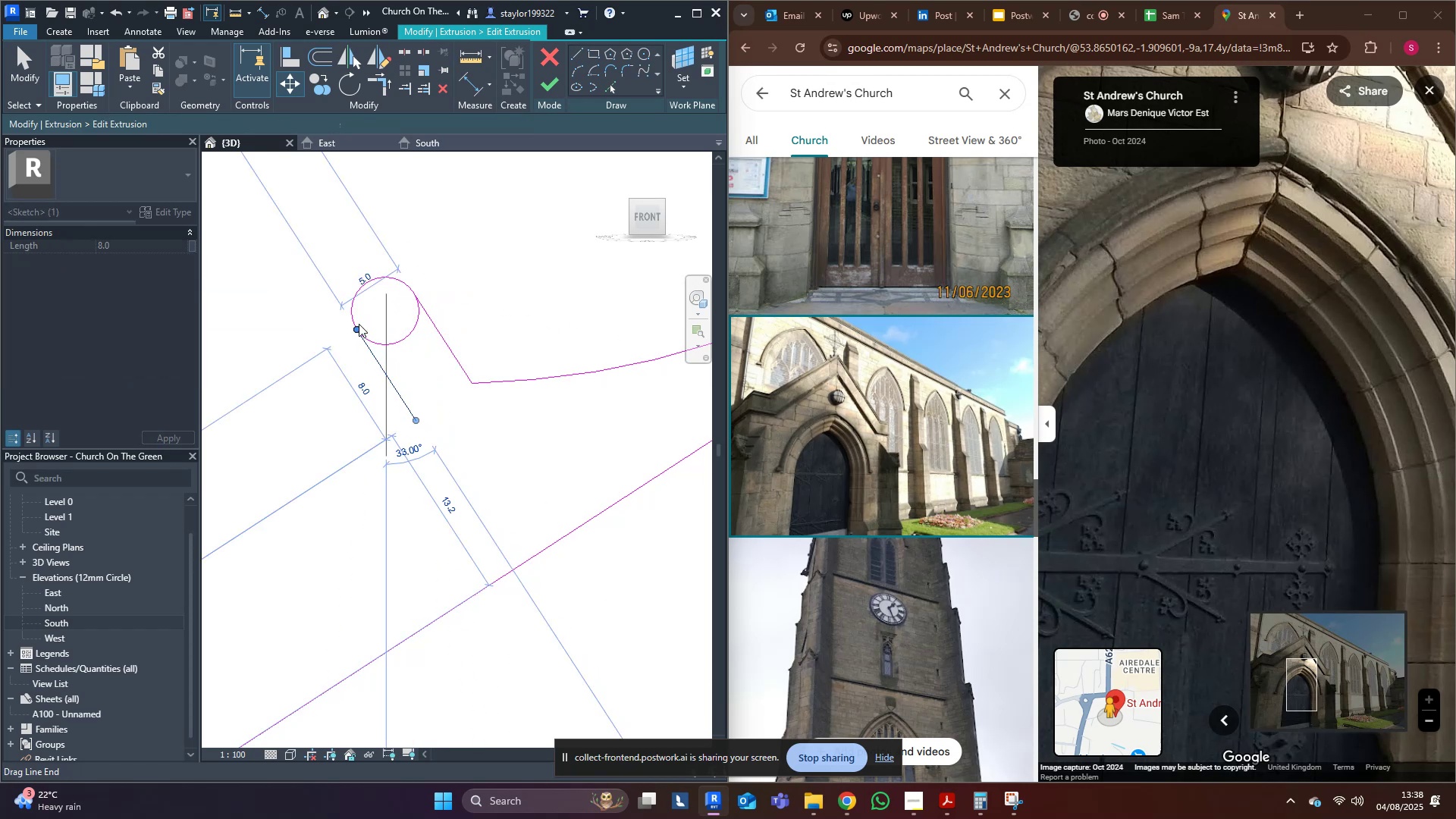 
key(Escape)
 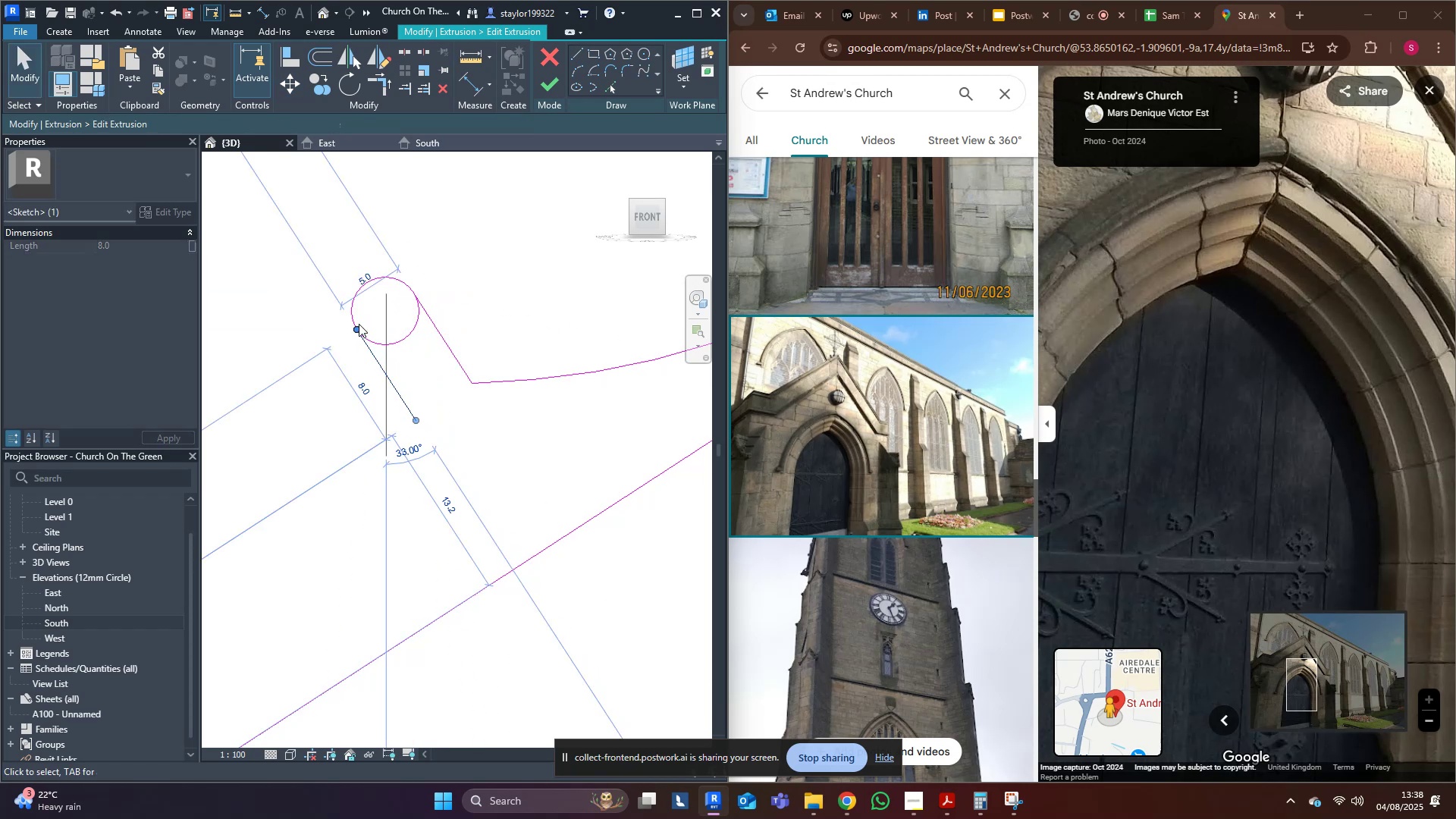 
scroll: coordinate [355, 327], scroll_direction: down, amount: 8.0
 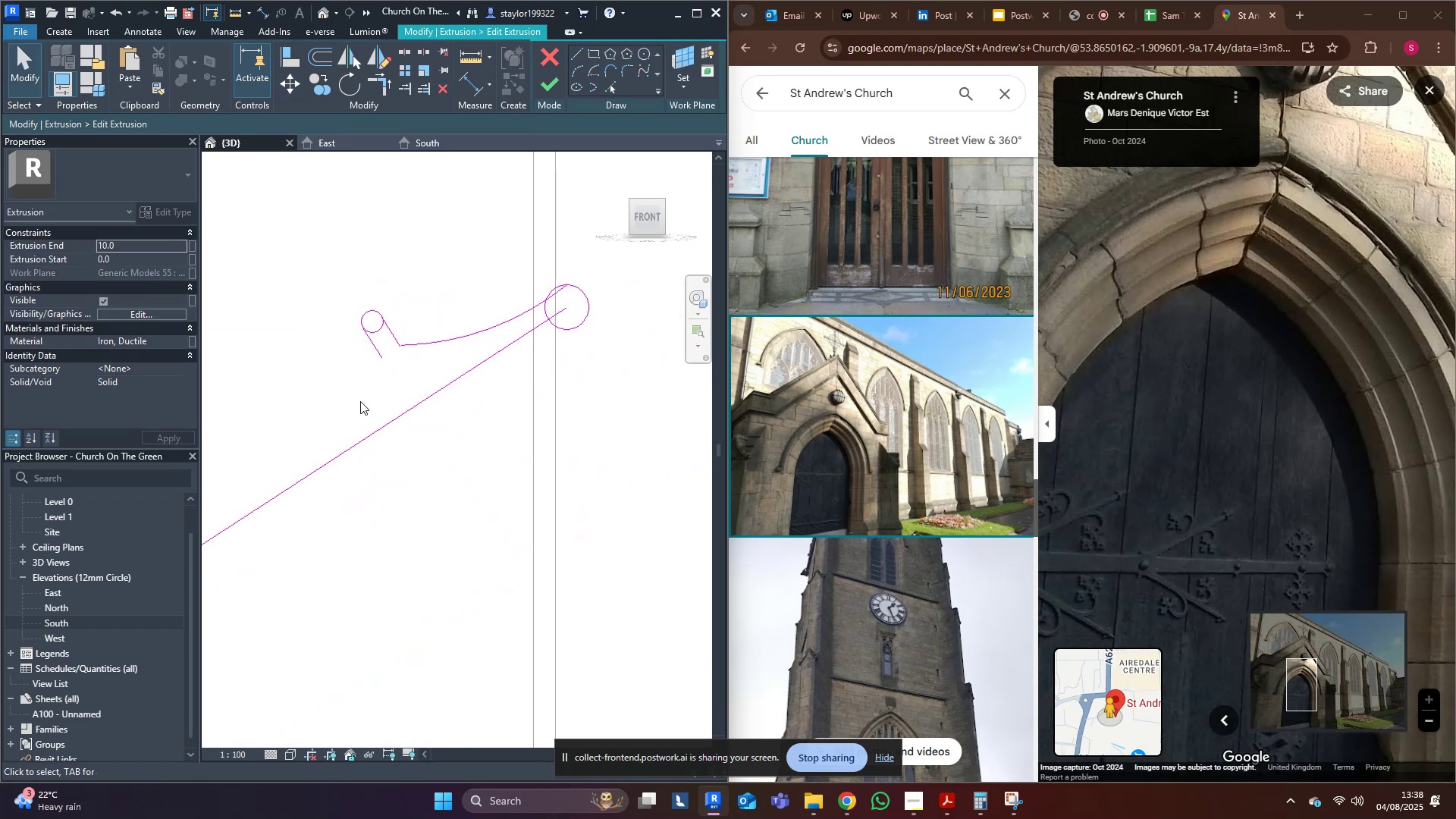 
key(Escape)
 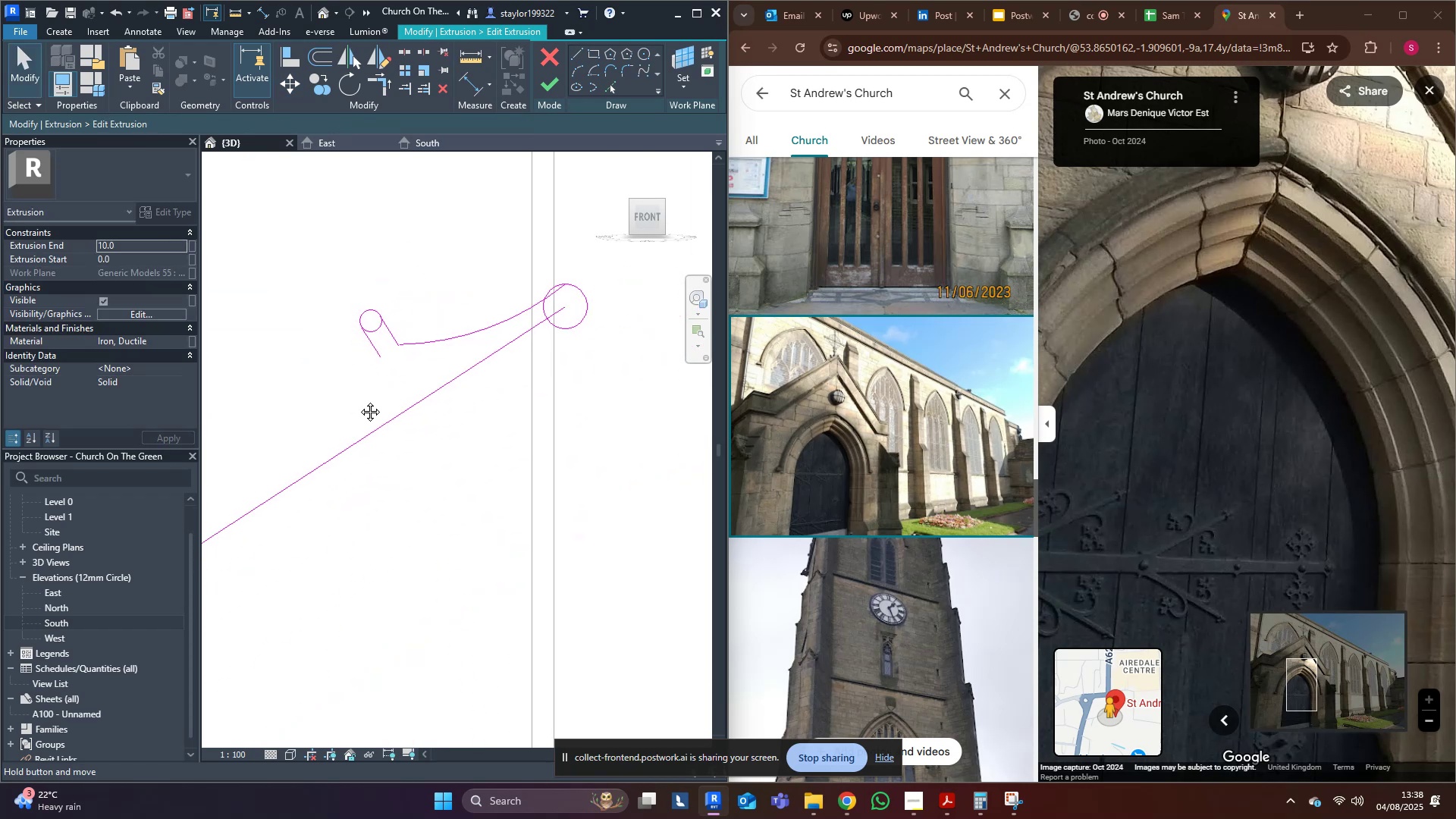 
scroll: coordinate [504, 363], scroll_direction: down, amount: 5.0
 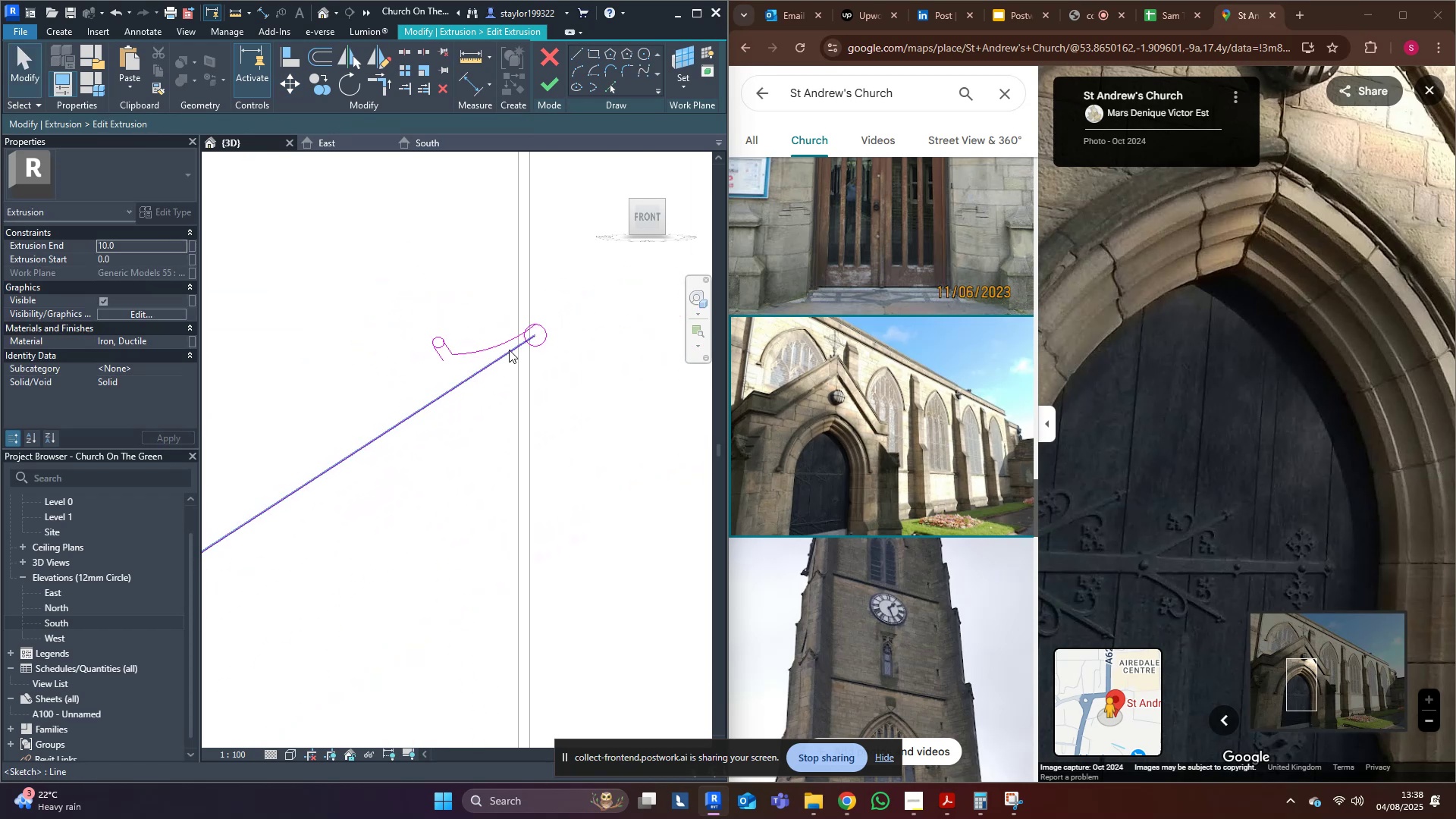 
scroll: coordinate [529, 330], scroll_direction: up, amount: 7.0
 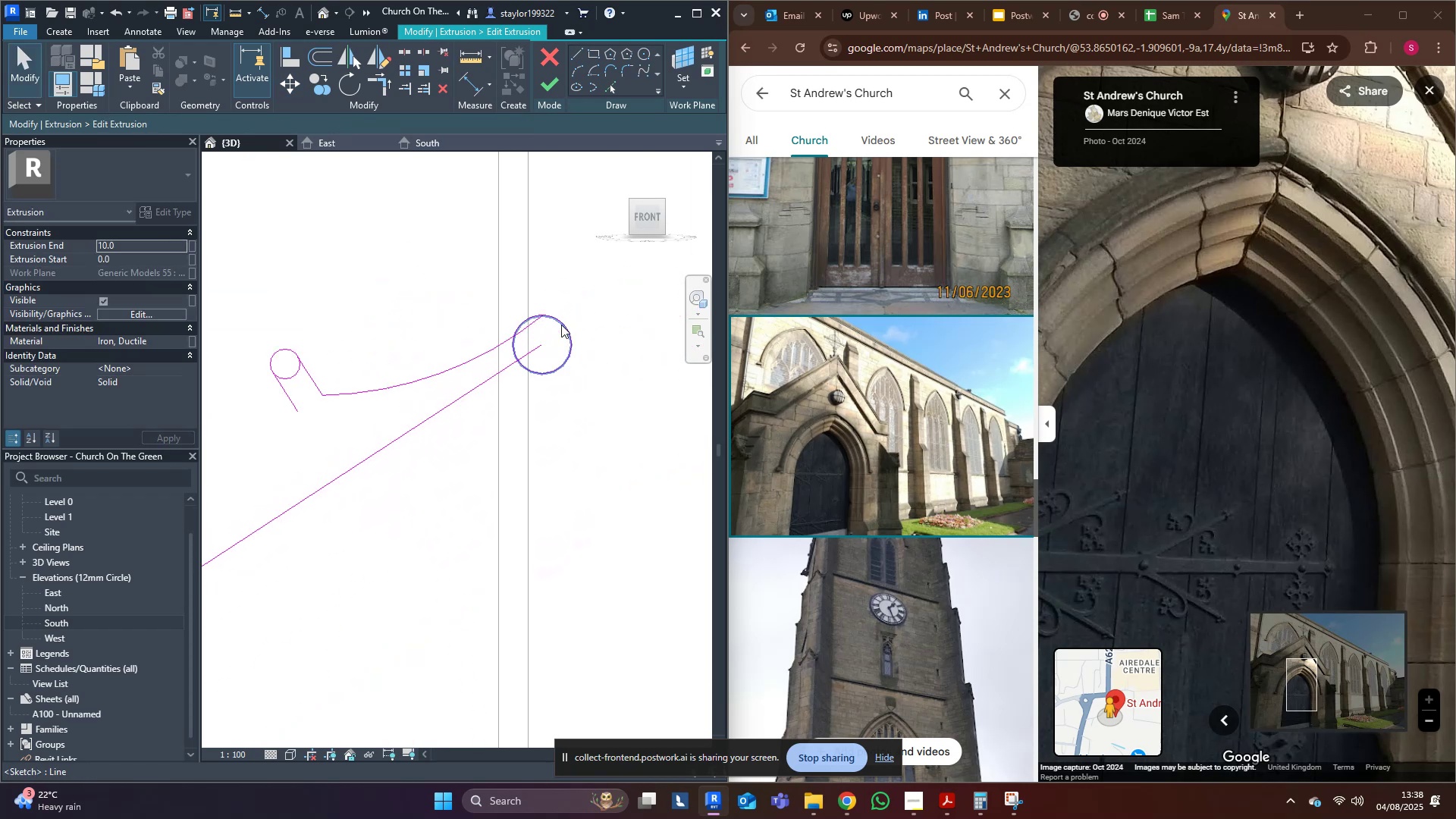 
type(tr)
 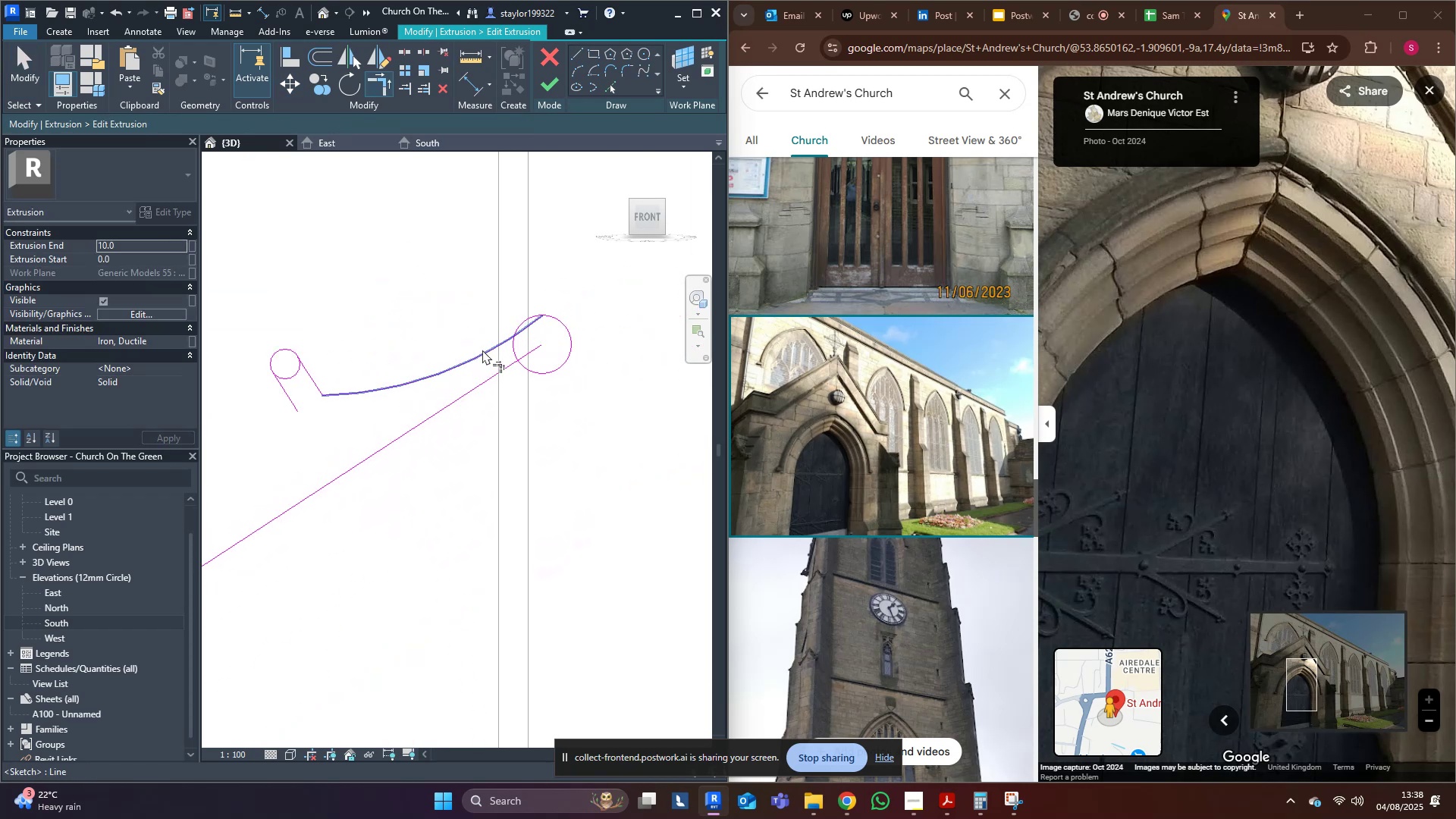 
left_click([482, 350])
 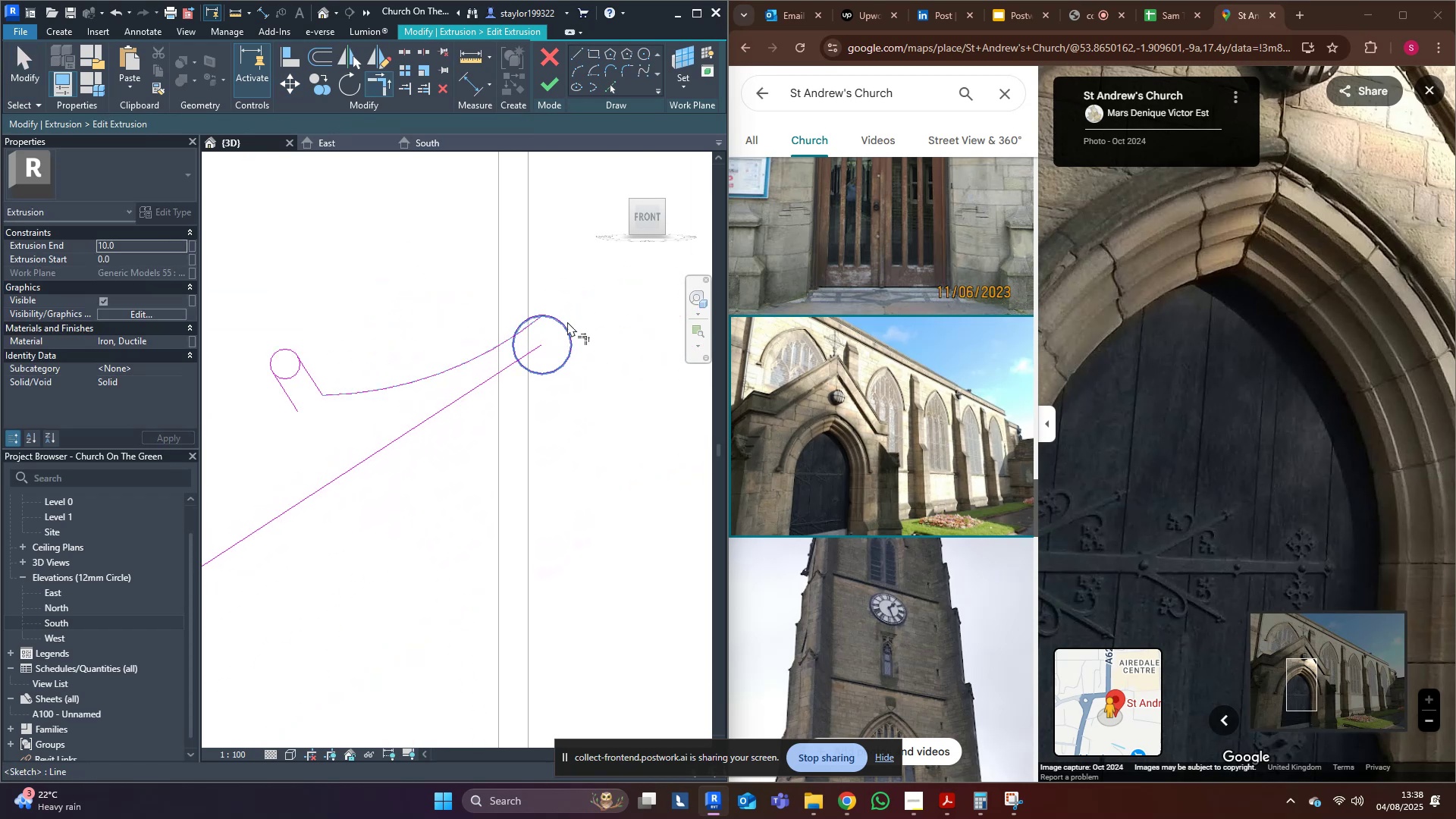 
left_click([567, 322])
 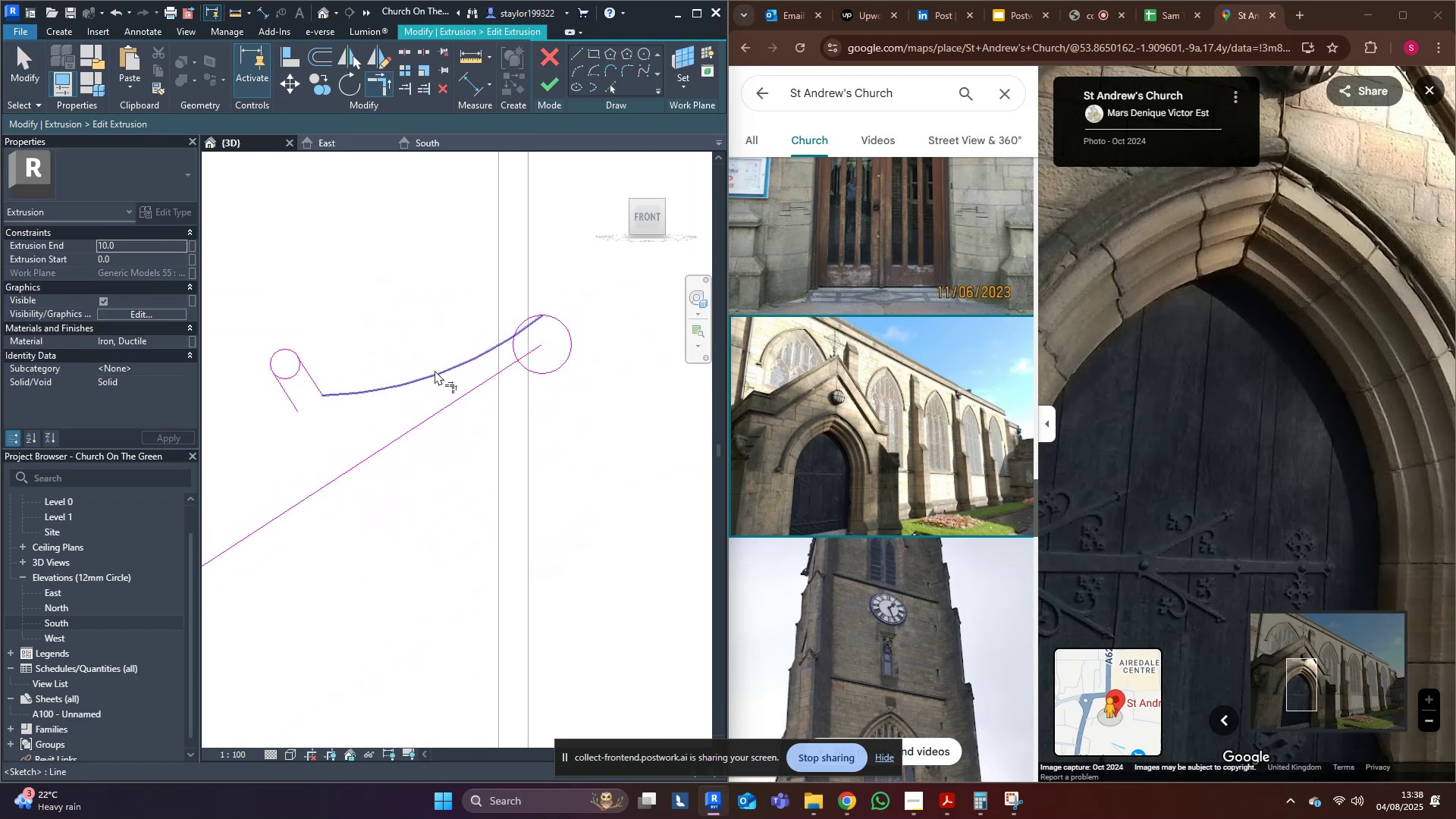 
left_click([435, 375])
 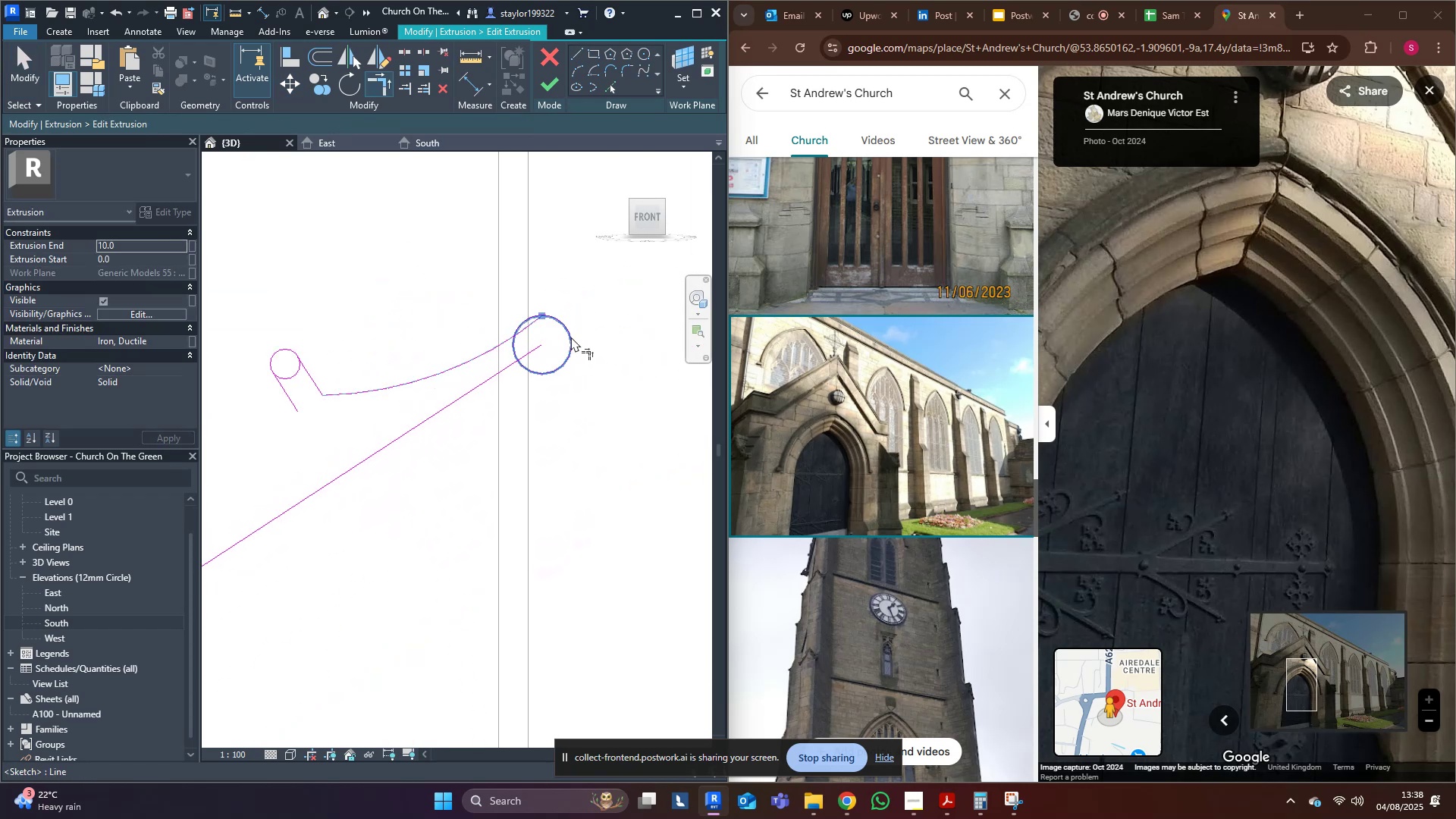 
left_click([571, 337])
 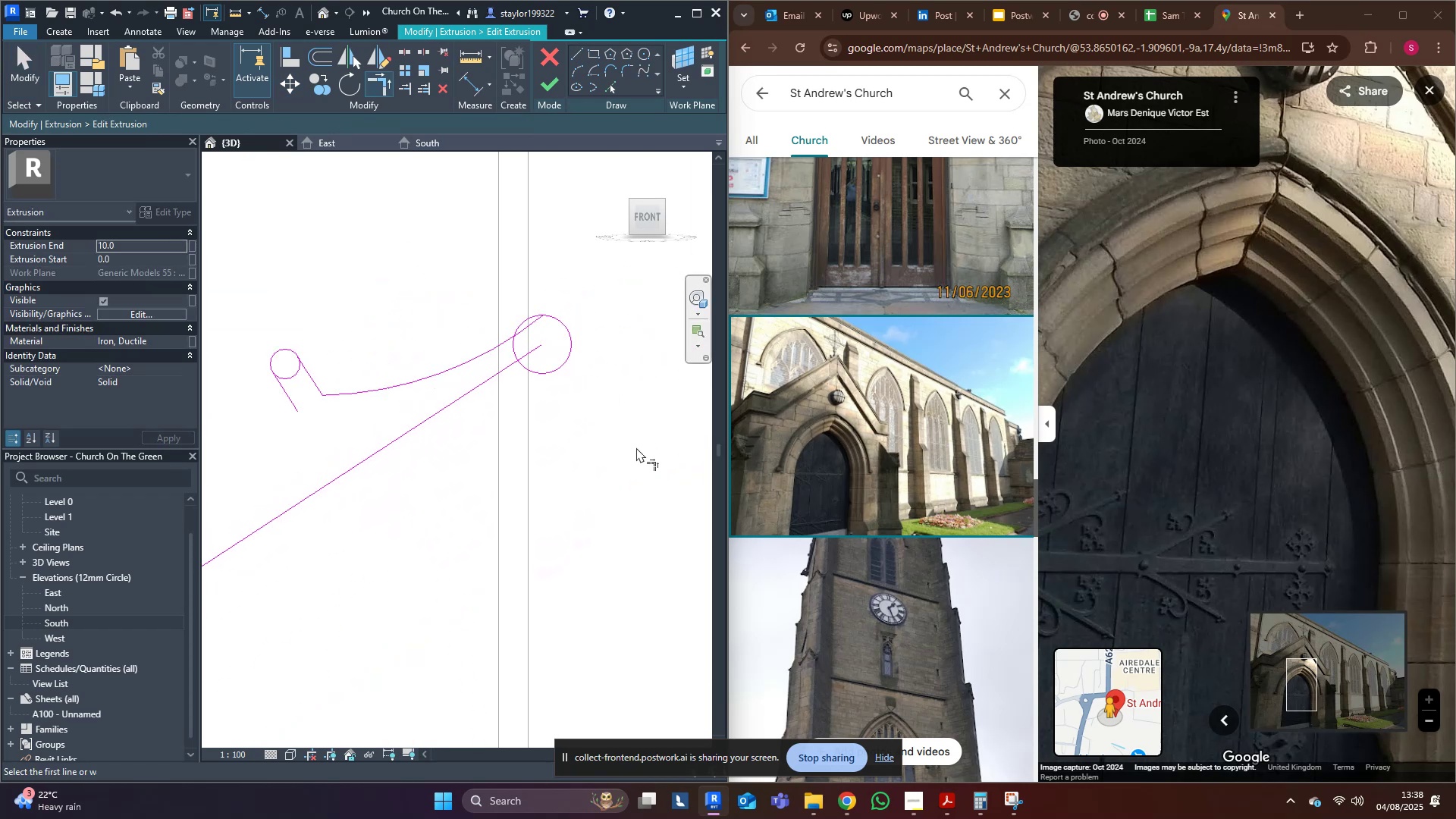 
key(1)
 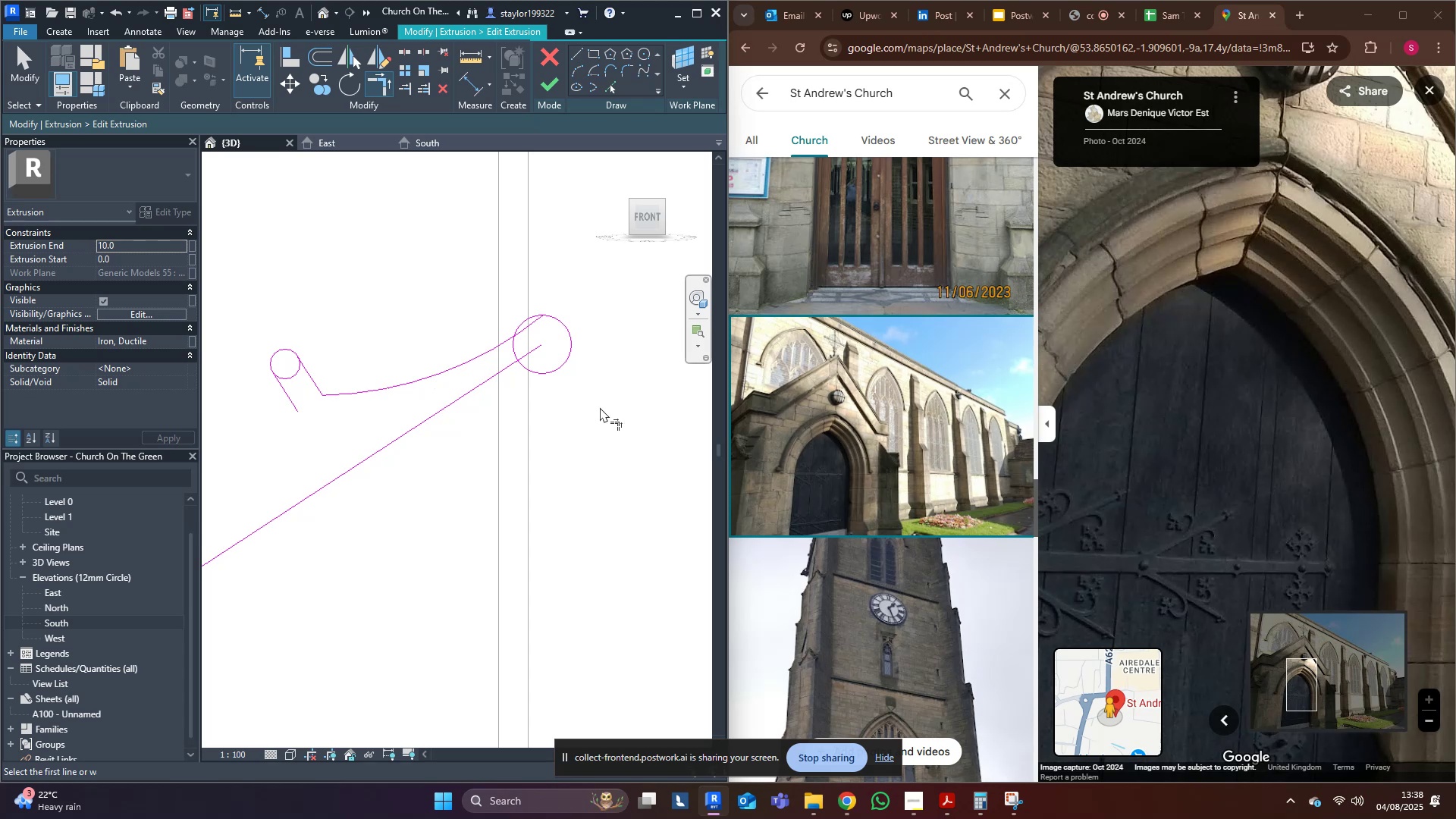 
key(Escape)
 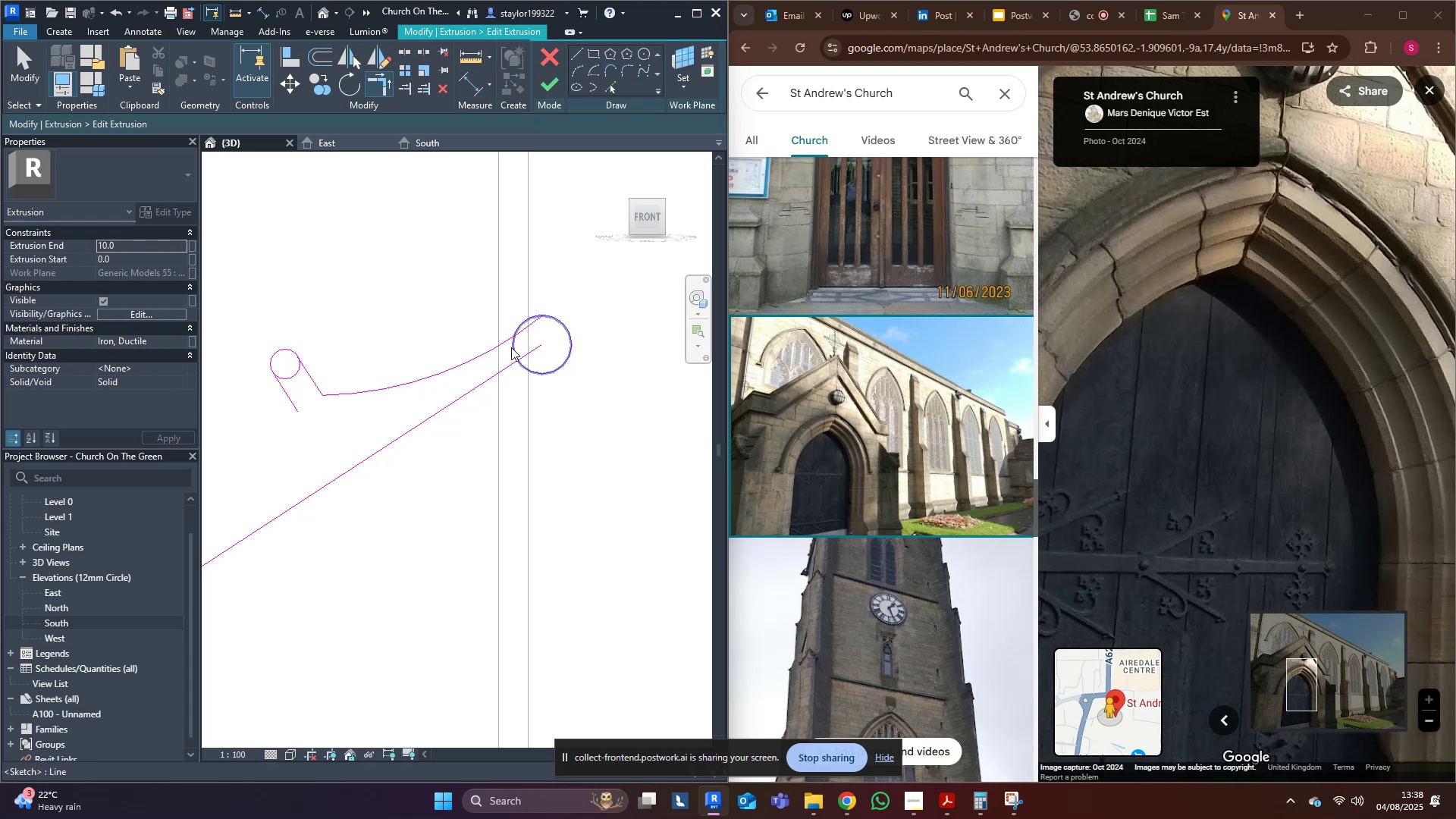 
key(Escape)
 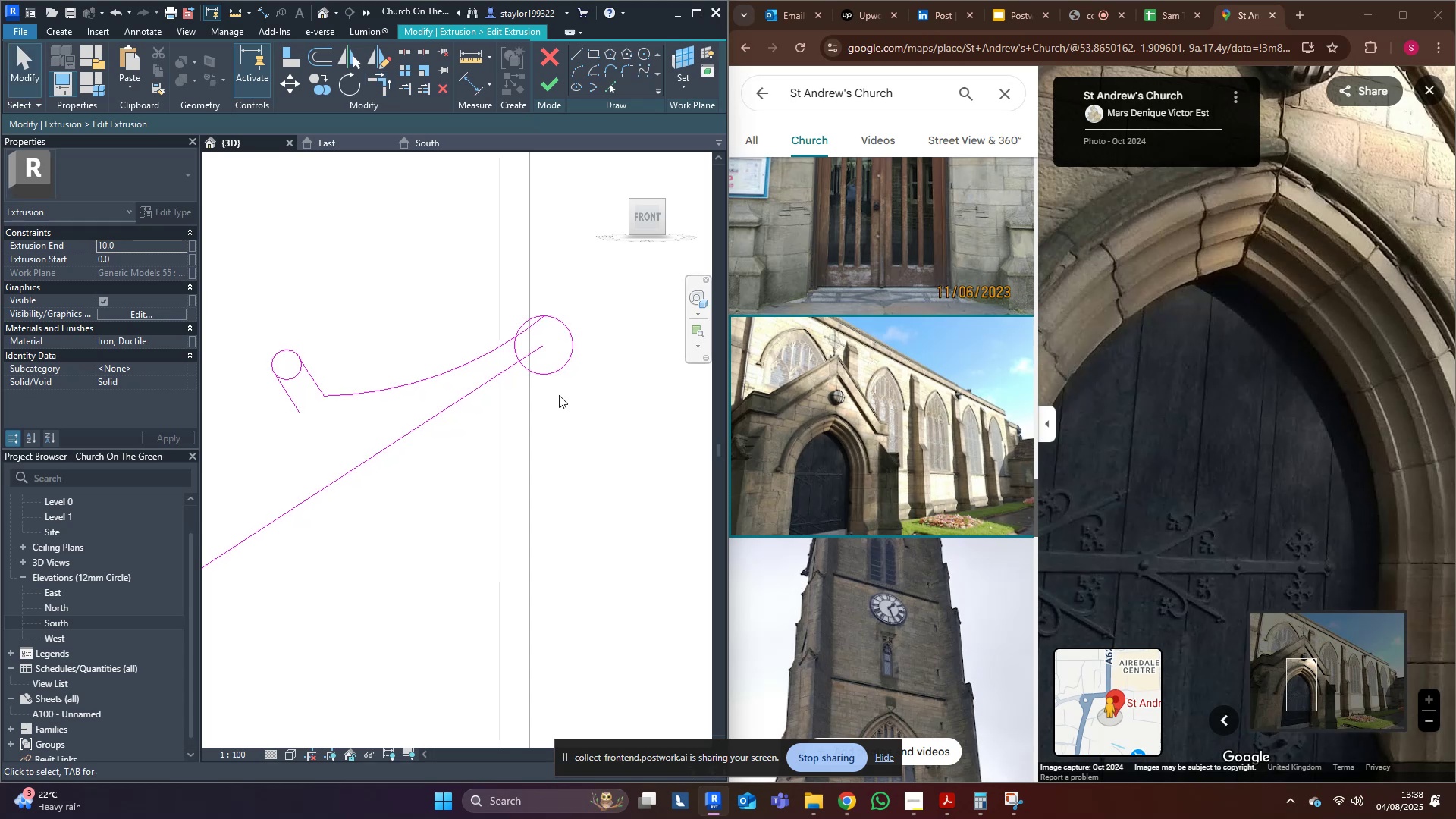 
key(Escape)
 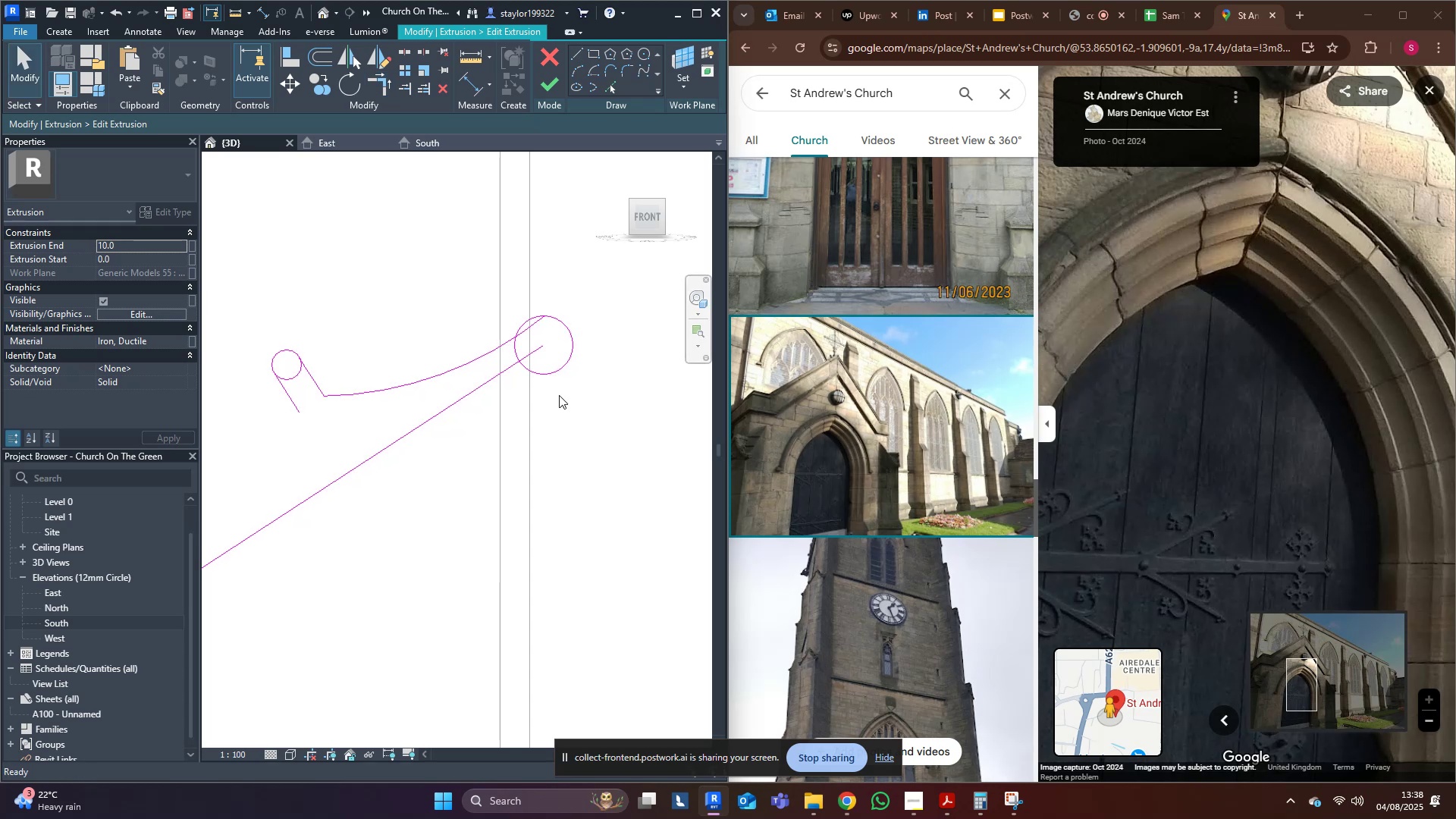 
scroll: coordinate [479, 403], scroll_direction: down, amount: 6.0
 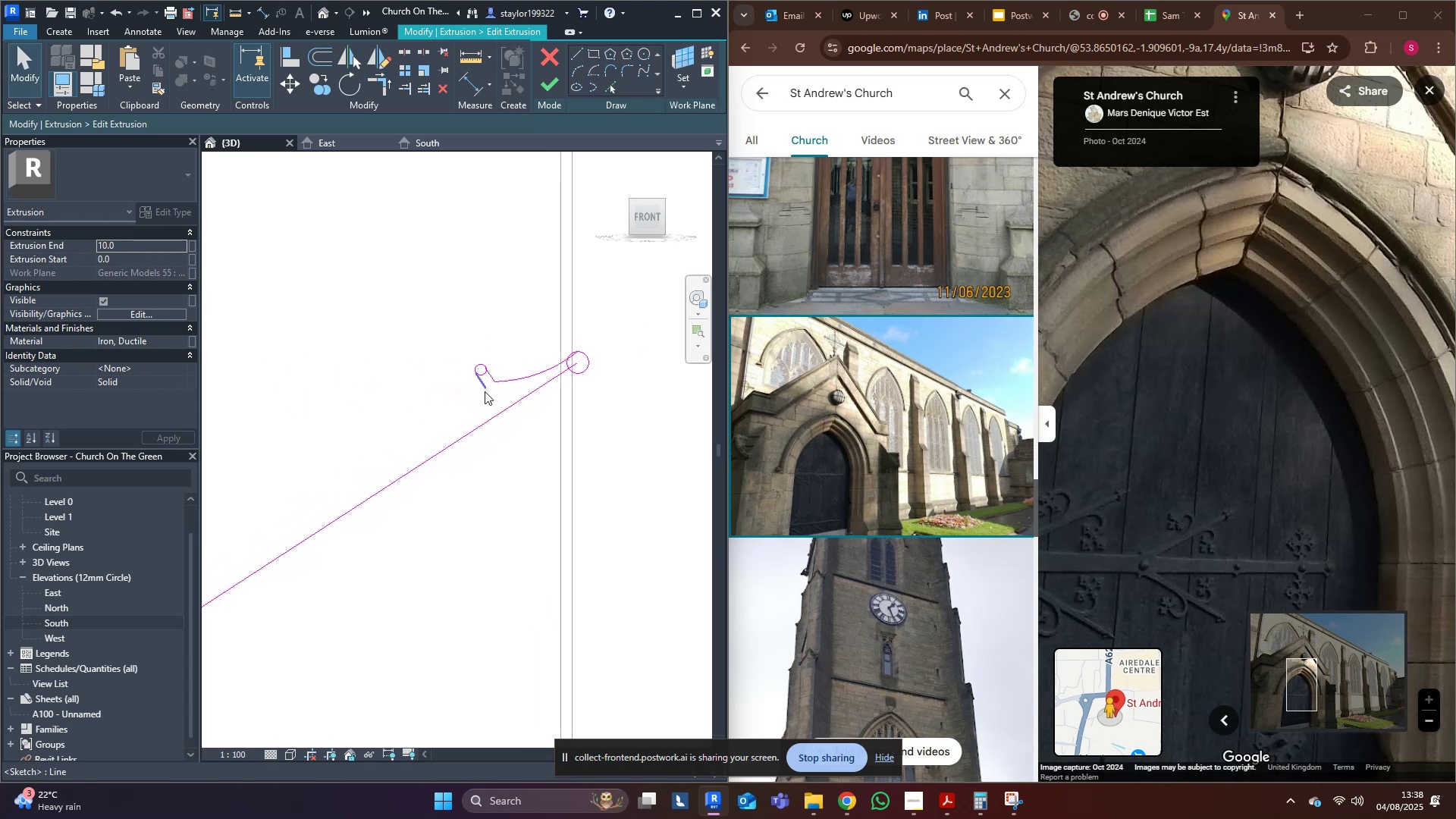 
scroll: coordinate [485, 394], scroll_direction: up, amount: 6.0
 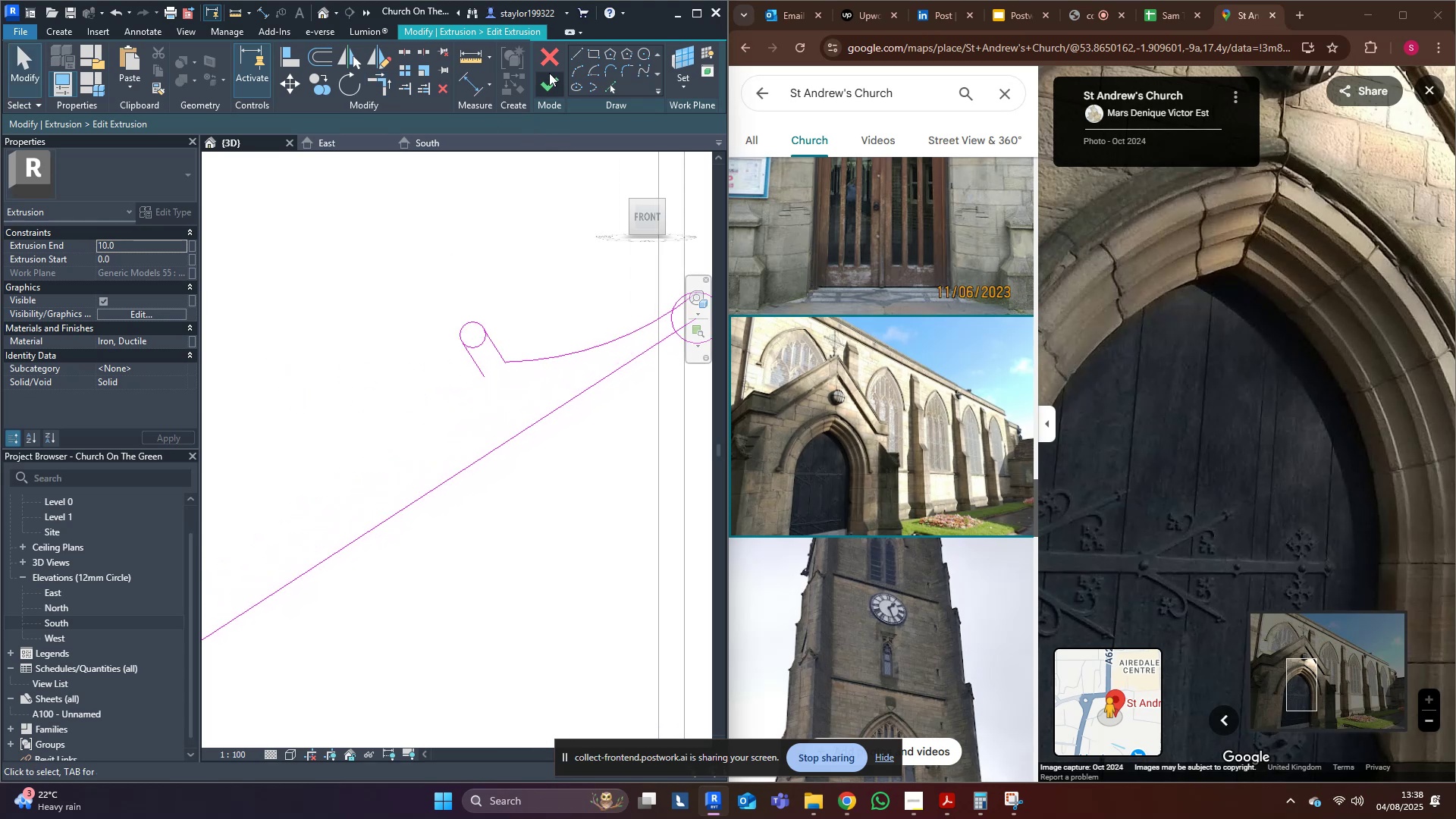 
left_click([576, 70])
 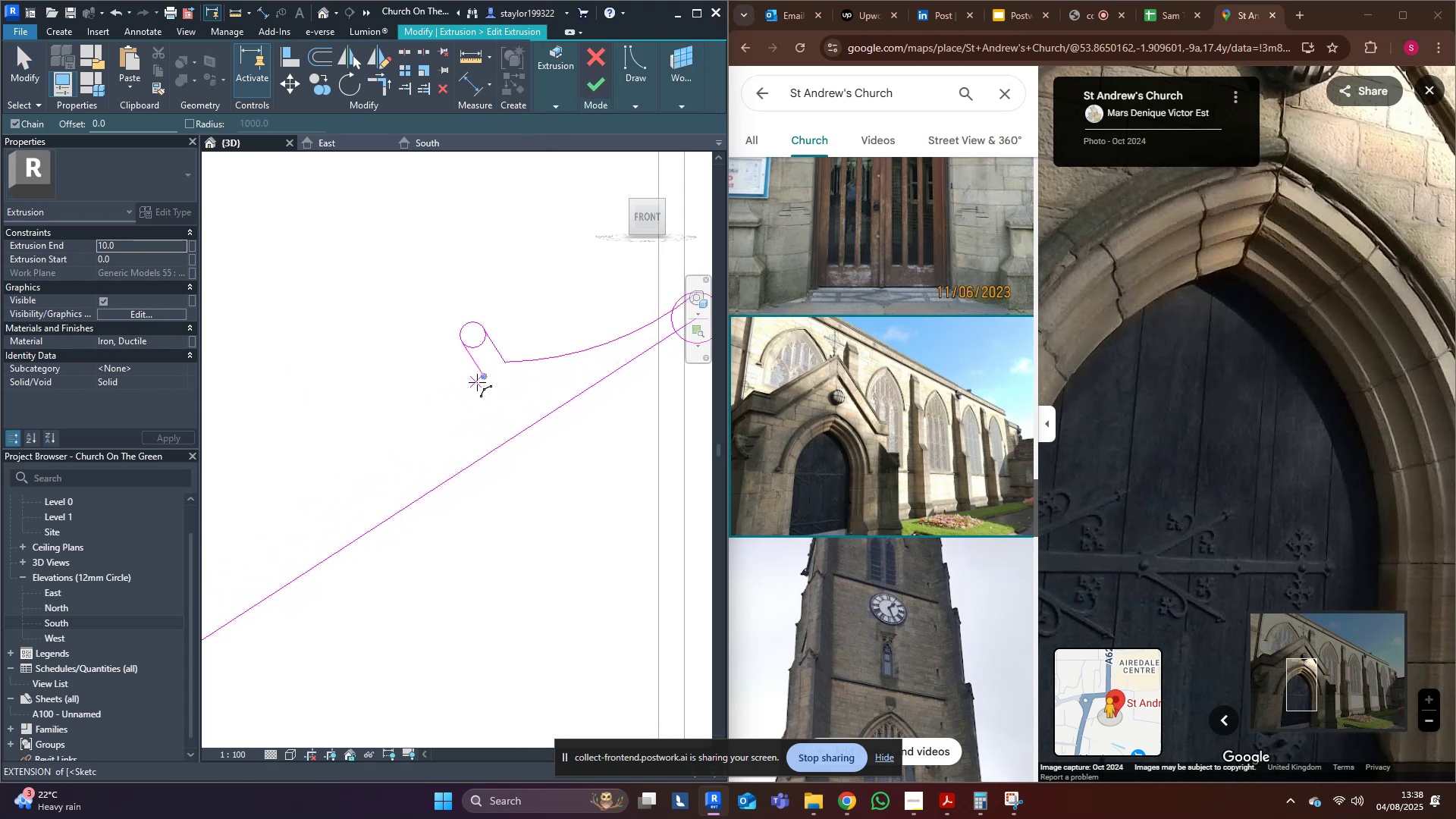 
left_click([482, 380])
 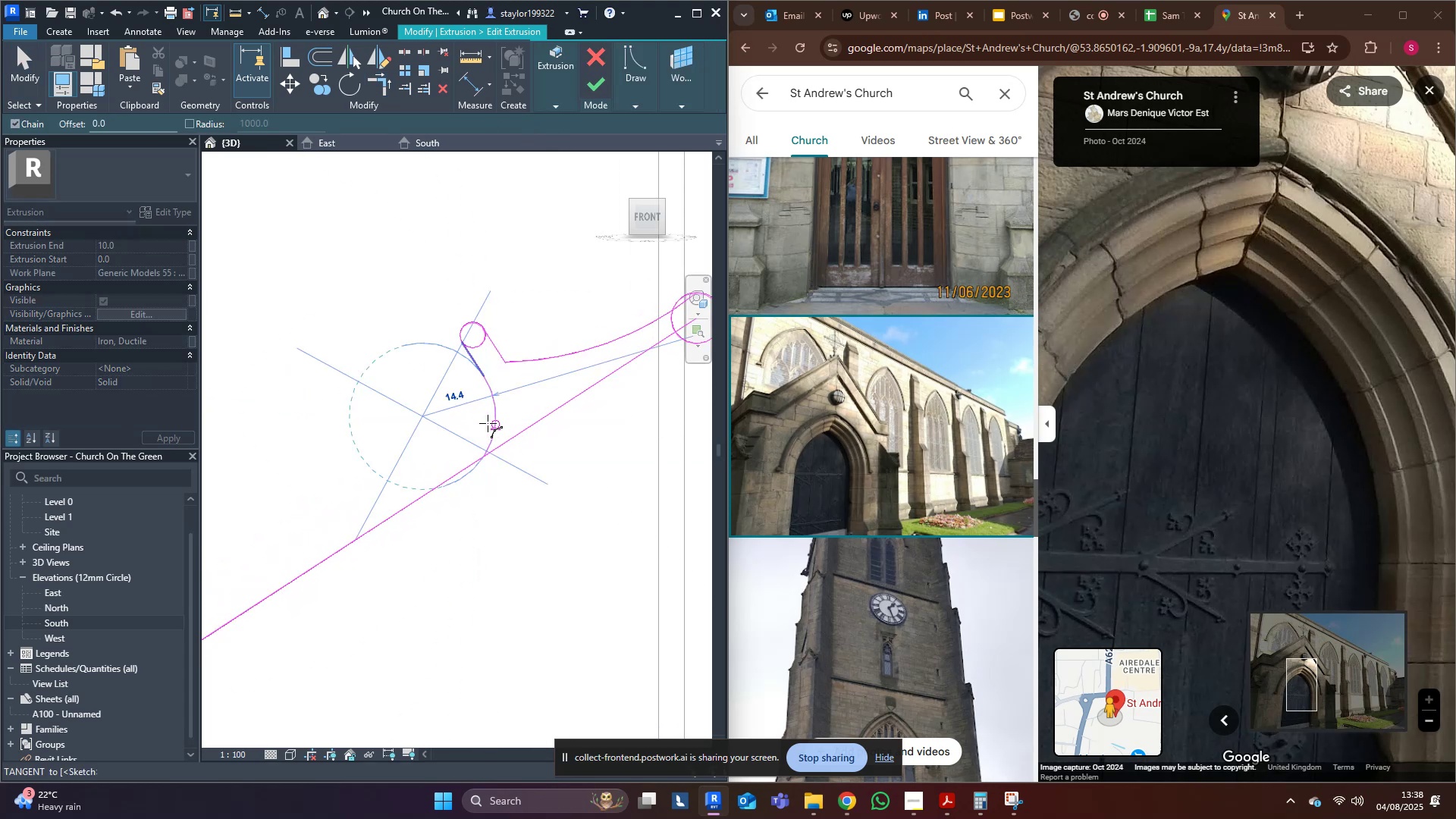 
scroll: coordinate [485, 422], scroll_direction: up, amount: 3.0
 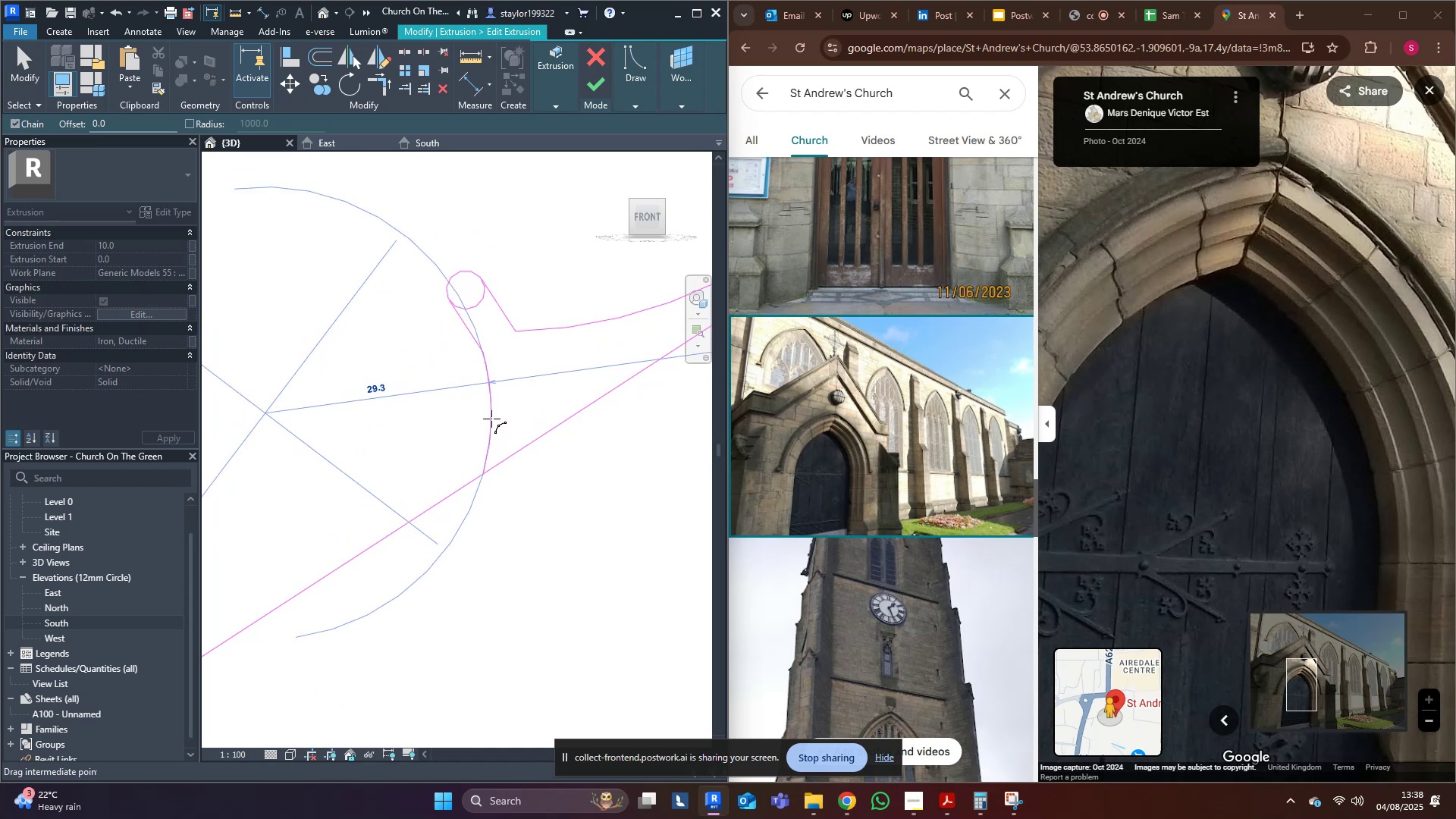 
left_click([491, 419])
 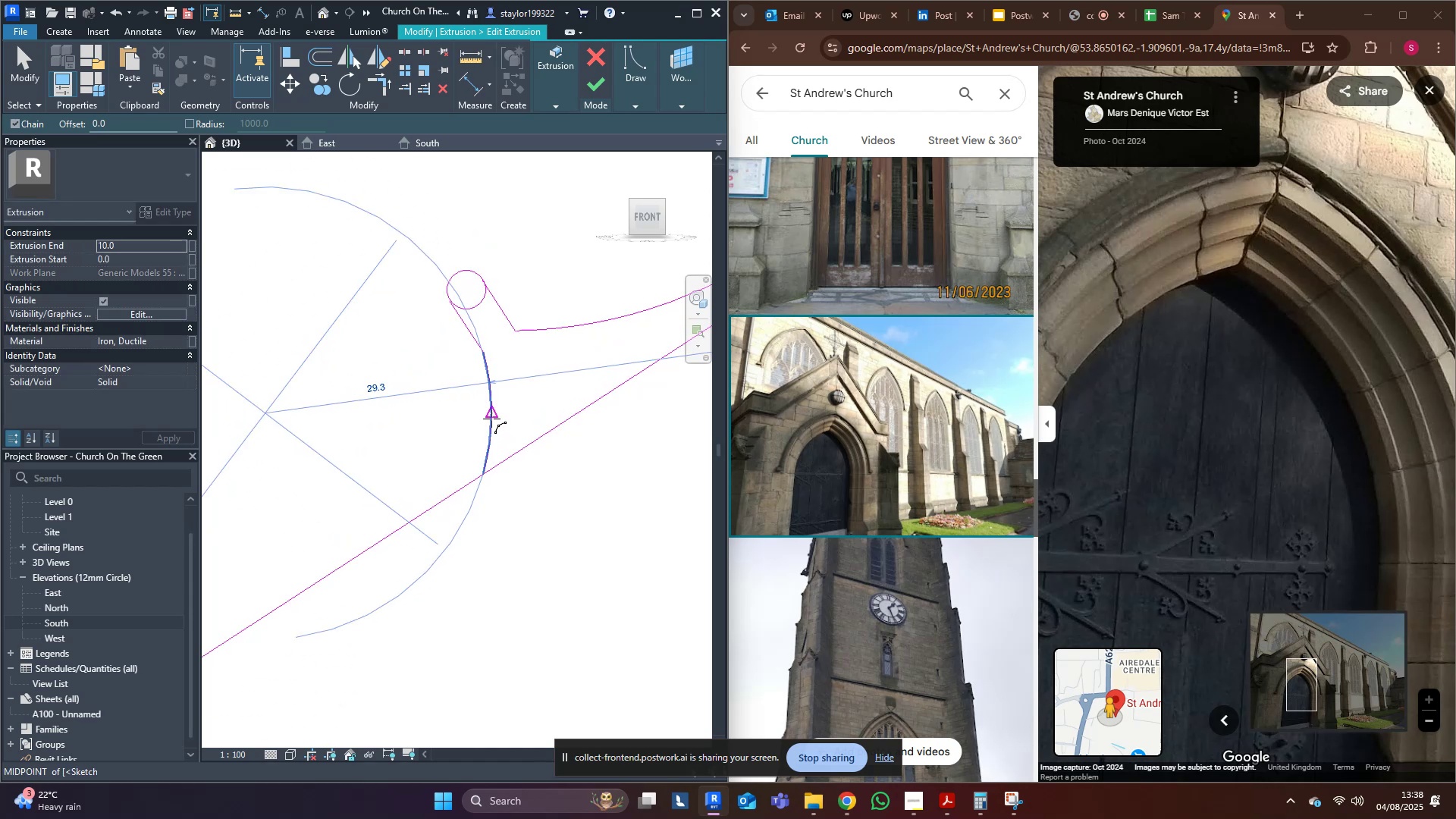 
key(Escape)
key(Escape)
key(Escape)
type(f5)
 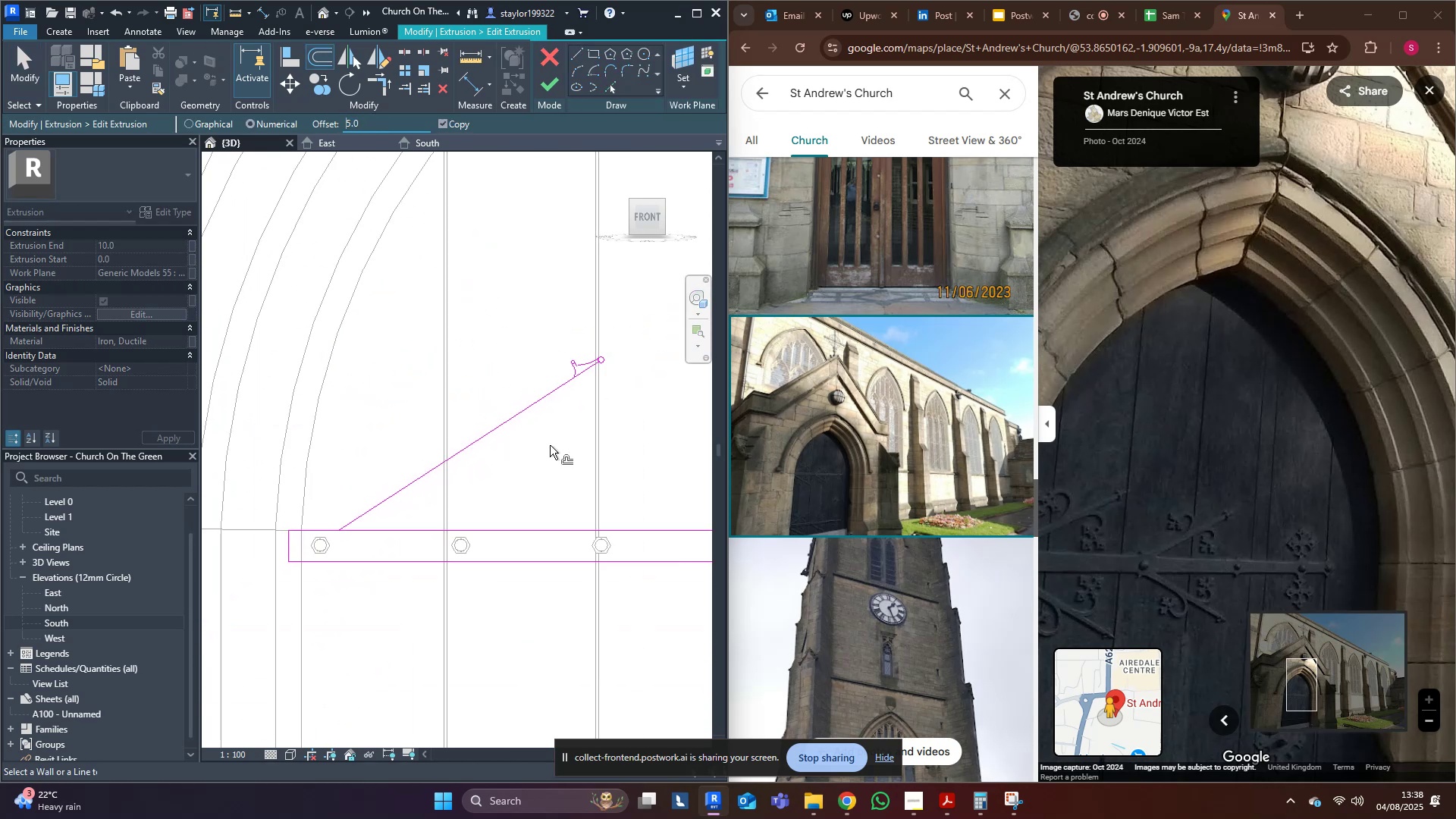 
scroll: coordinate [520, 428], scroll_direction: down, amount: 18.0
 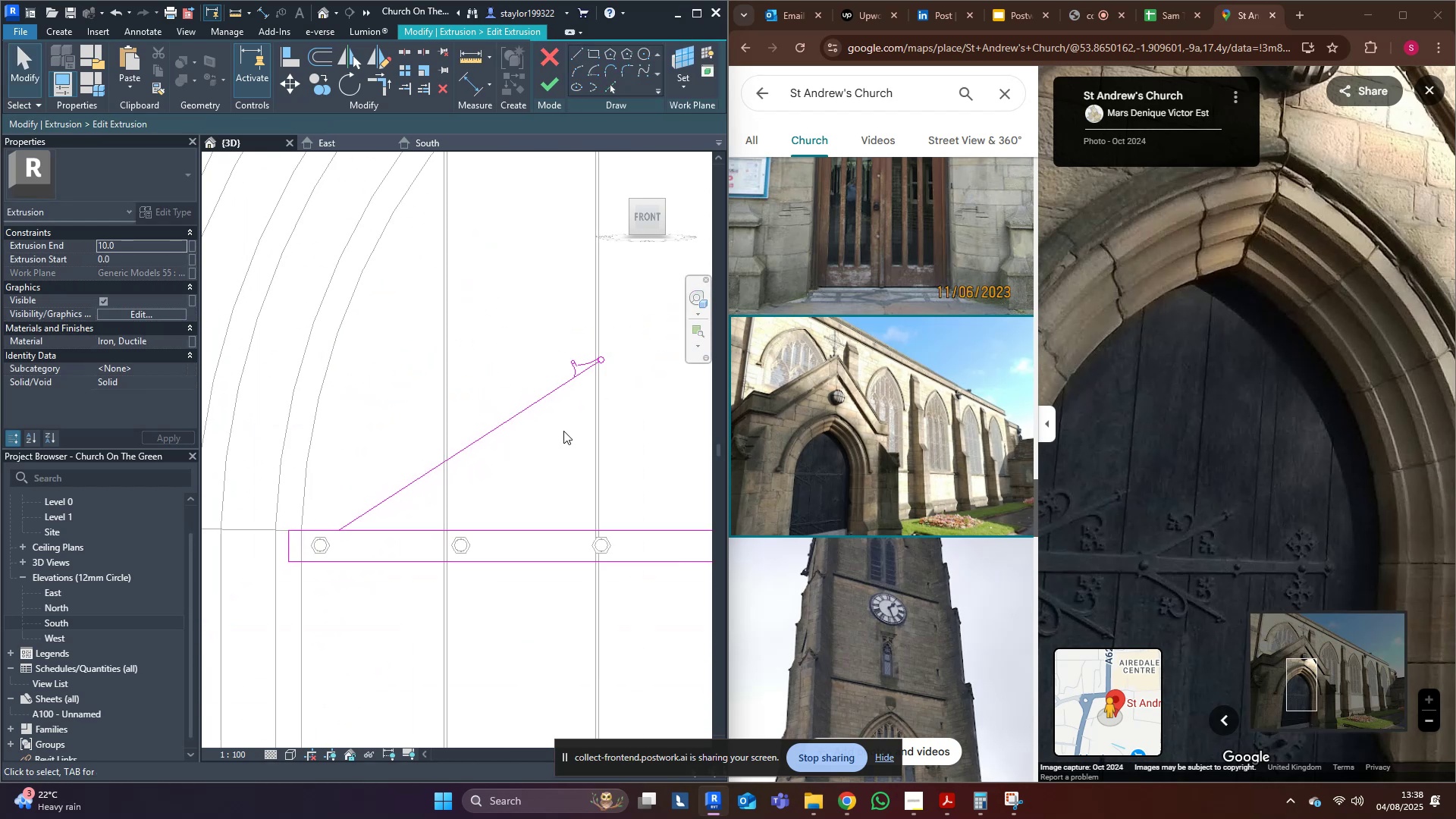 
left_click_drag(start_coordinate=[379, 124], to_coordinate=[259, 115])
 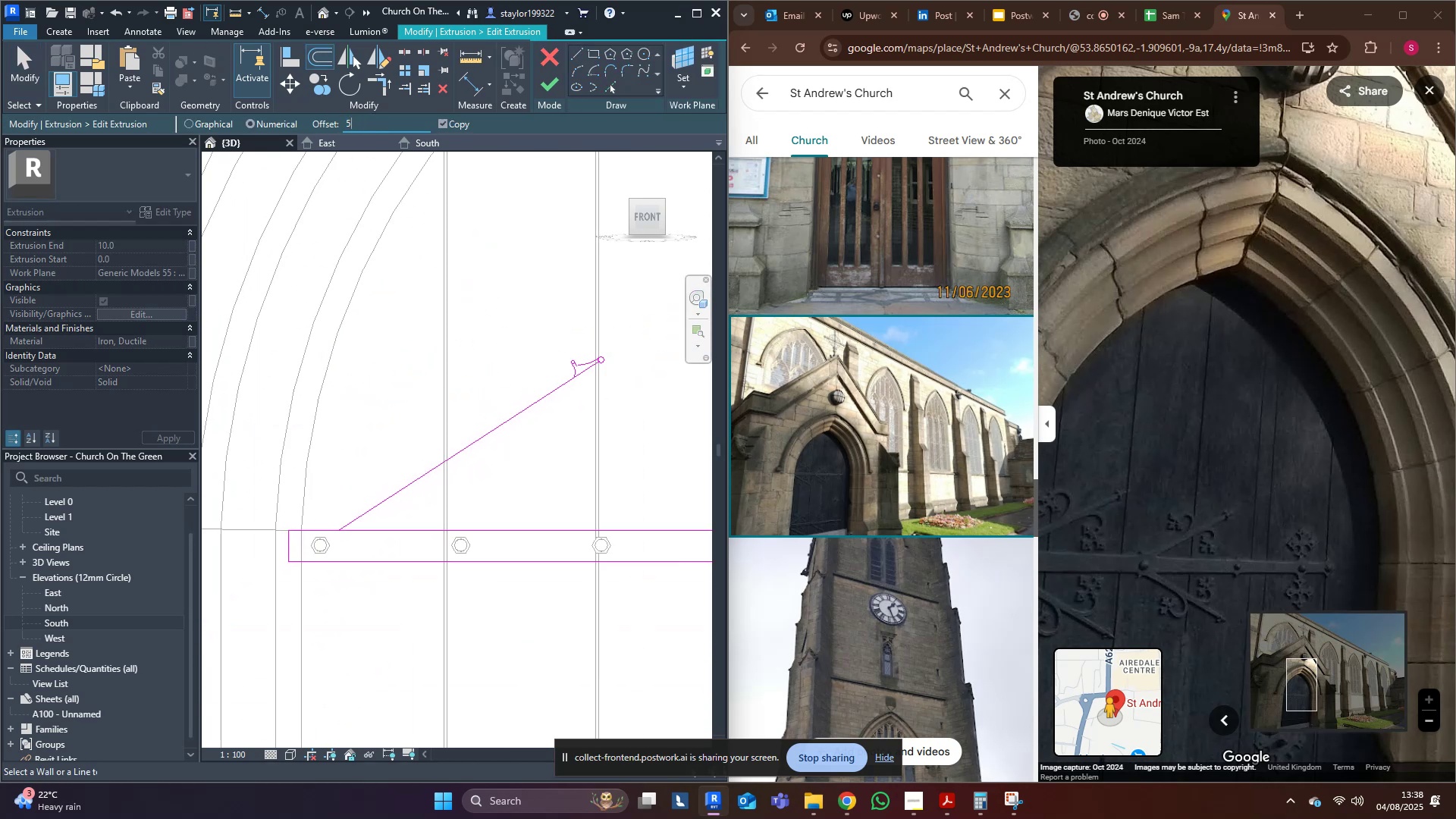 
key(Enter)
 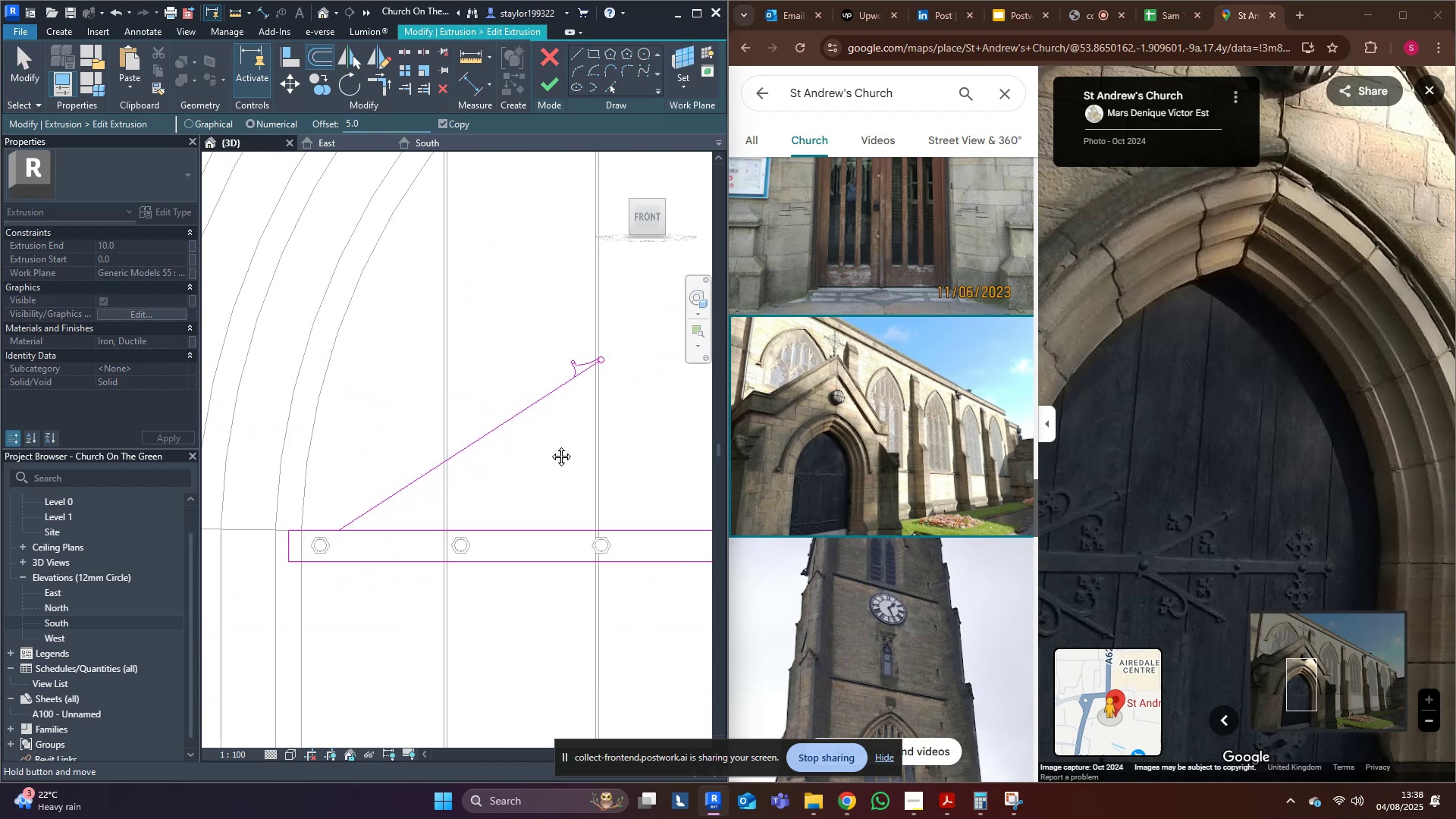 
middle_click([550, 445])
 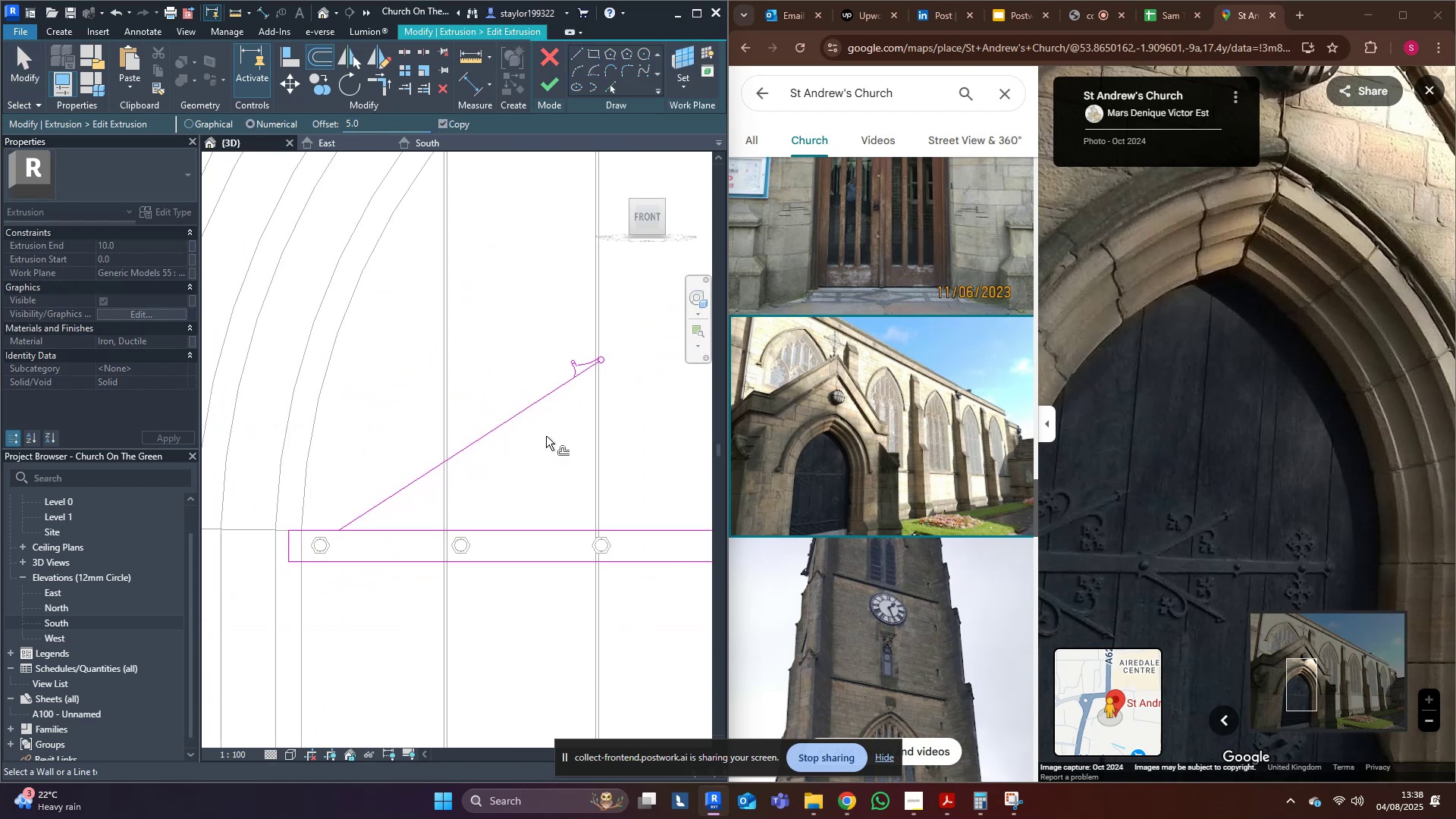 
scroll: coordinate [565, 421], scroll_direction: up, amount: 4.0
 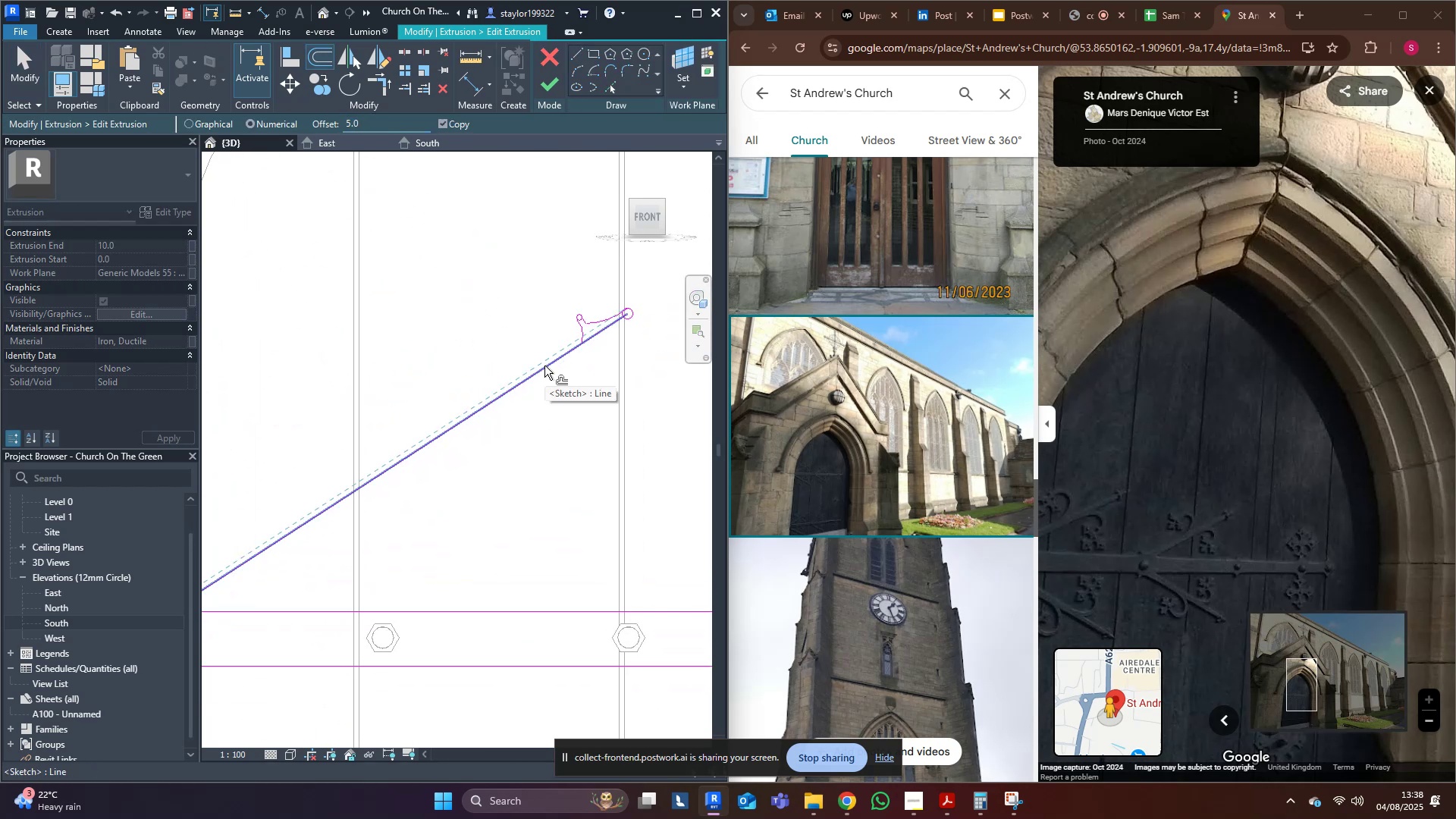 
left_click([544, 366])
 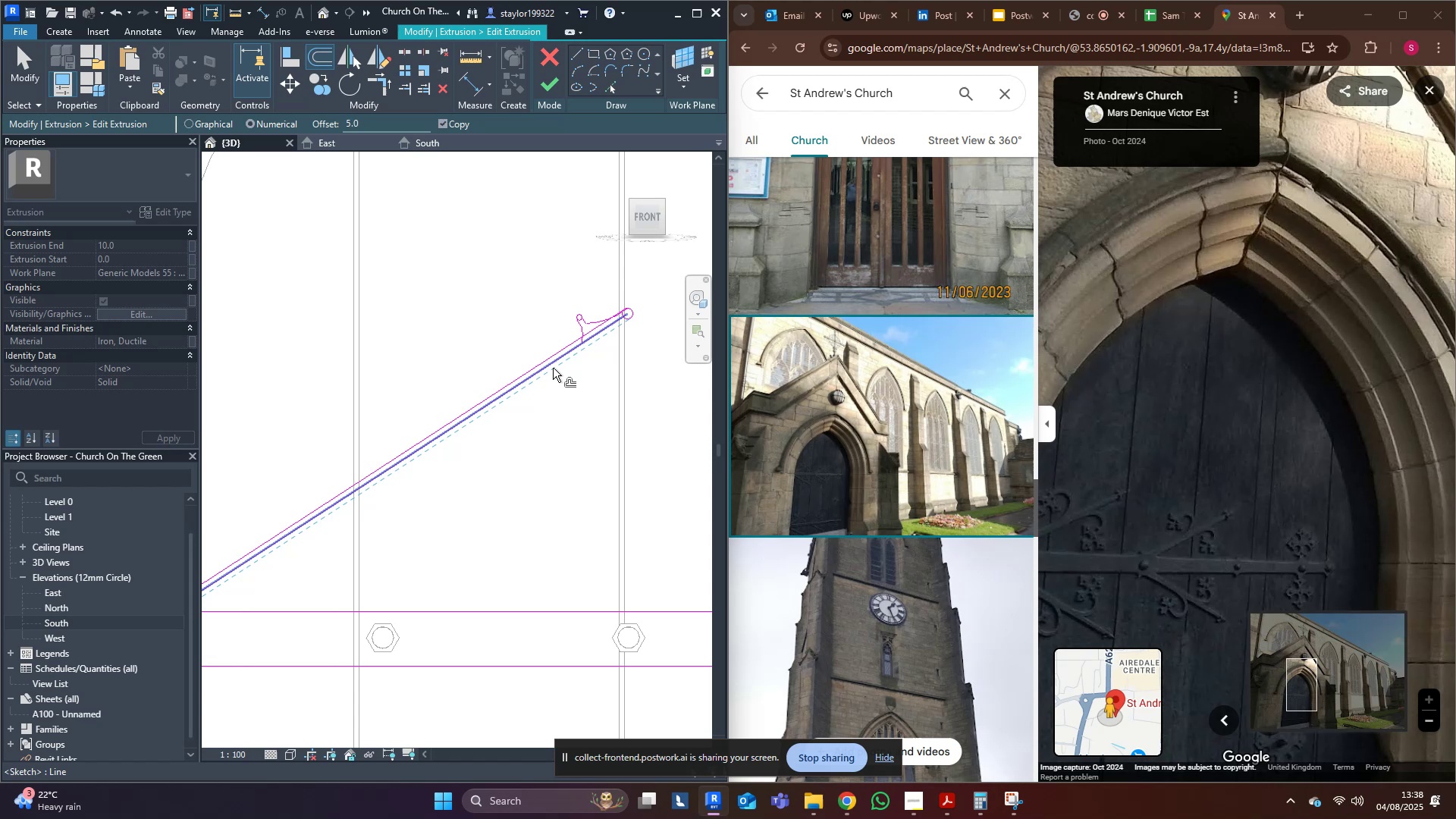 
left_click([553, 368])
 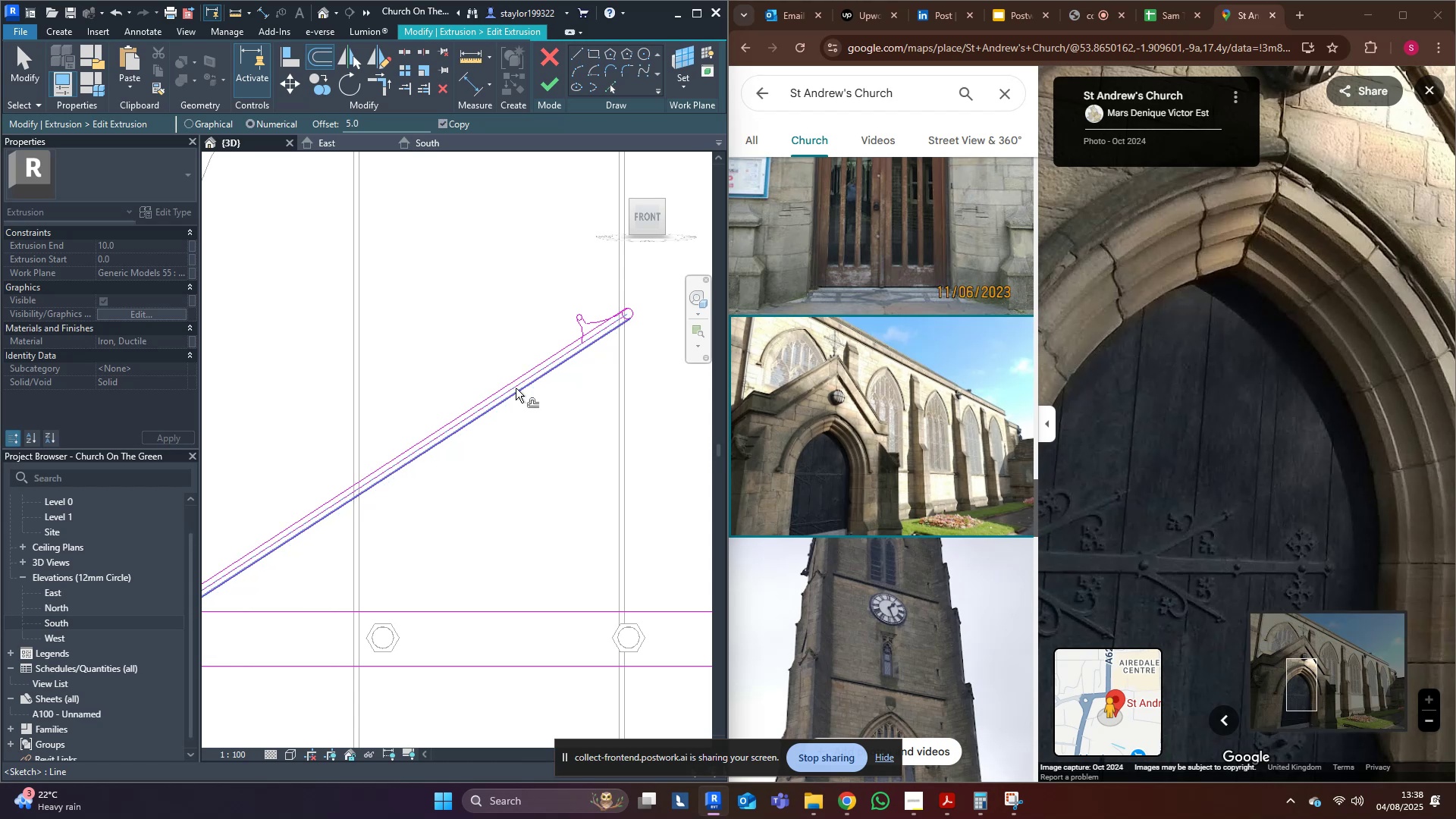 
hold_key(key=Escape, duration=0.31)
 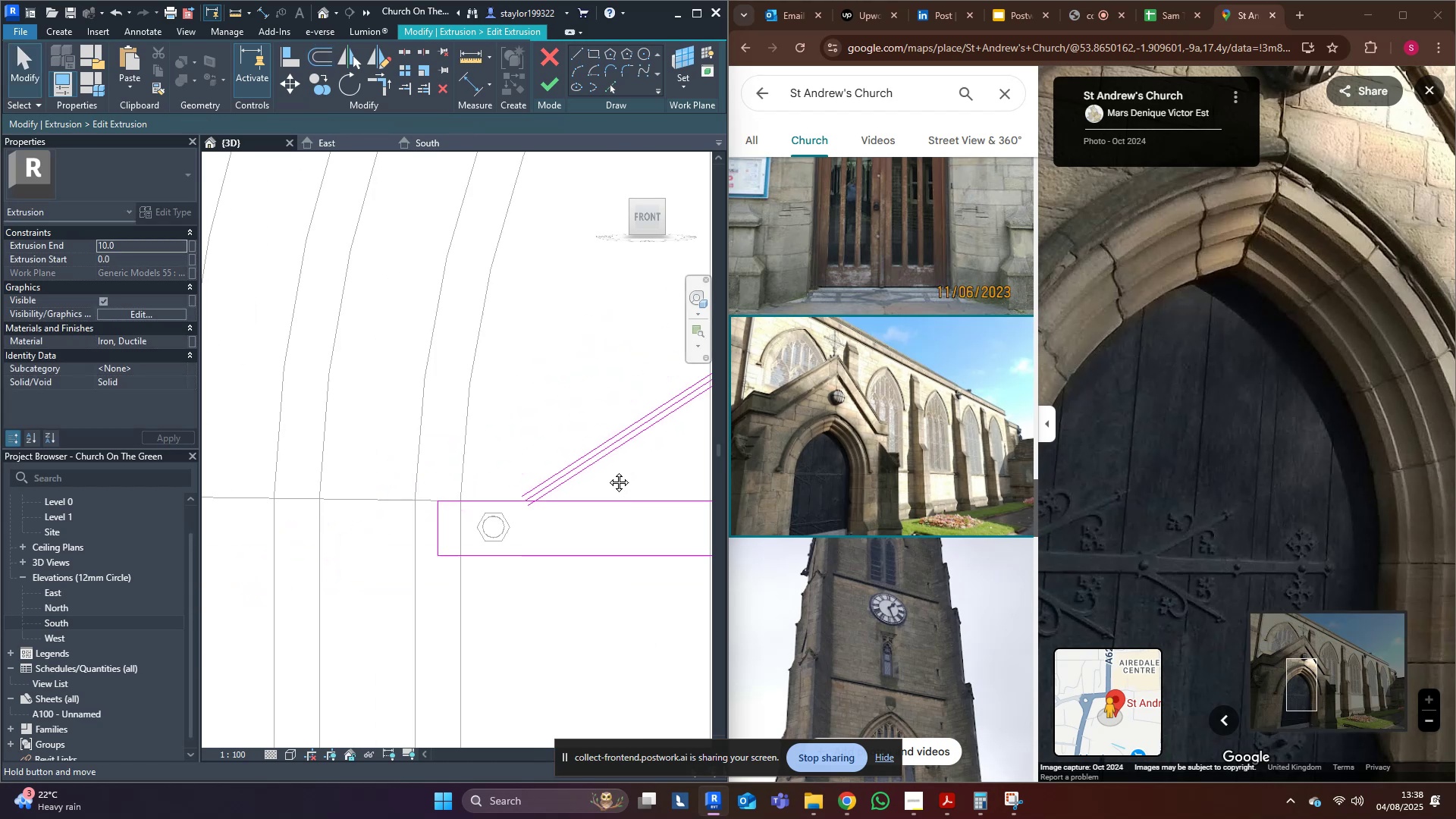 
key(Escape)
 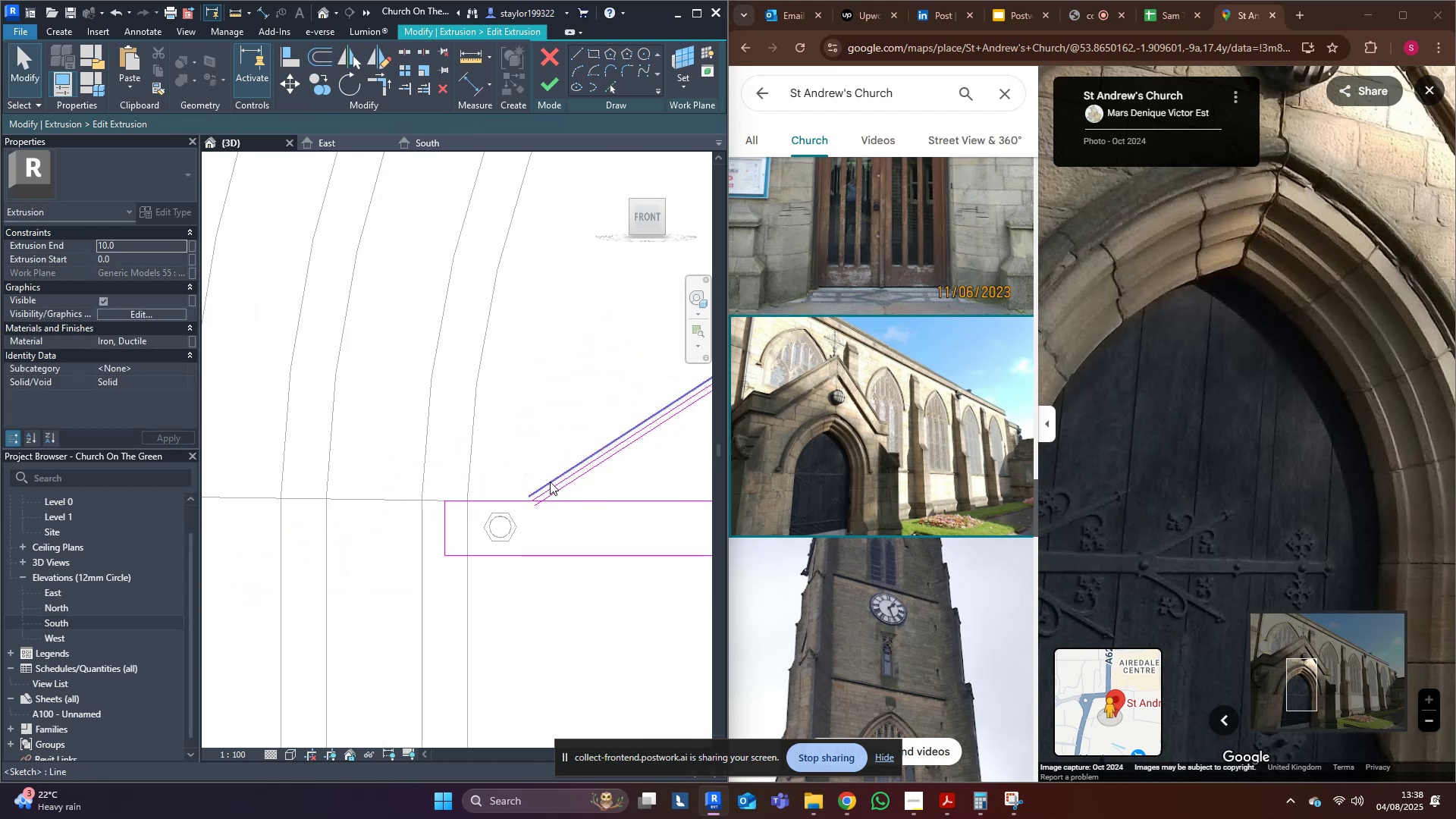 
left_click([550, 482])
 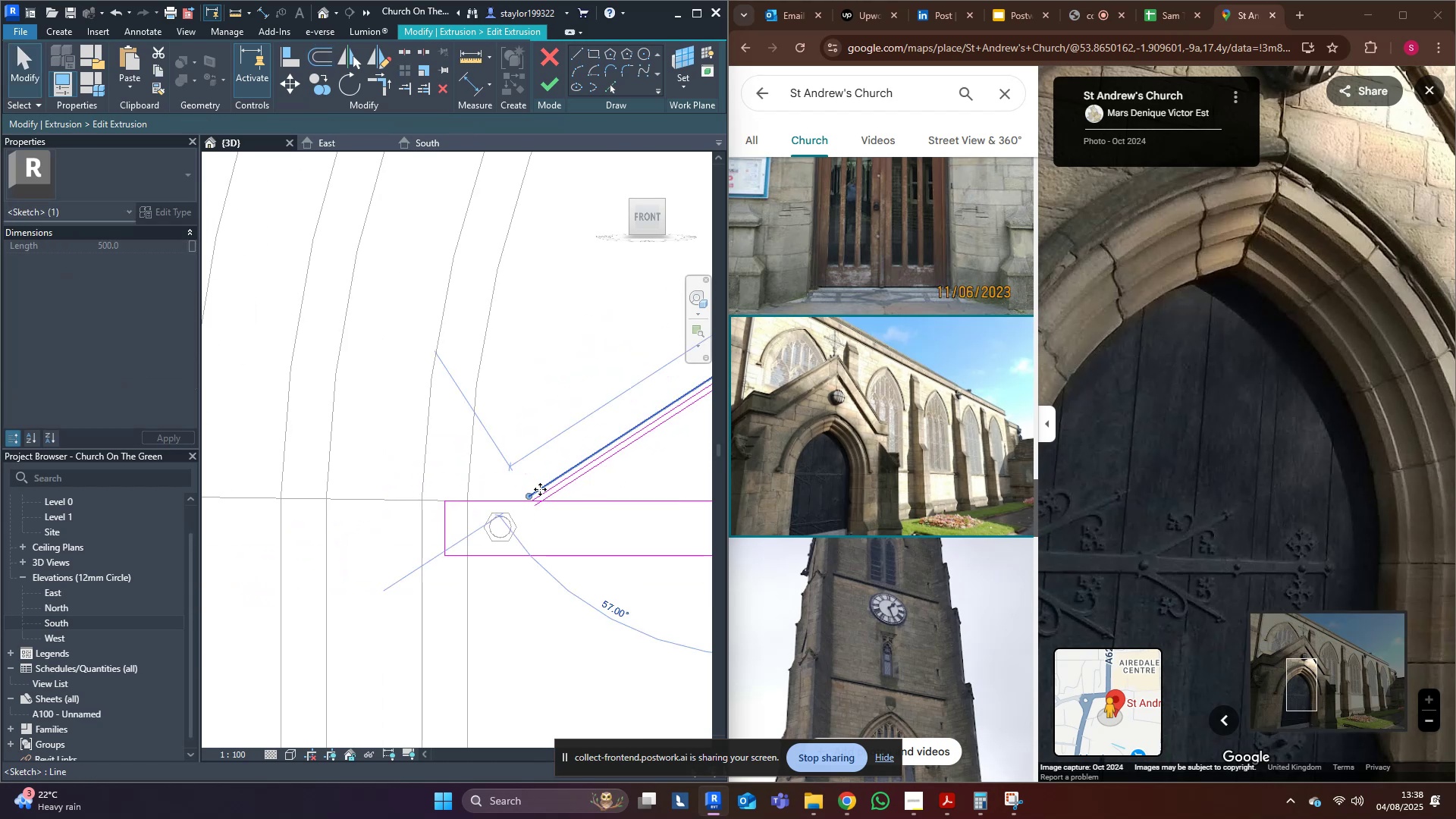 
scroll: coordinate [534, 491], scroll_direction: up, amount: 4.0
 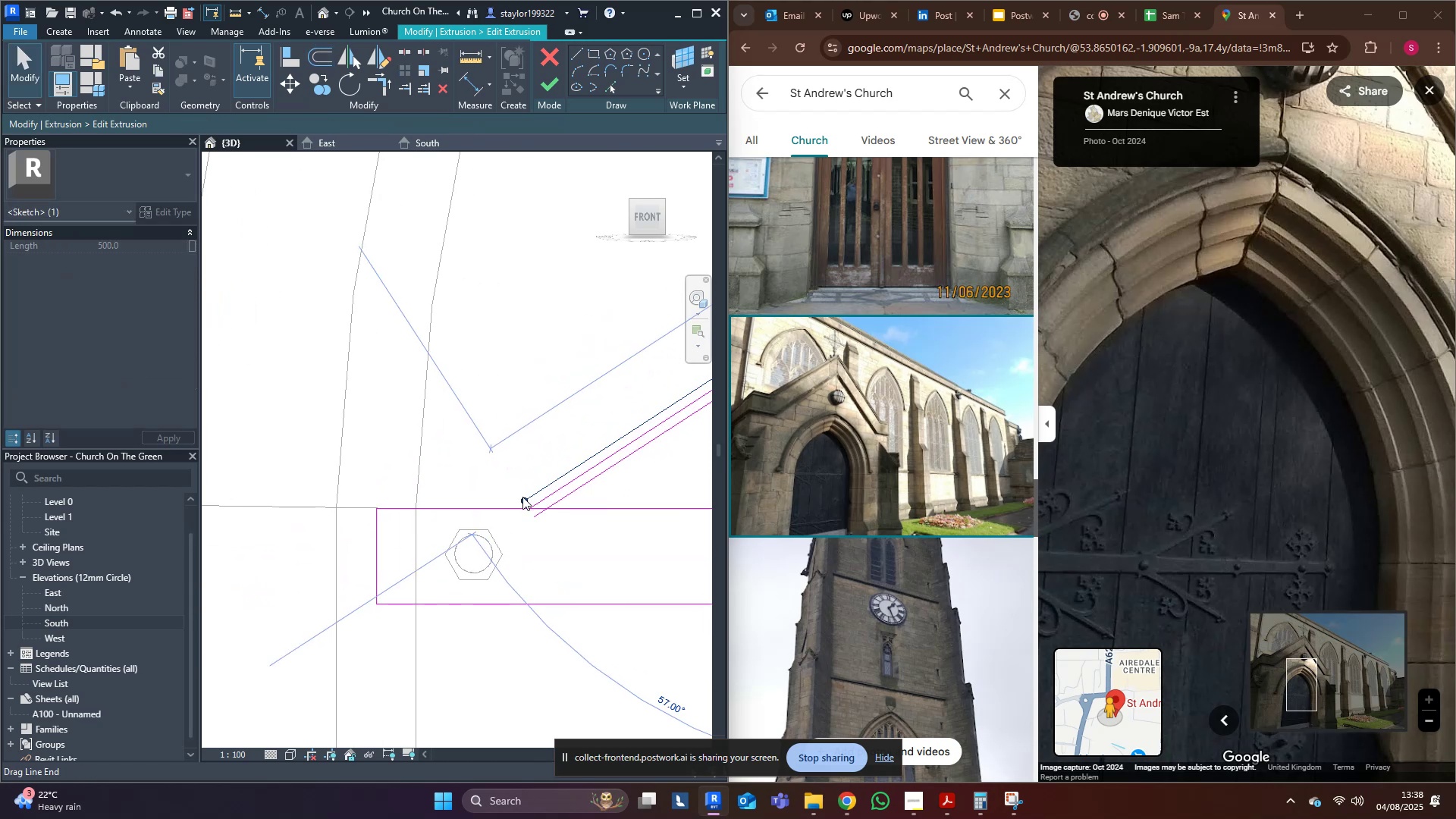 
left_click_drag(start_coordinate=[524, 497], to_coordinate=[493, 506])
 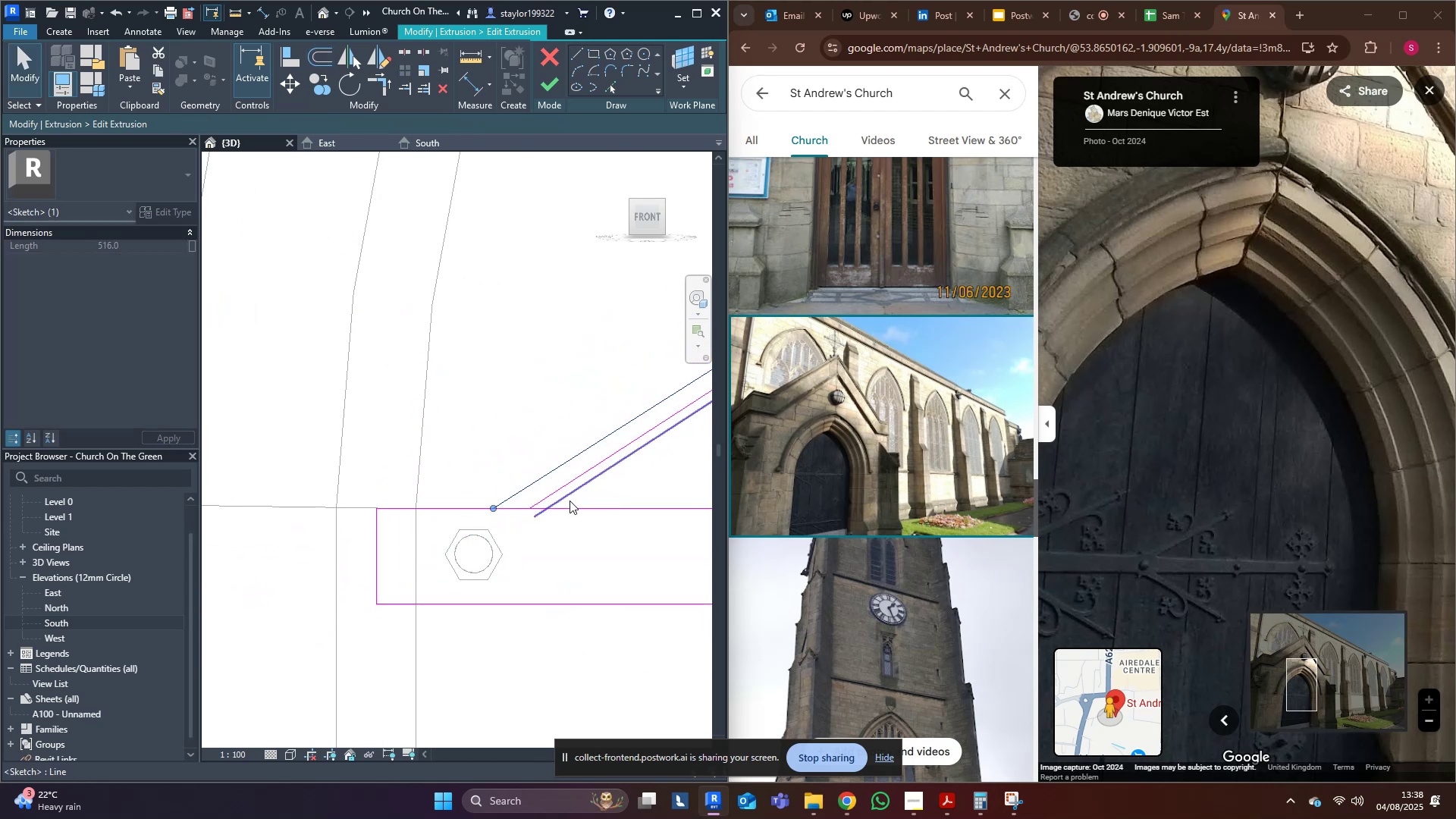 
left_click([570, 500])
 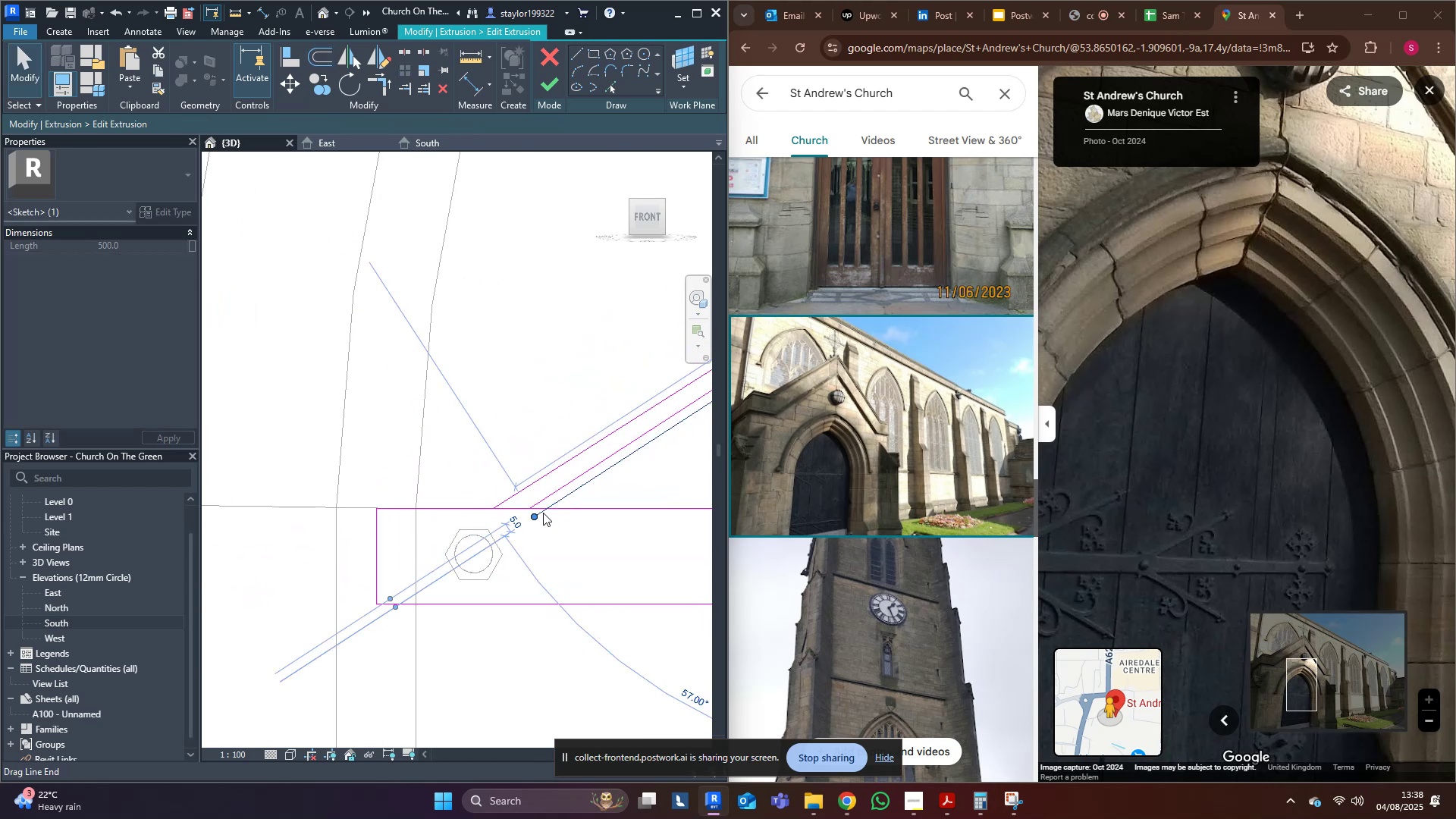 
left_click_drag(start_coordinate=[538, 515], to_coordinate=[569, 509])
 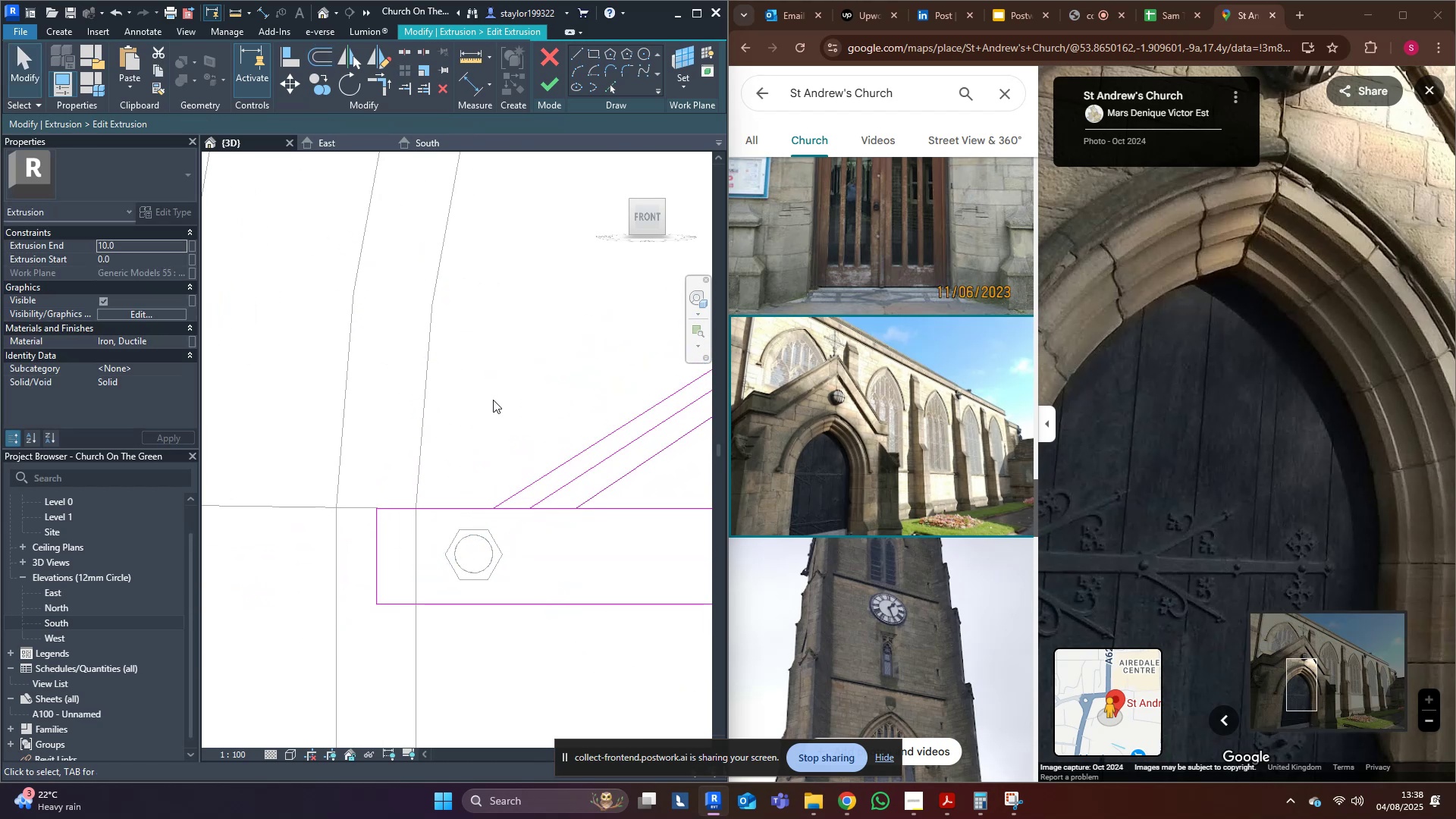 
scroll: coordinate [475, 373], scroll_direction: down, amount: 9.0
 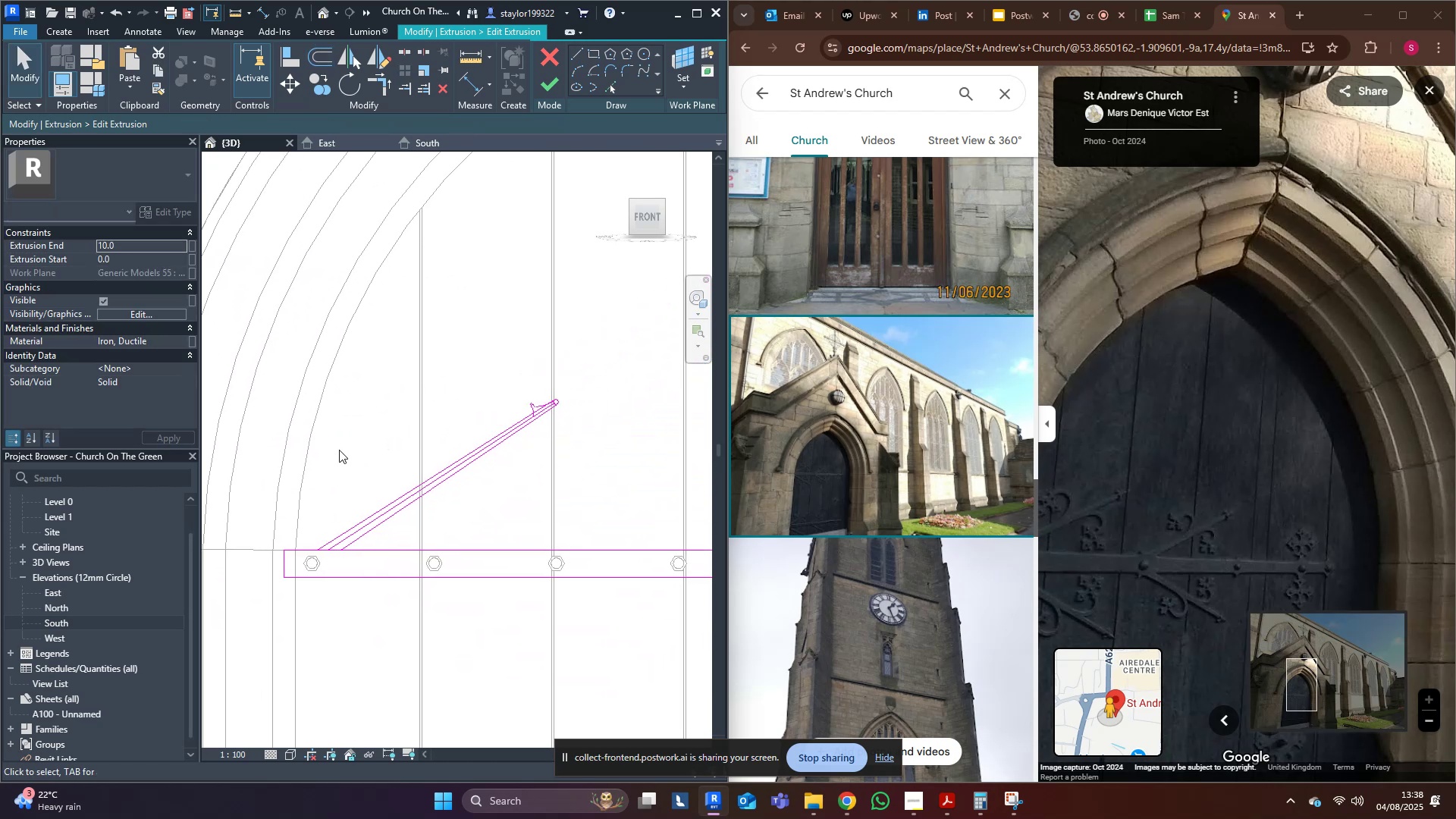 
scroll: coordinate [620, 450], scroll_direction: up, amount: 12.0
 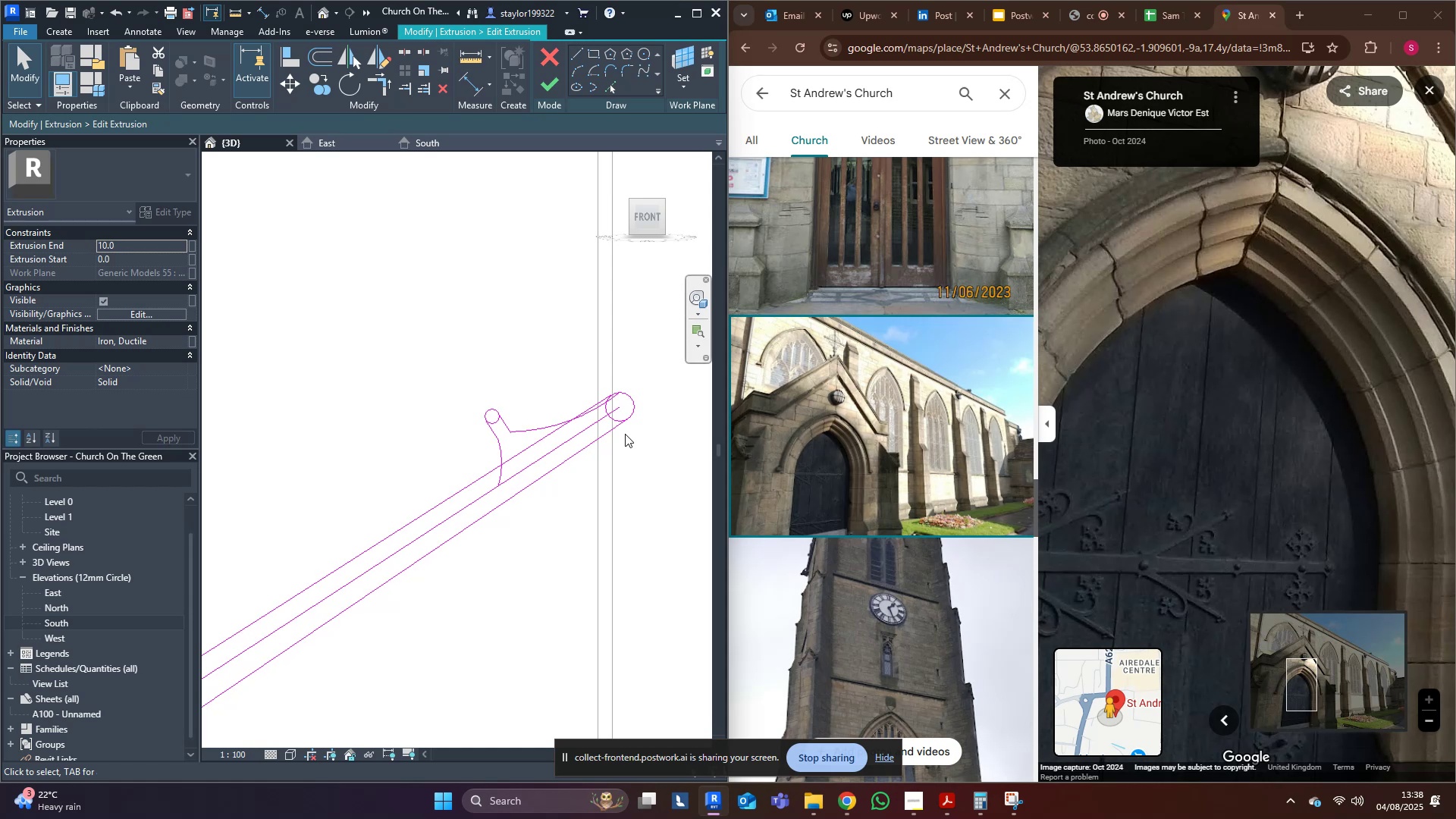 
key(R)
 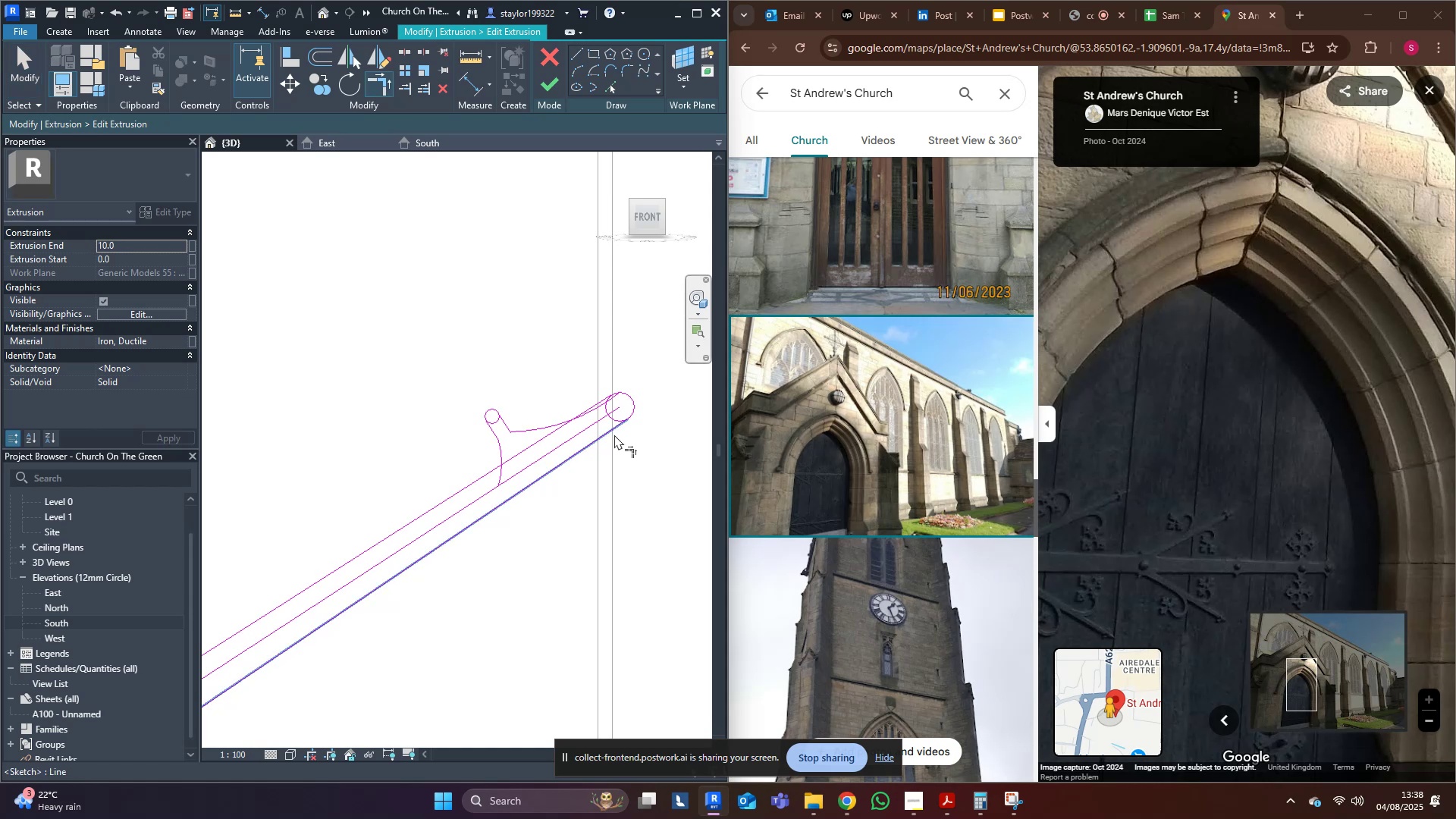 
left_click([614, 435])
 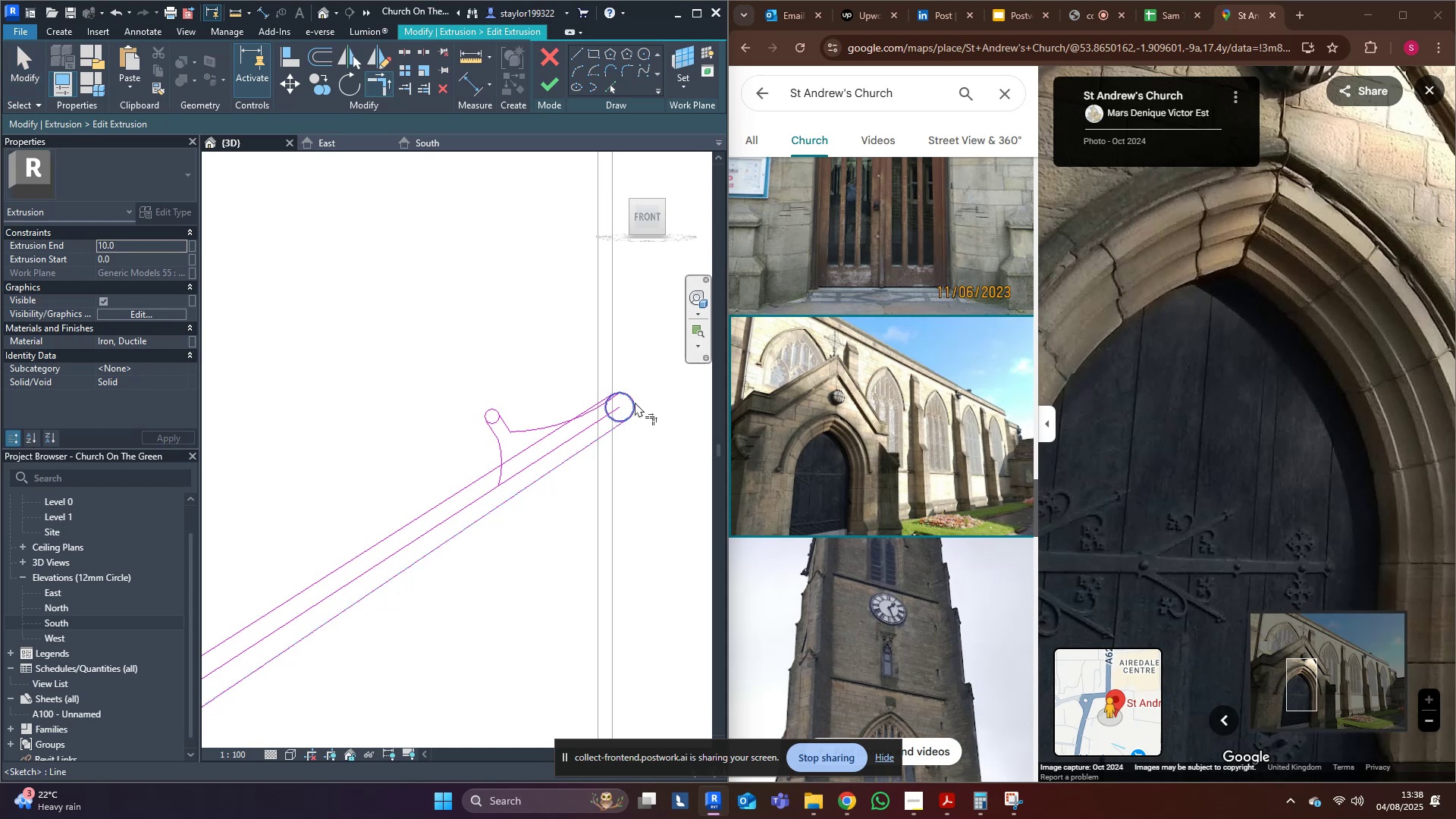 
left_click([635, 402])
 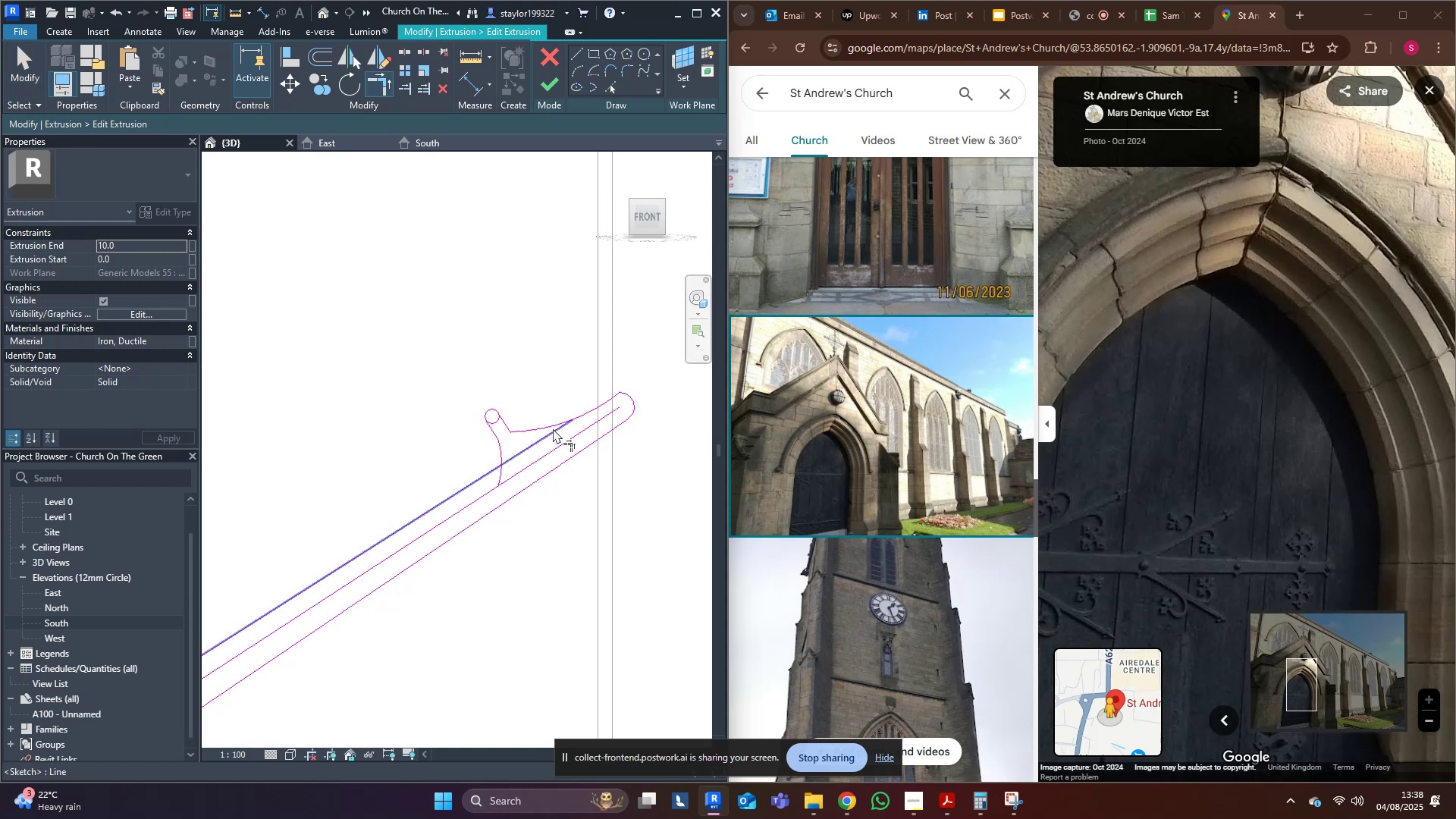 
left_click([553, 428])
 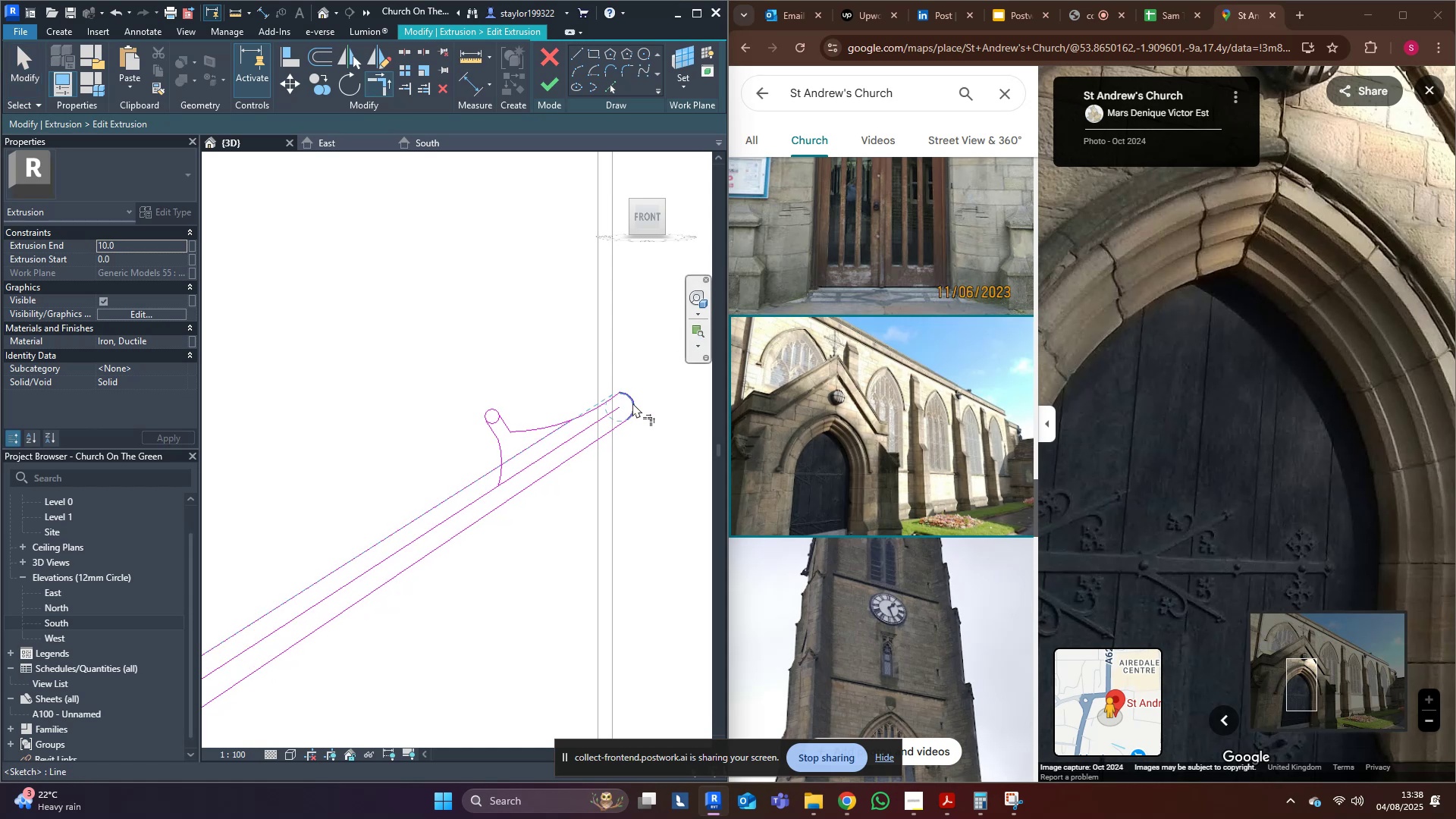 
left_click([632, 403])
 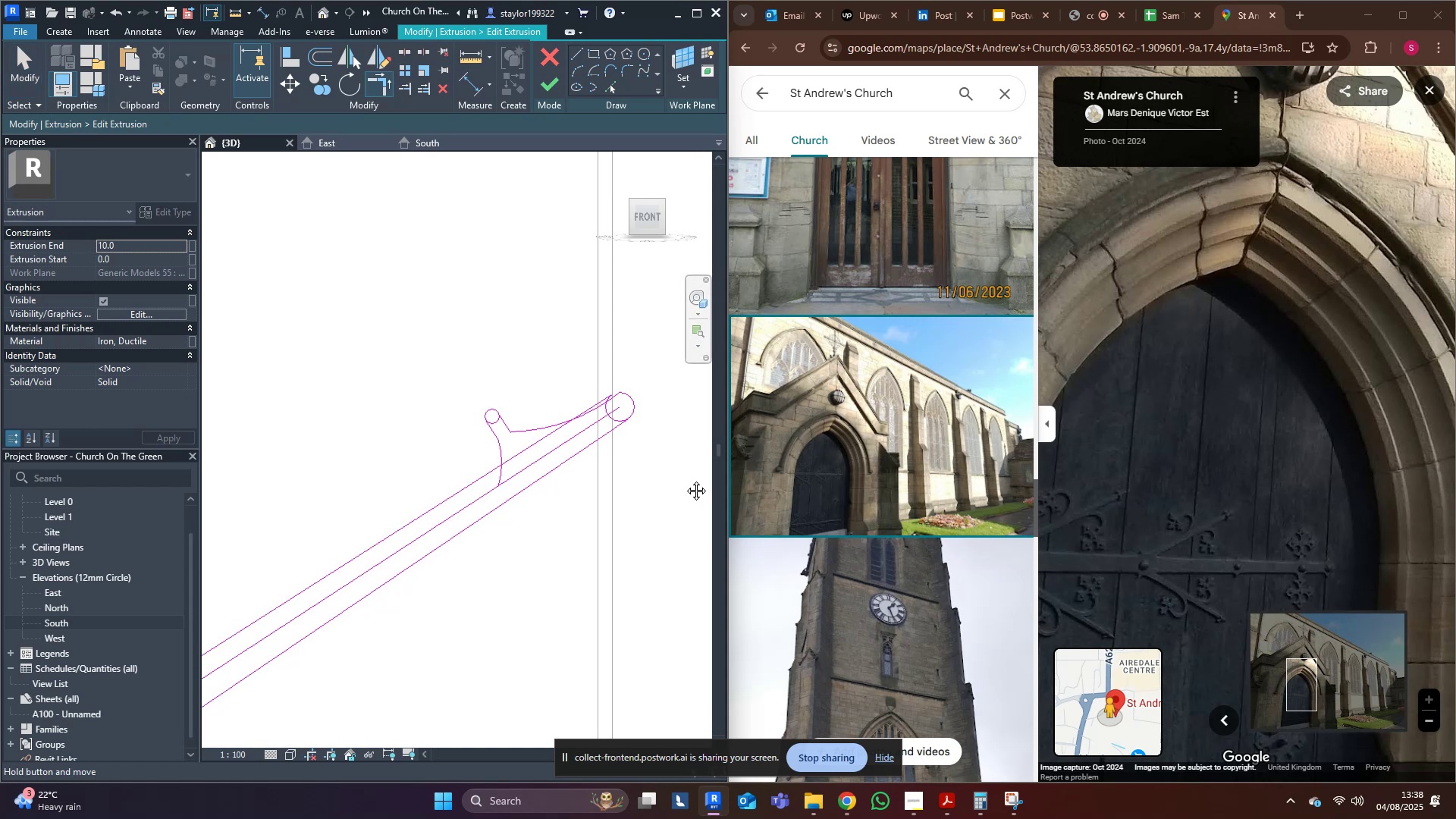 
middle_click([685, 479])
 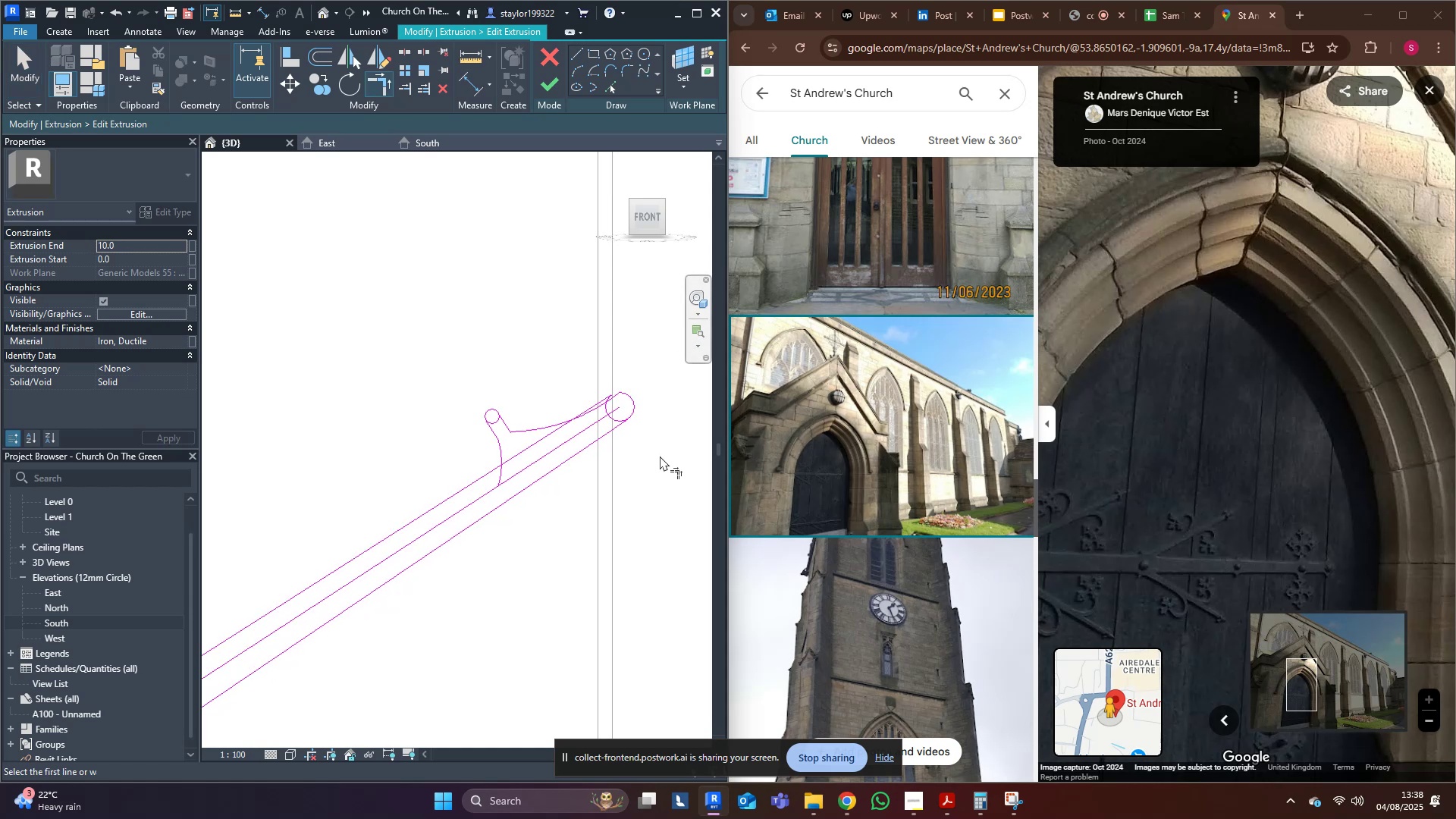 
scroll: coordinate [635, 406], scroll_direction: up, amount: 4.0
 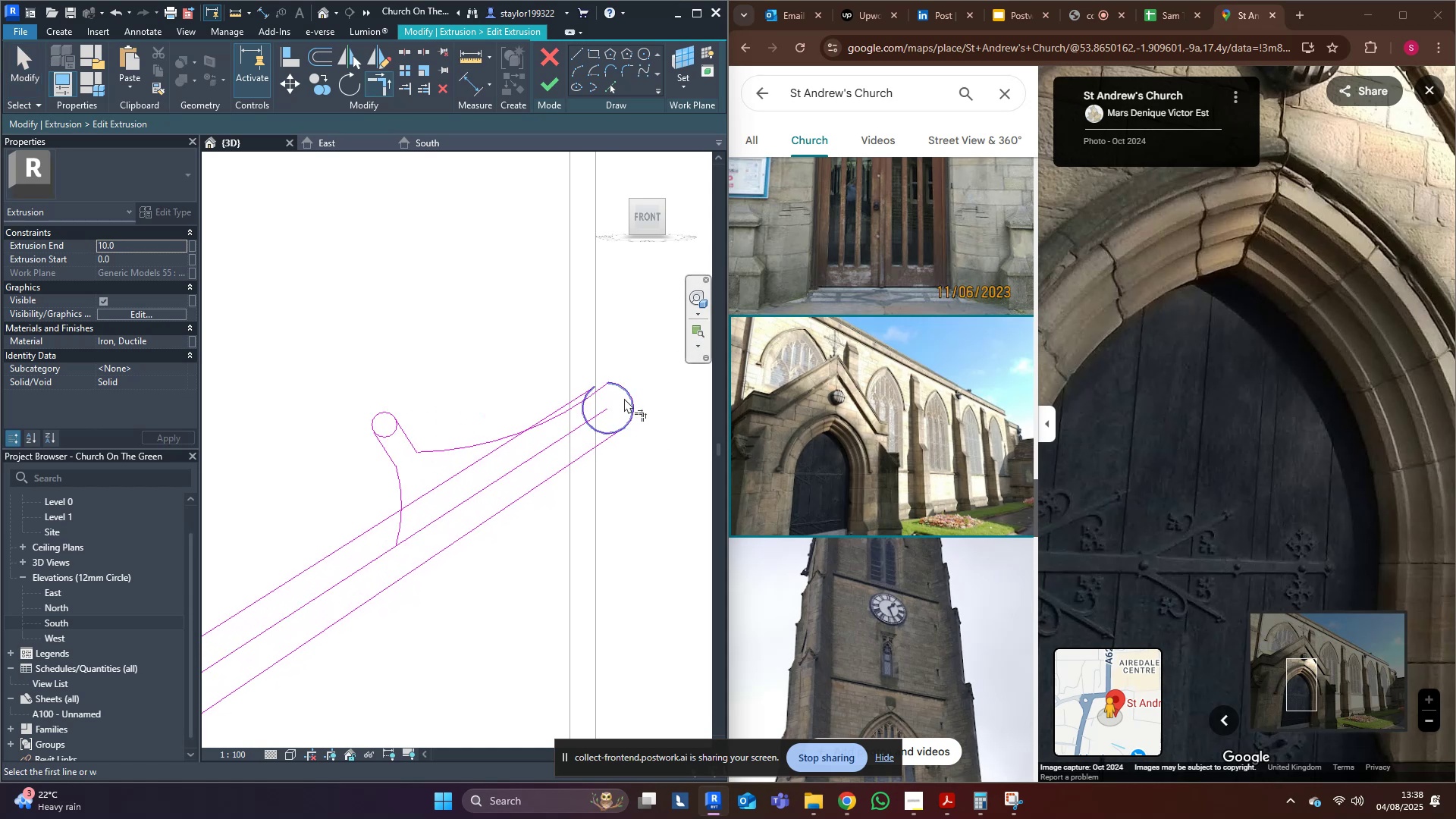 
left_click([634, 393])
 